 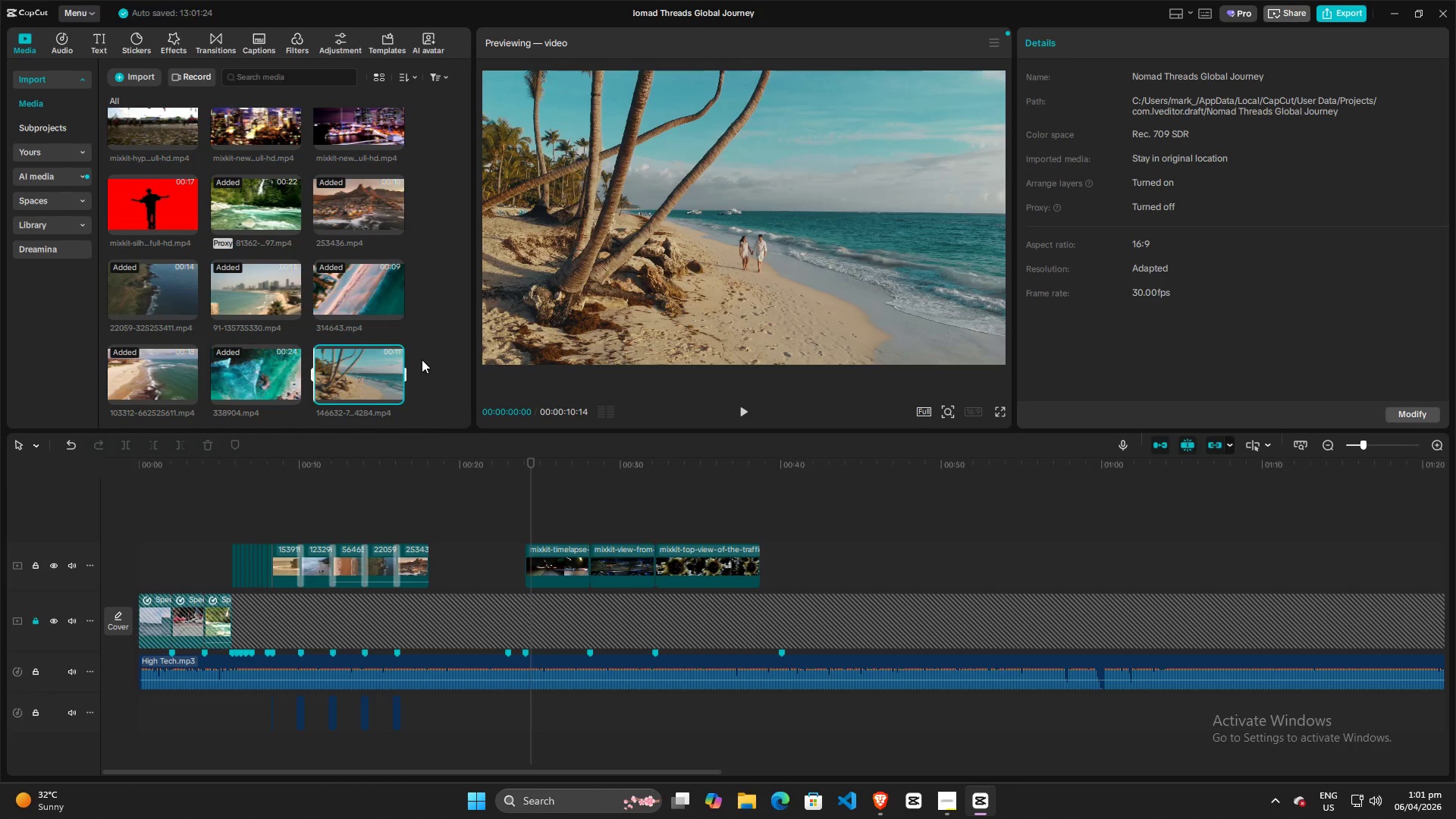 
hold_key(key=ControlLeft, duration=0.94)
scroll: coordinate [471, 506], scroll_direction: up, amount: 14.0
 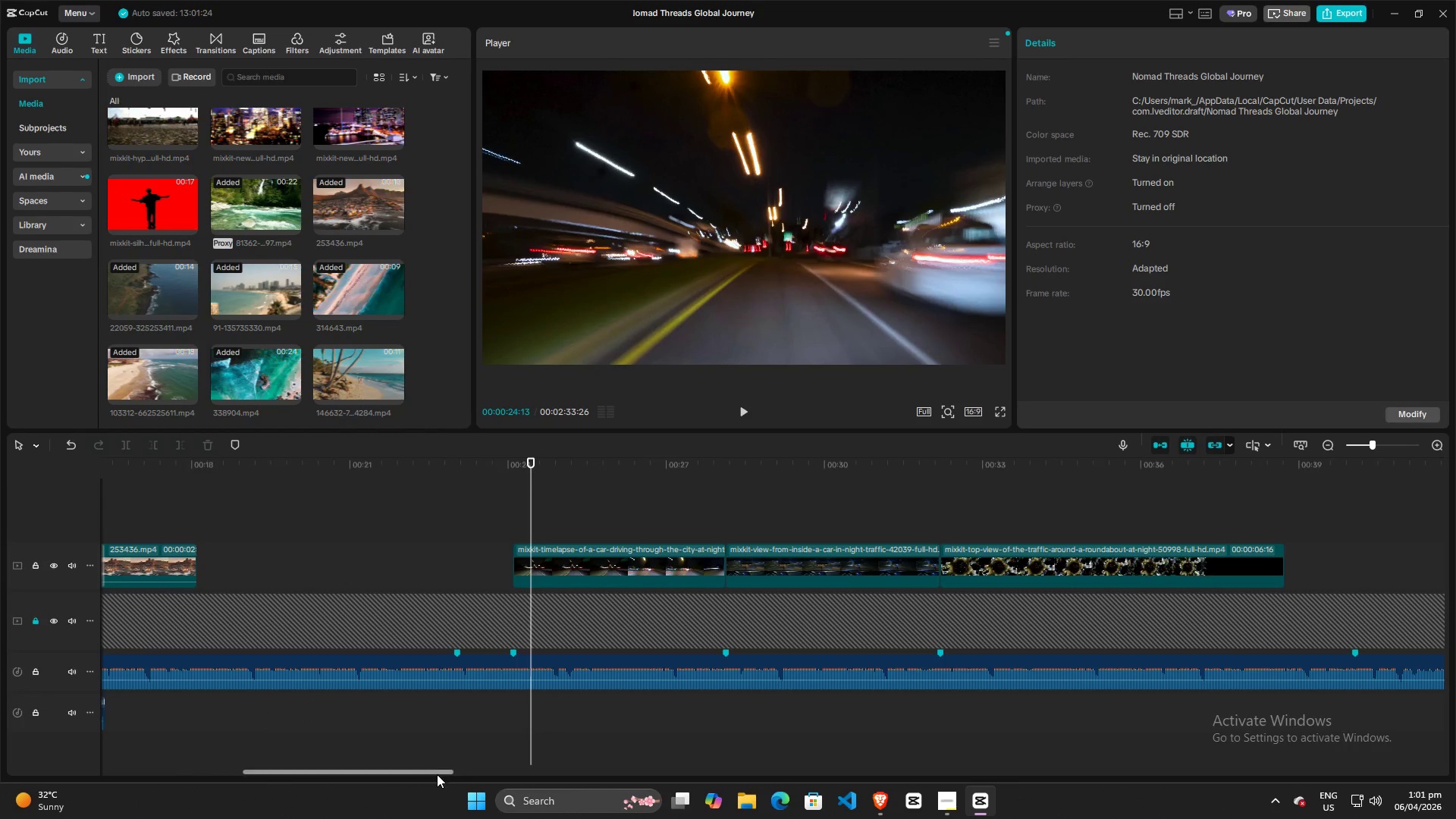 
left_click_drag(start_coordinate=[437, 774], to_coordinate=[416, 774])
 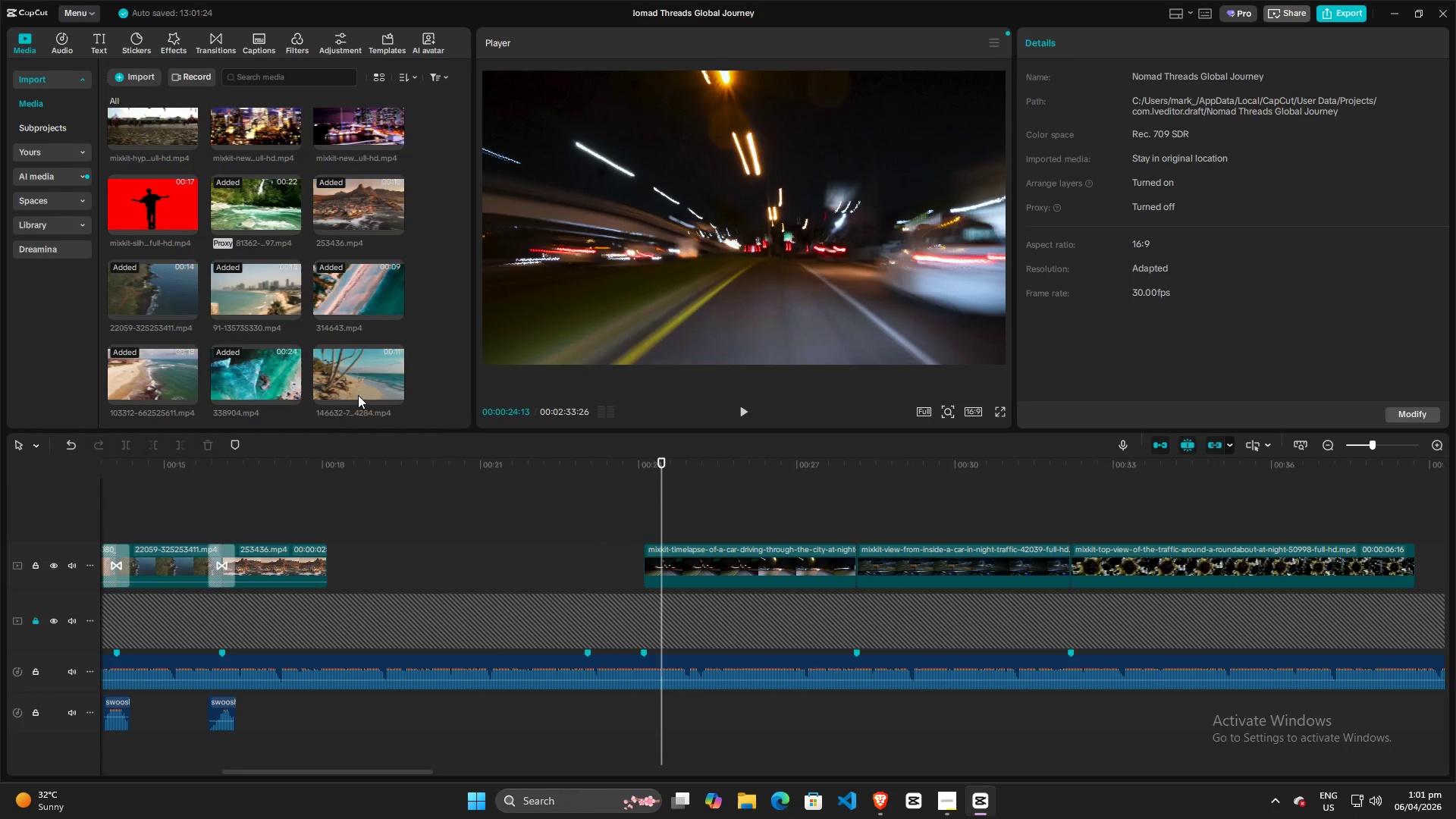 
left_click_drag(start_coordinate=[369, 378], to_coordinate=[380, 503])
 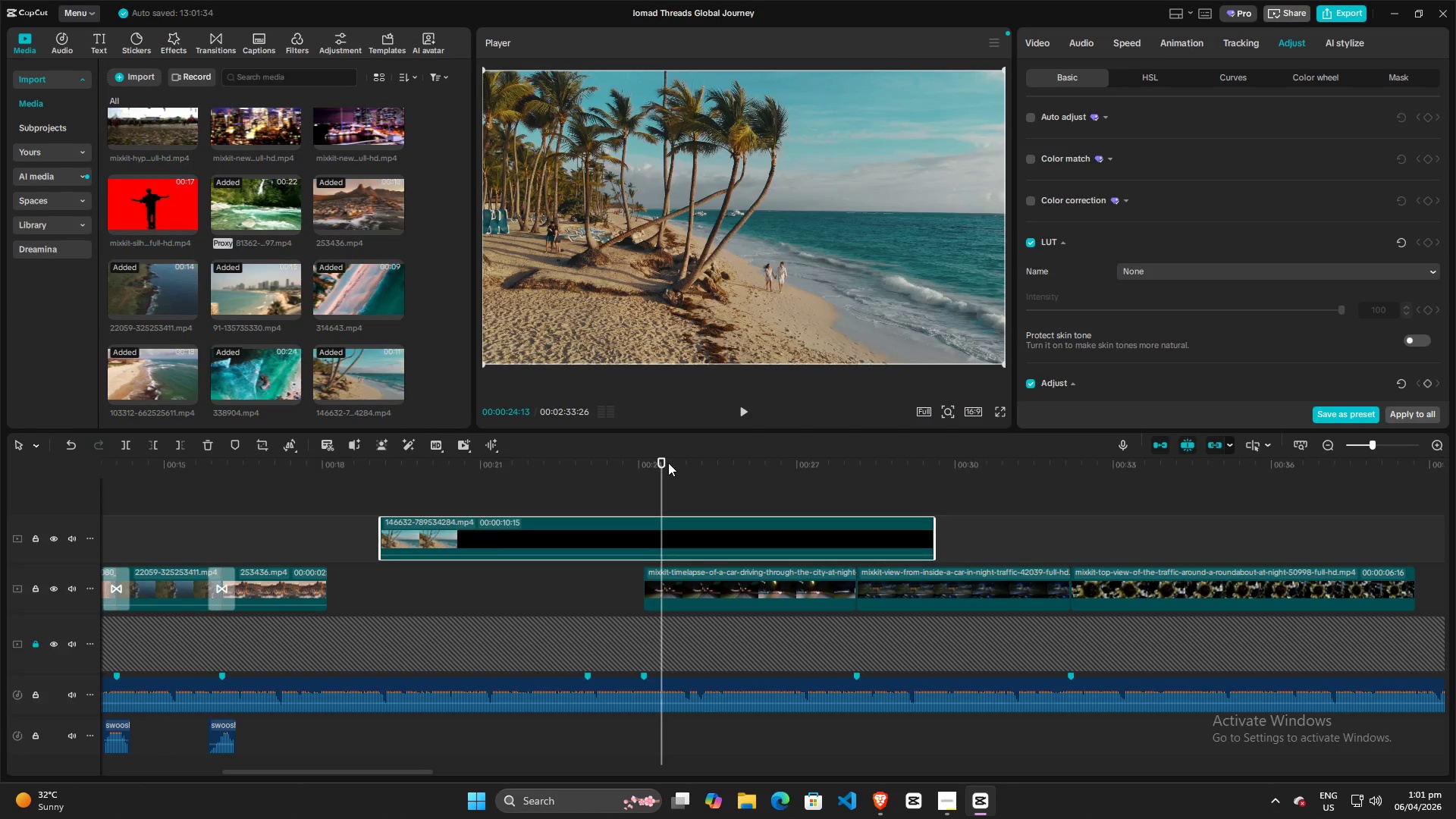 
left_click_drag(start_coordinate=[663, 460], to_coordinate=[475, 460])
 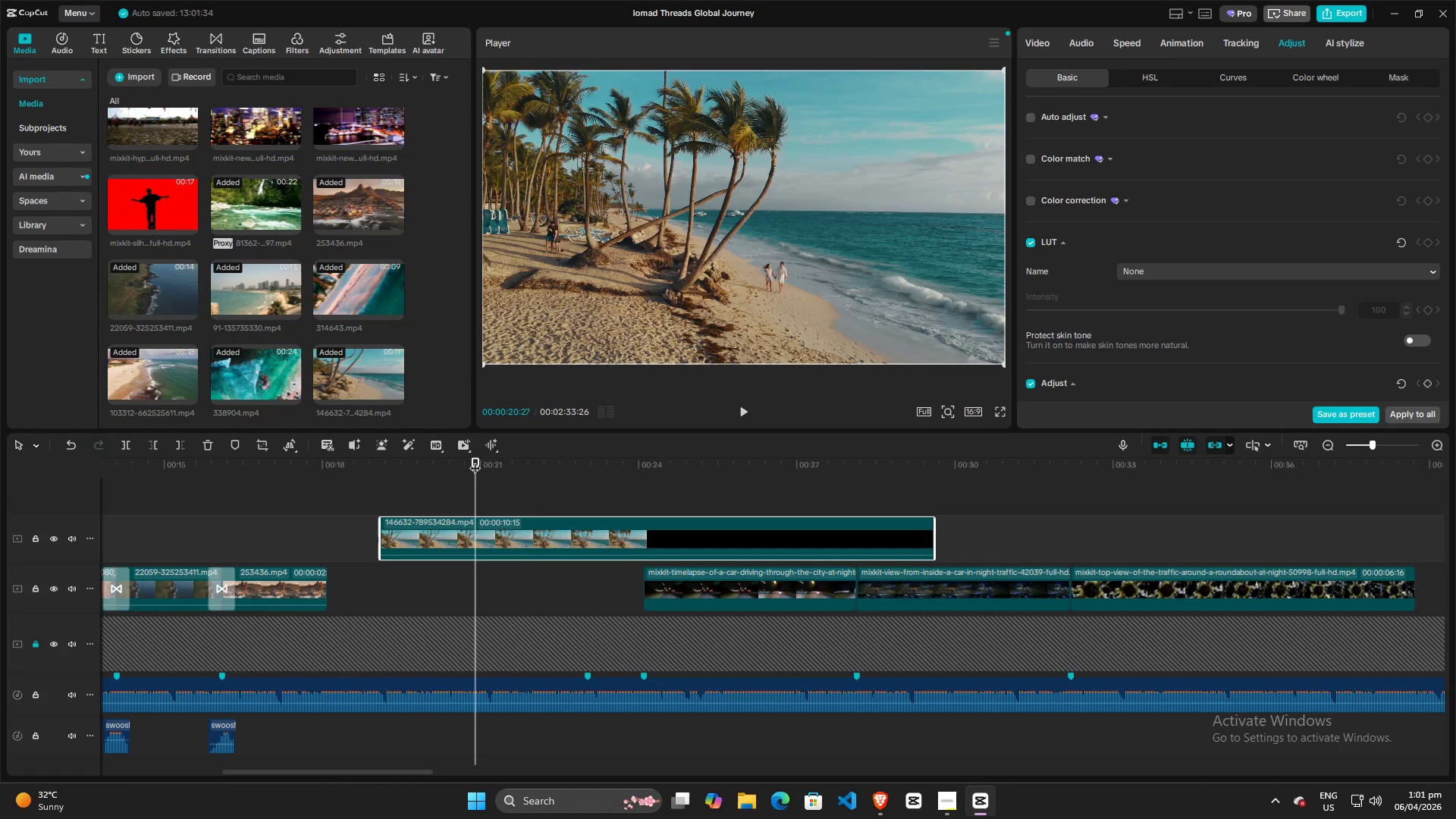 
key(Space)
 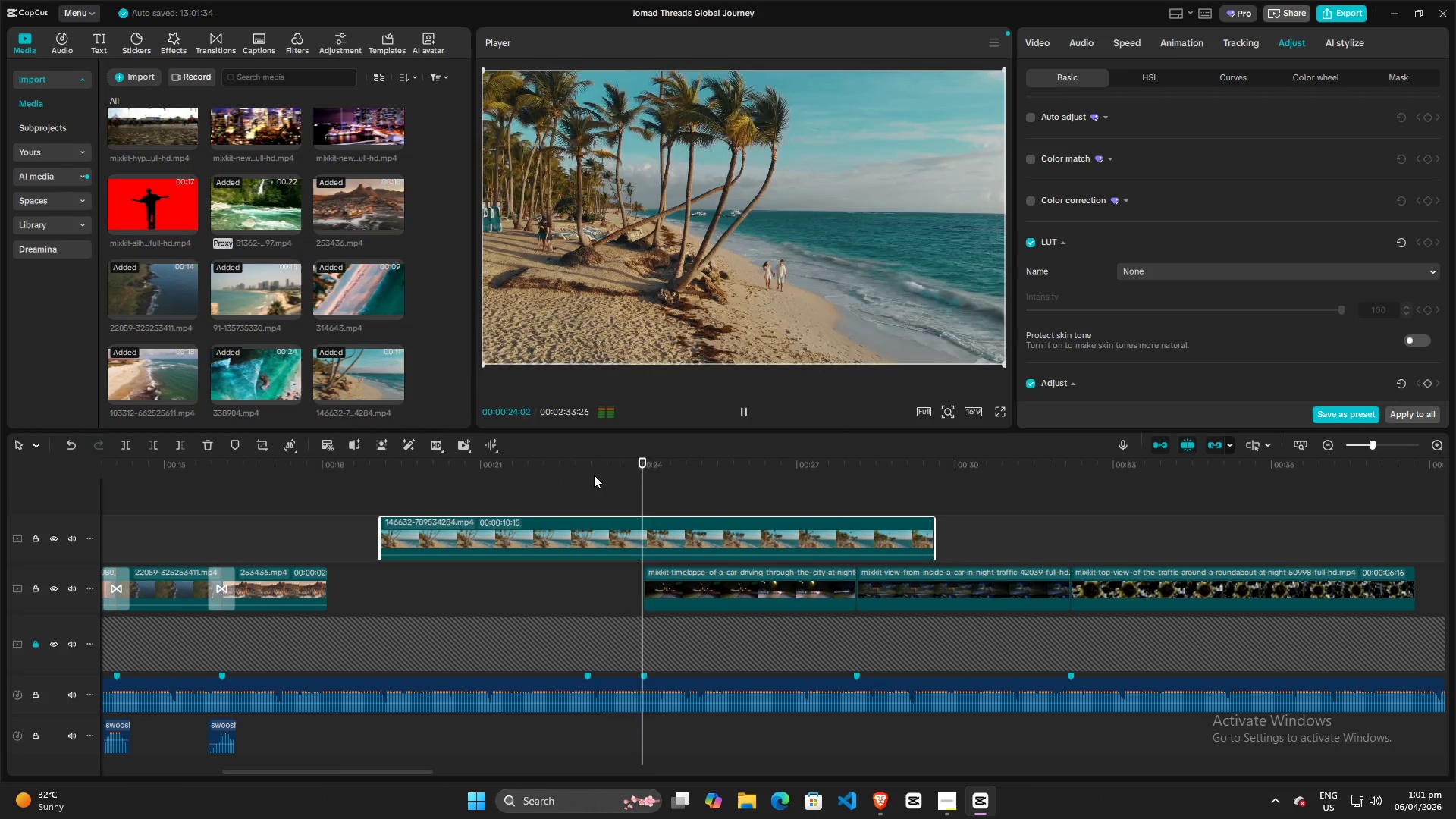 
wait(5.09)
 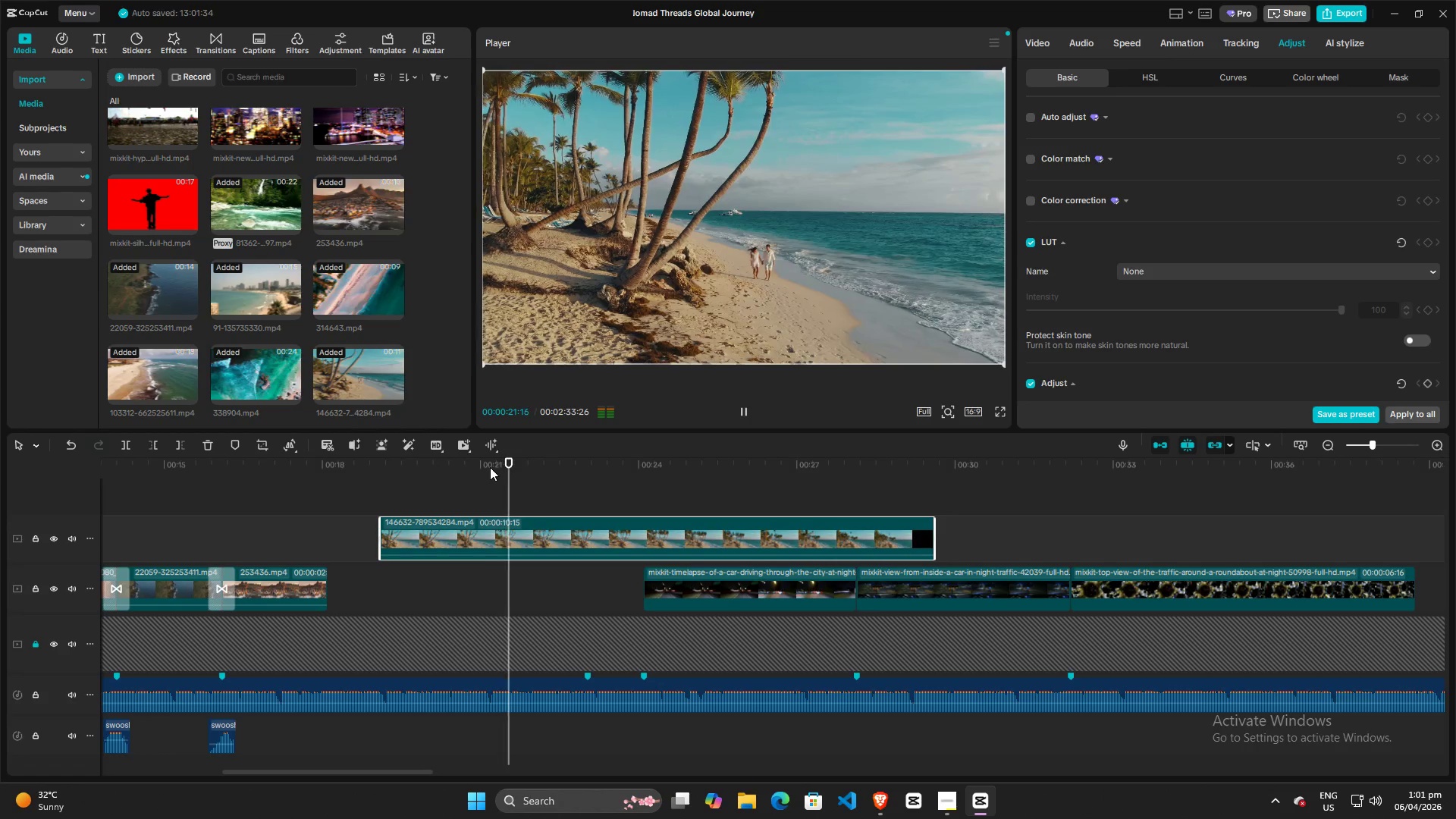 
key(Space)
 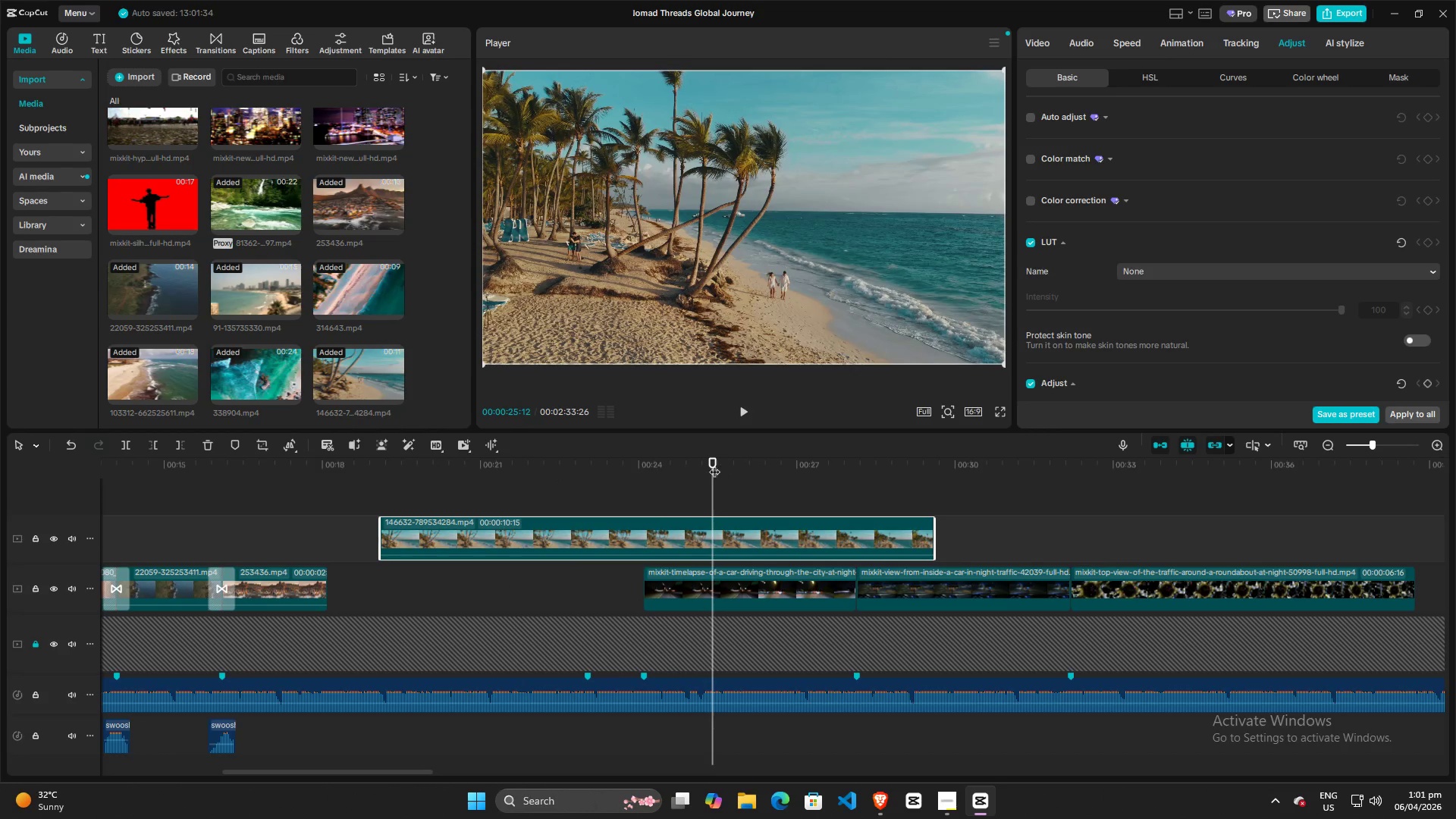 
left_click_drag(start_coordinate=[714, 464], to_coordinate=[407, 484])
 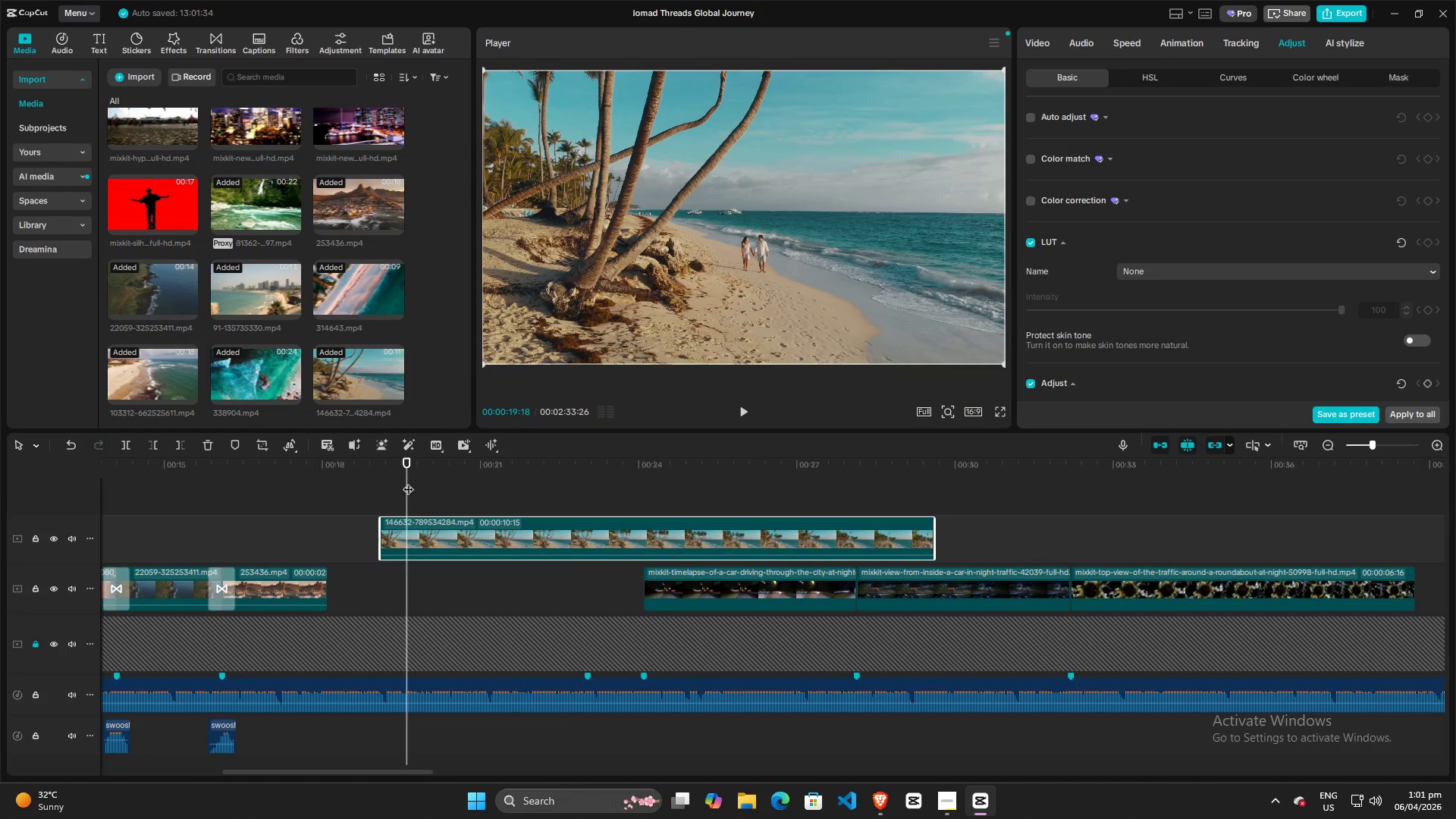 
left_click_drag(start_coordinate=[408, 482], to_coordinate=[347, 485])
 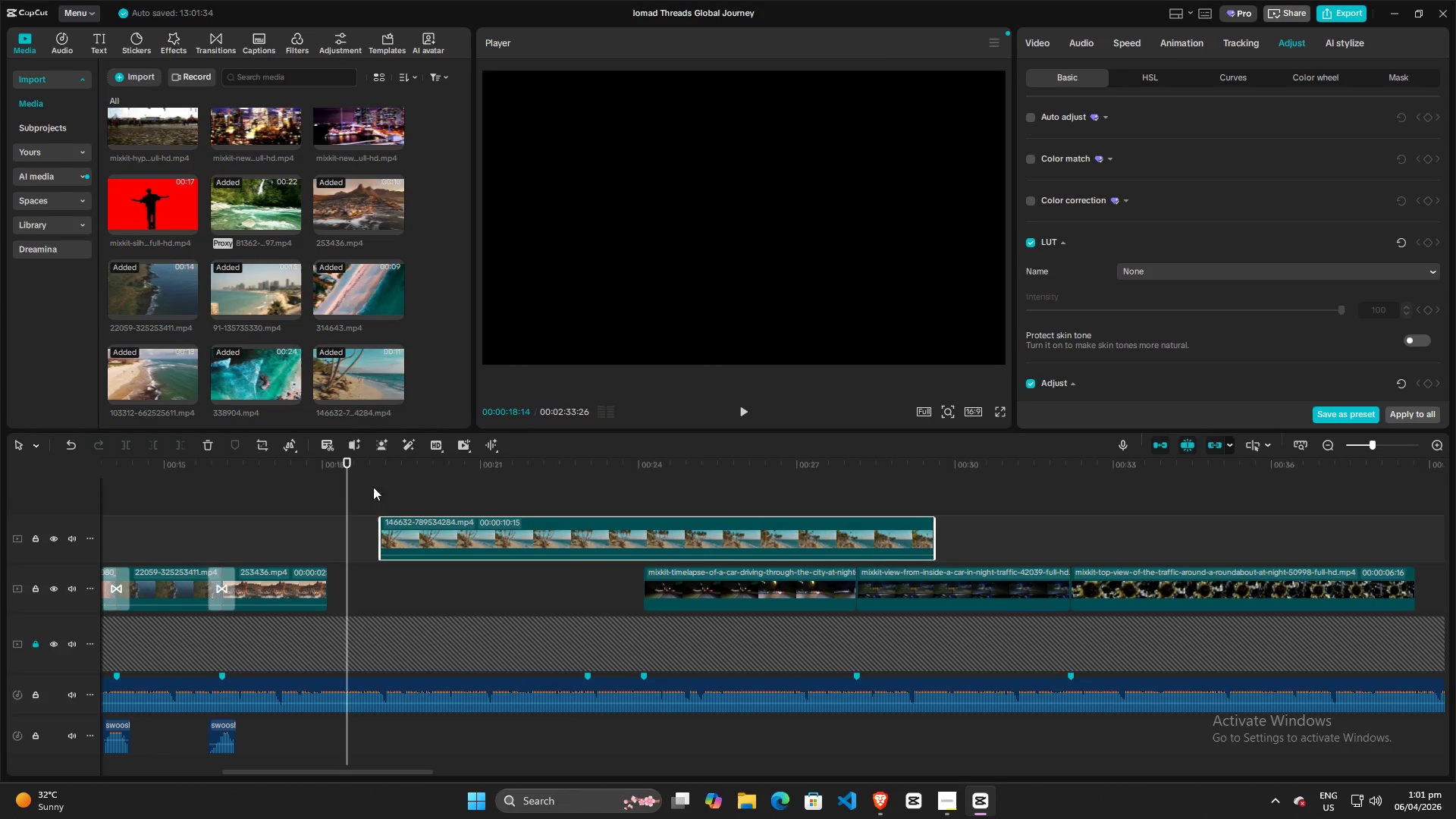 
key(Space)
 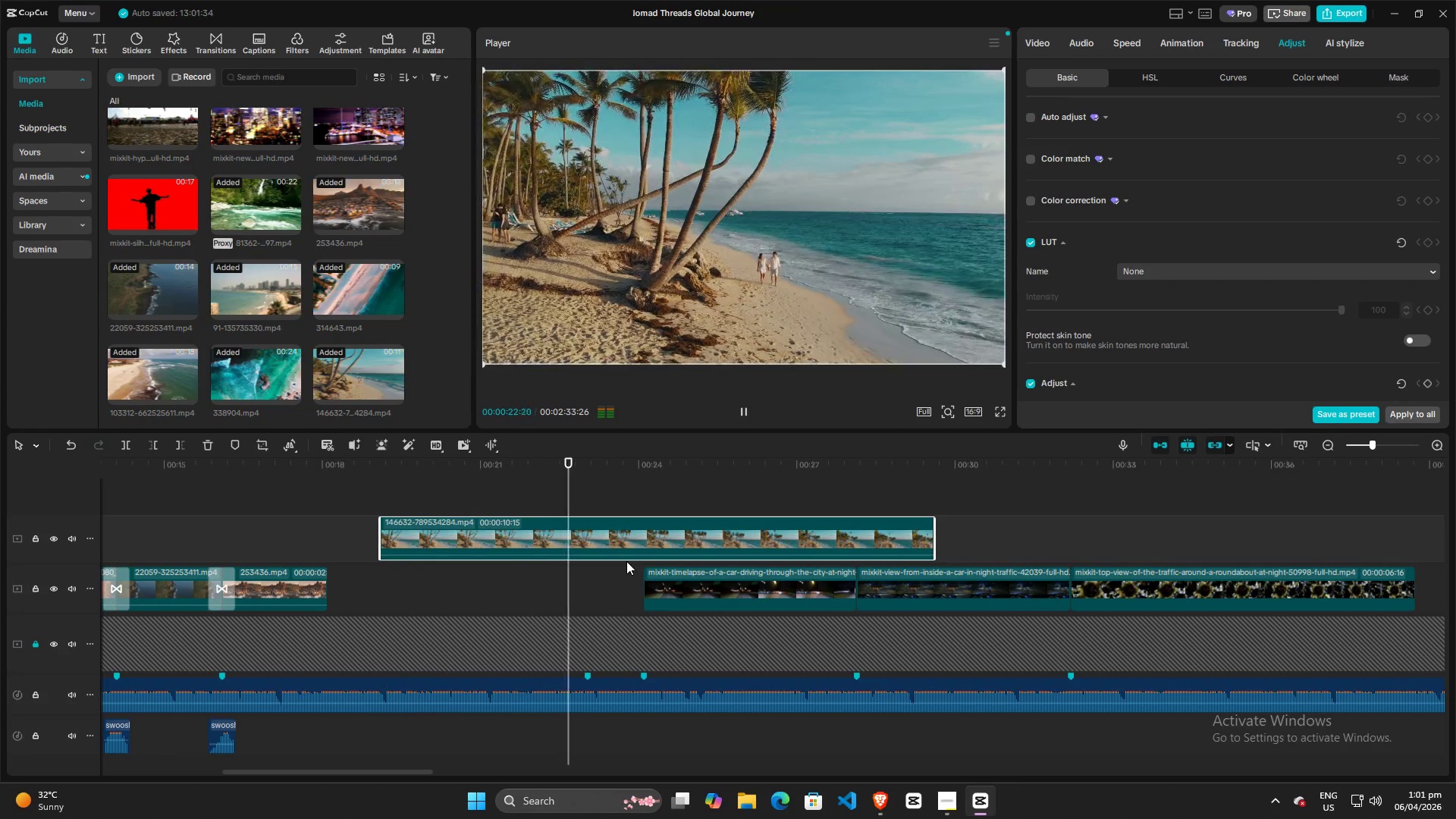 
wait(5.7)
 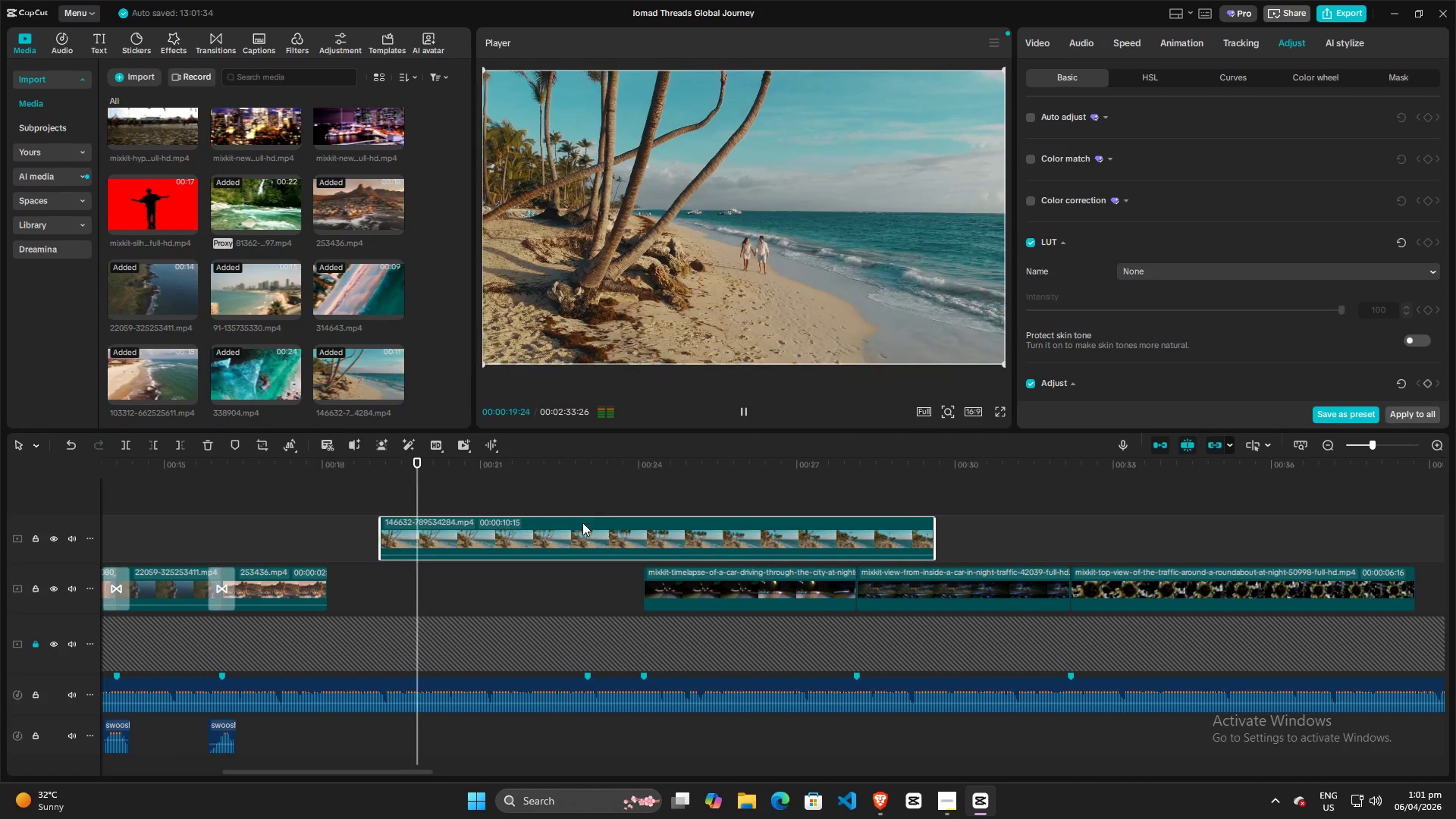 
key(Space)
 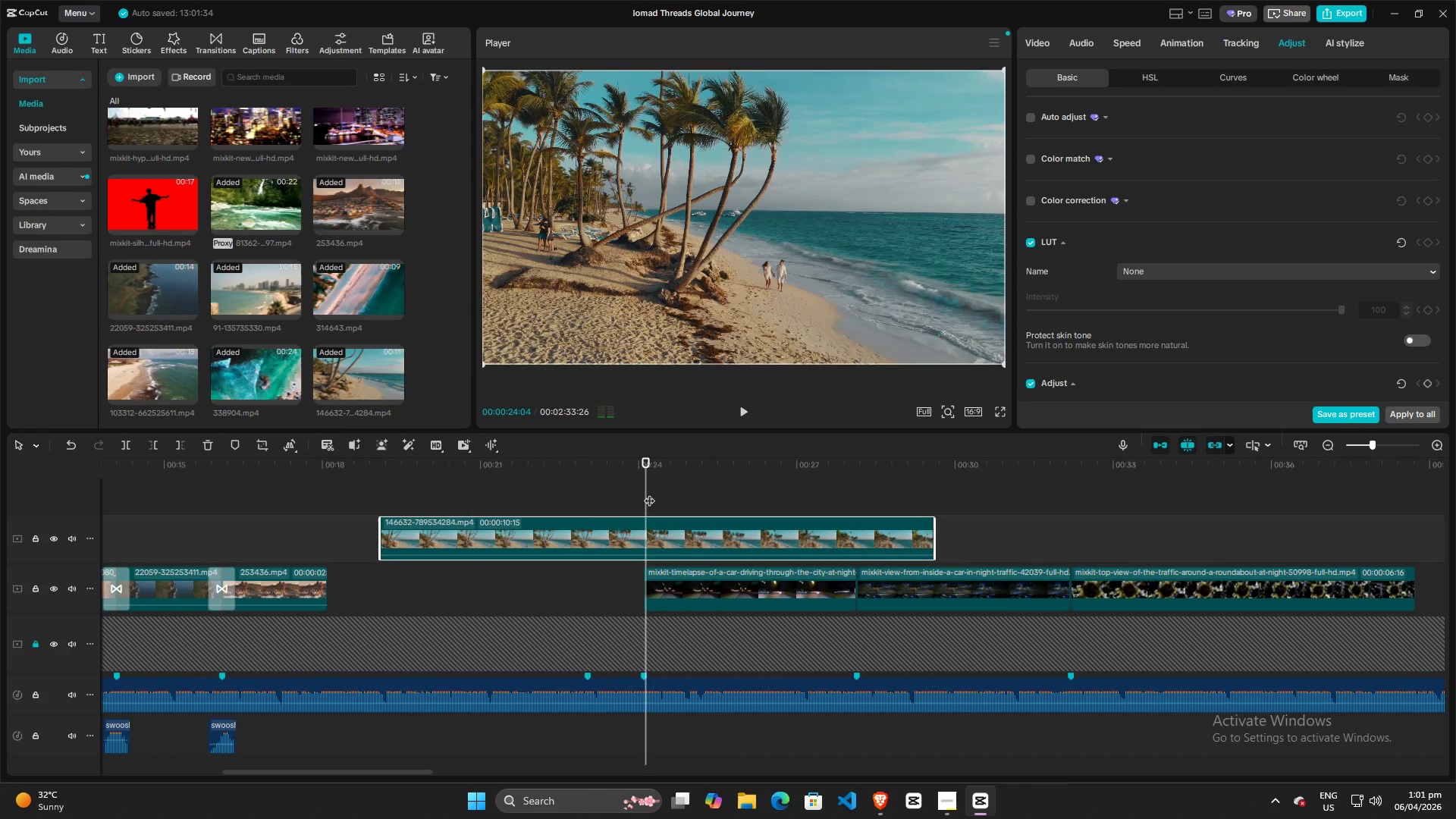 
left_click_drag(start_coordinate=[648, 493], to_coordinate=[239, 509])
 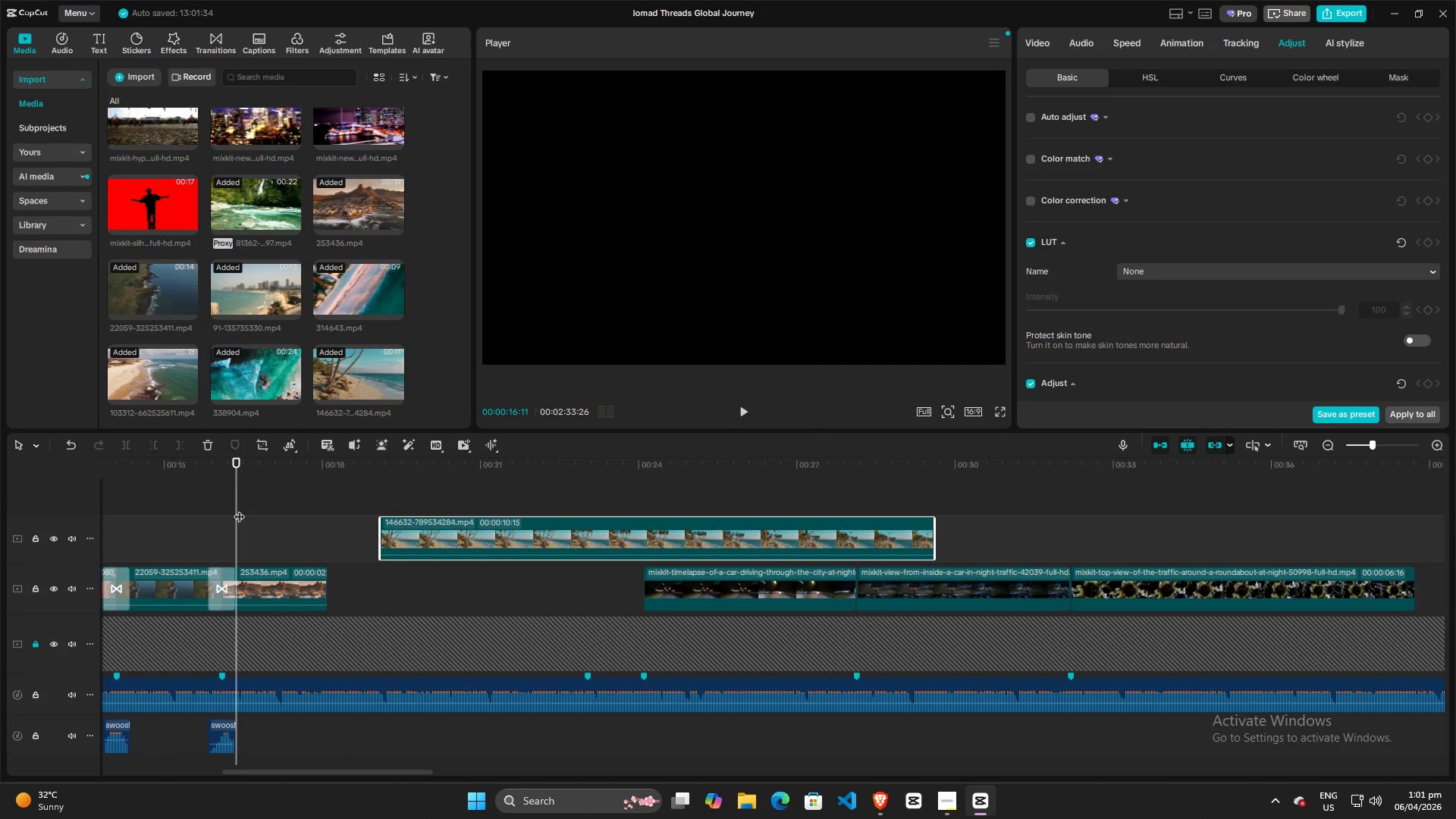 
key(Space)
 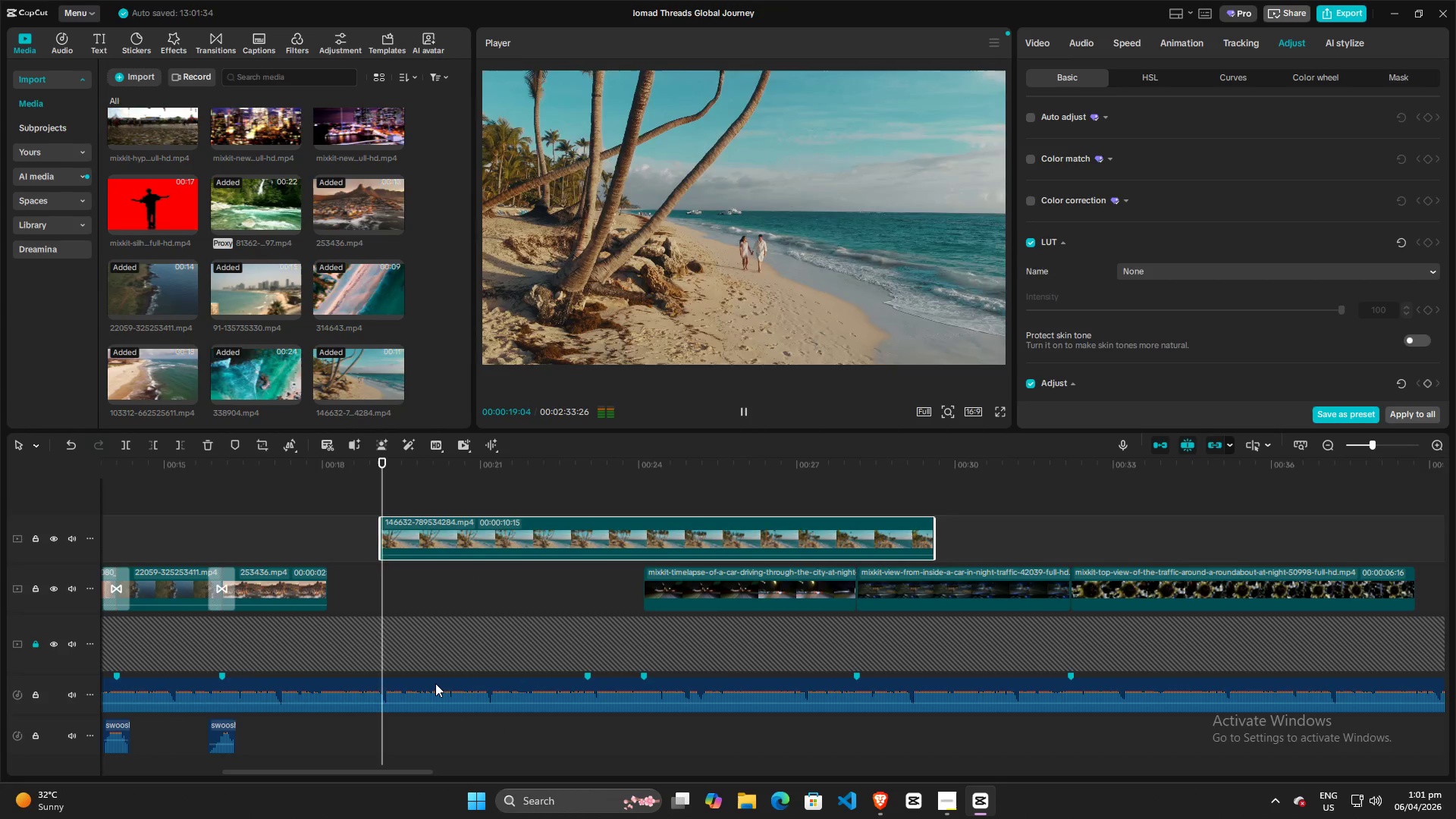 
key(Space)
 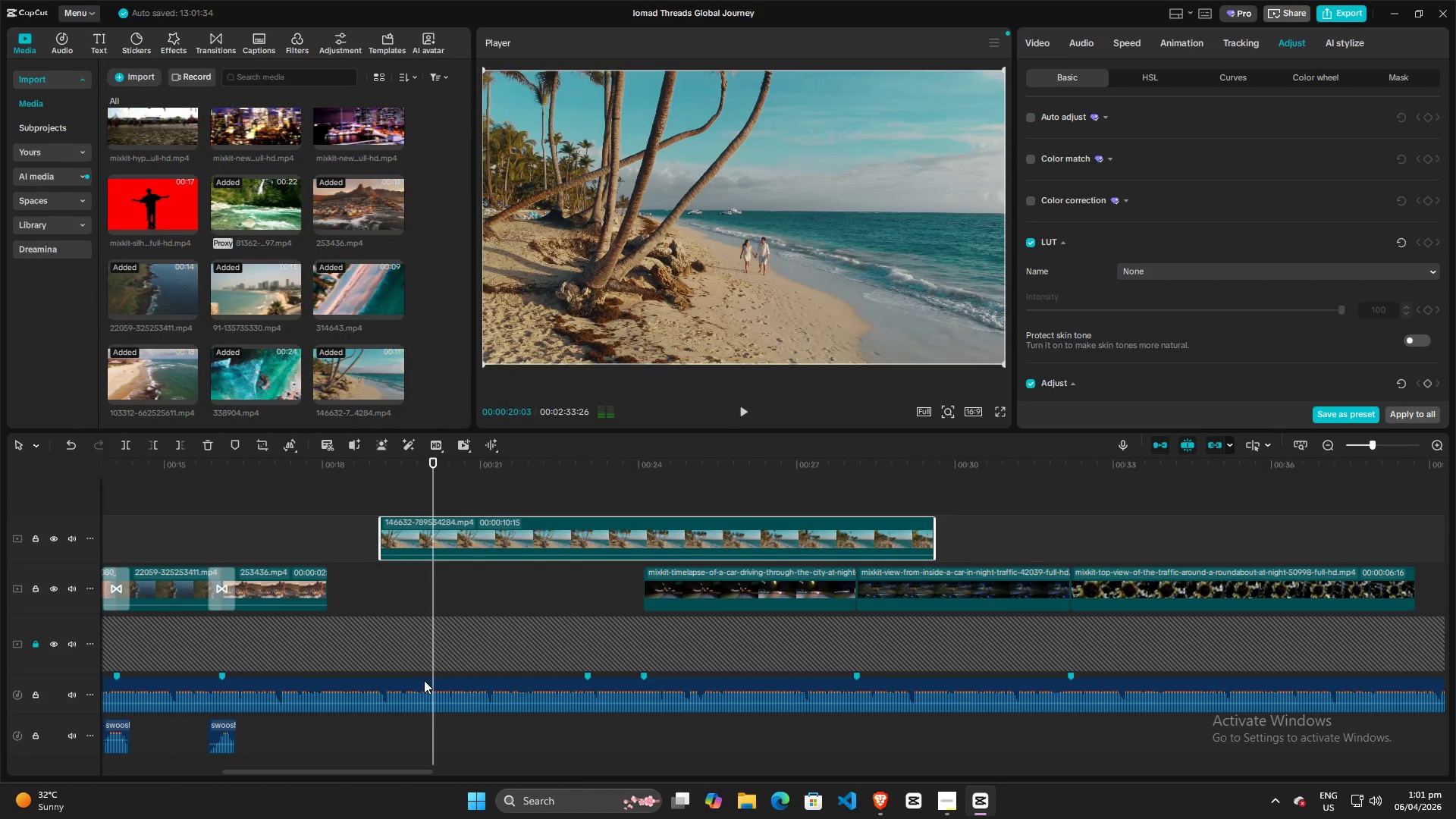 
left_click([423, 679])
 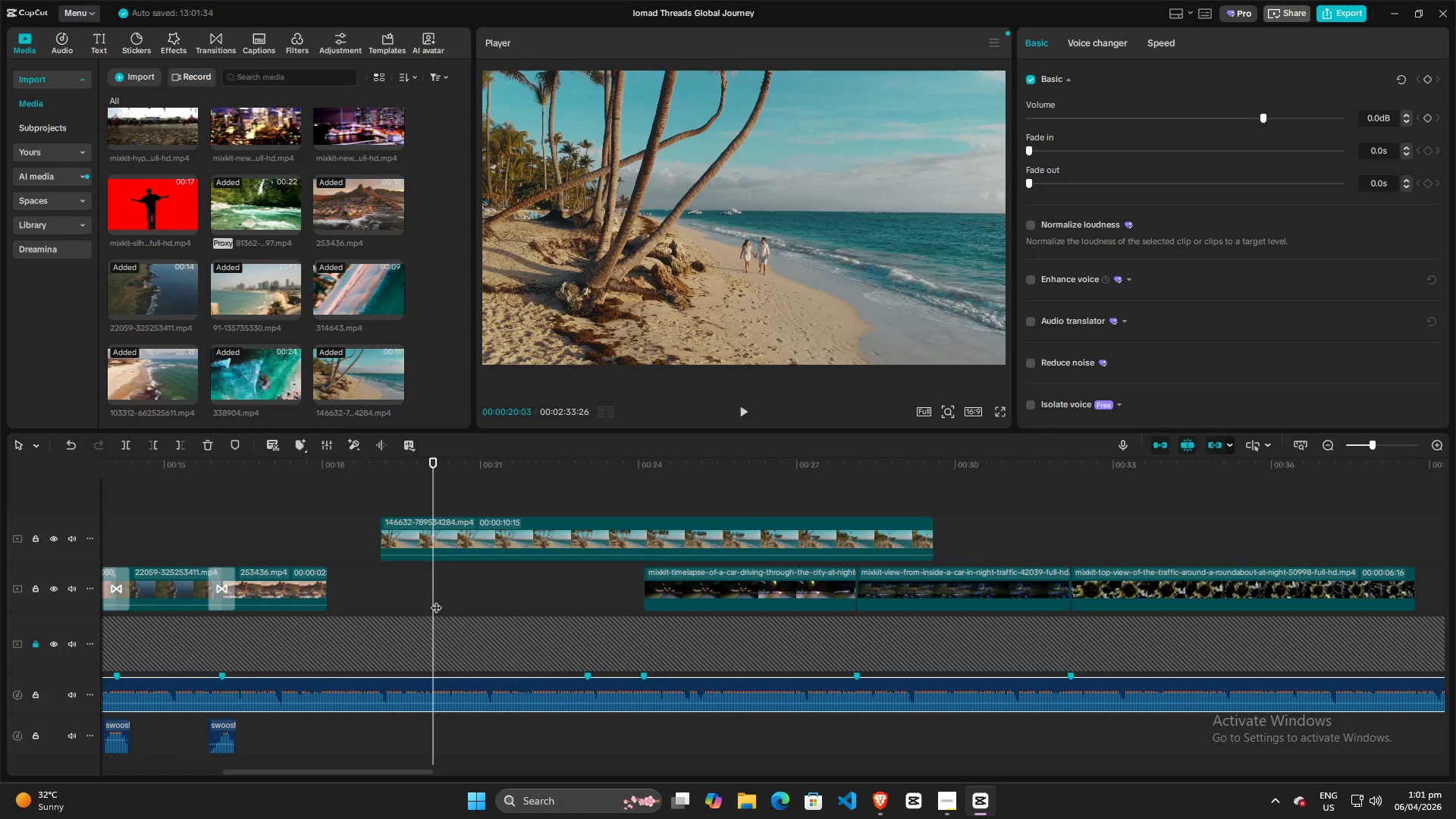 
left_click_drag(start_coordinate=[433, 595], to_coordinate=[386, 597])
 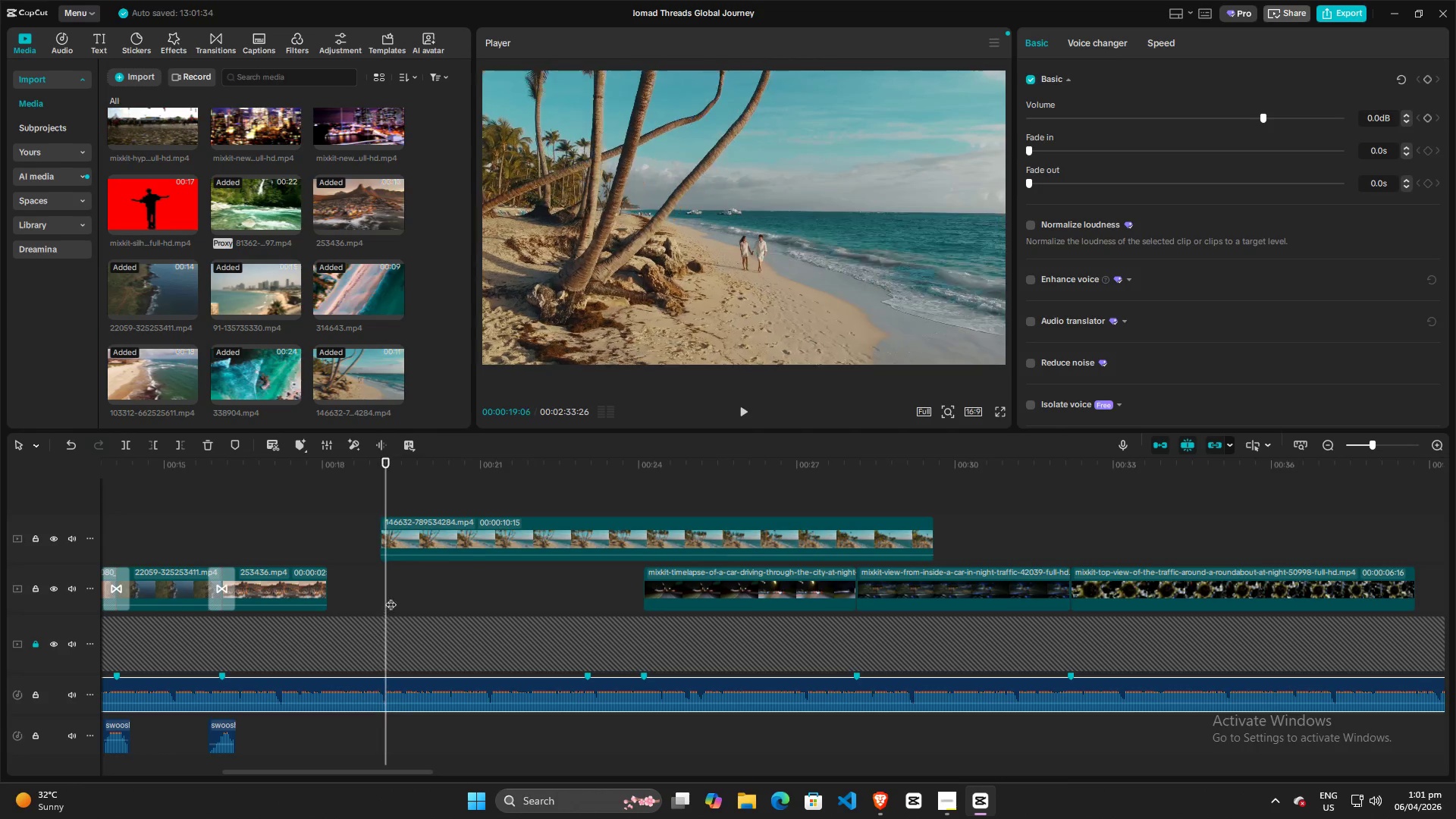 
key(Space)
 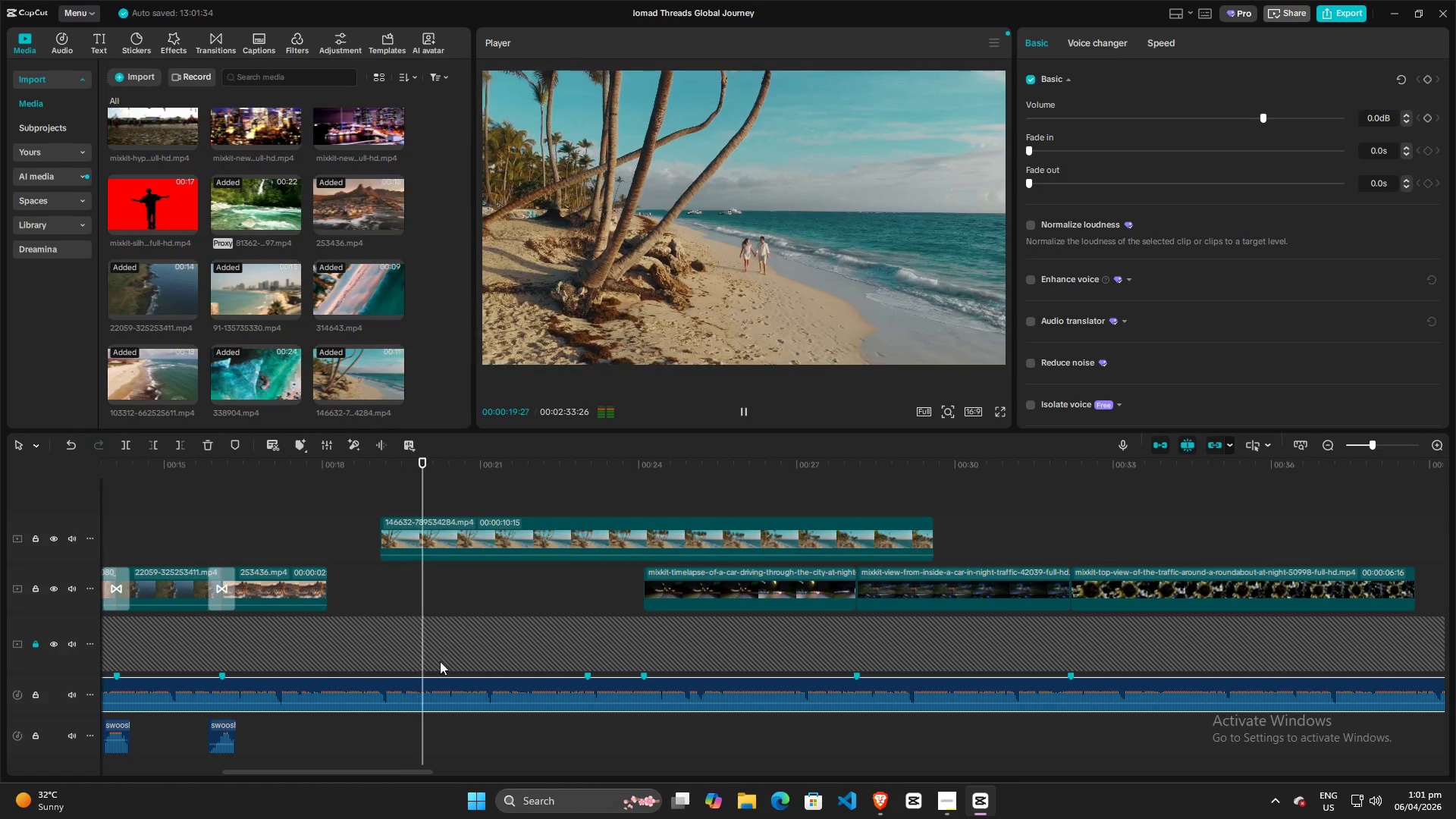 
key(Space)
 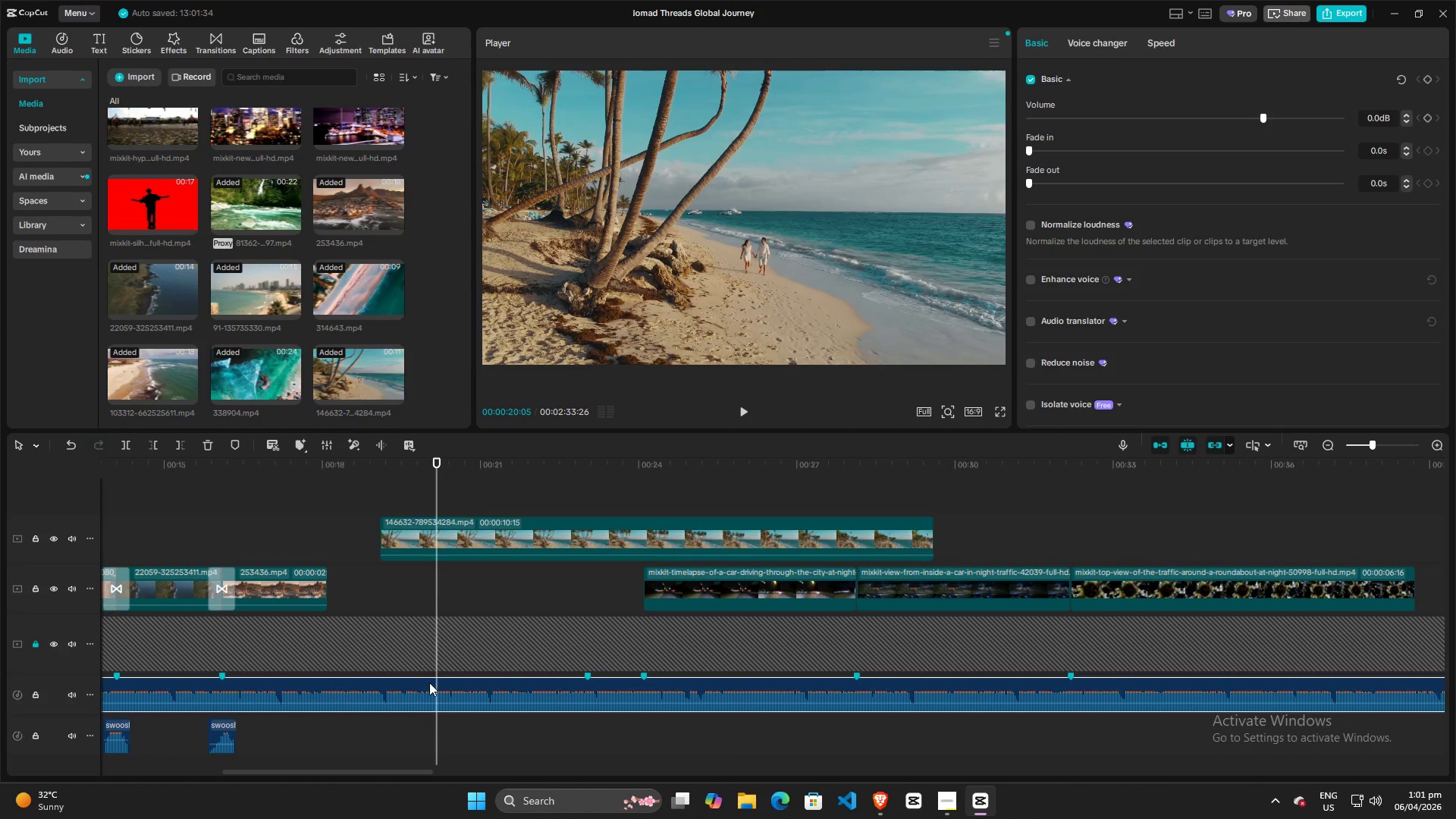 
left_click([427, 682])
 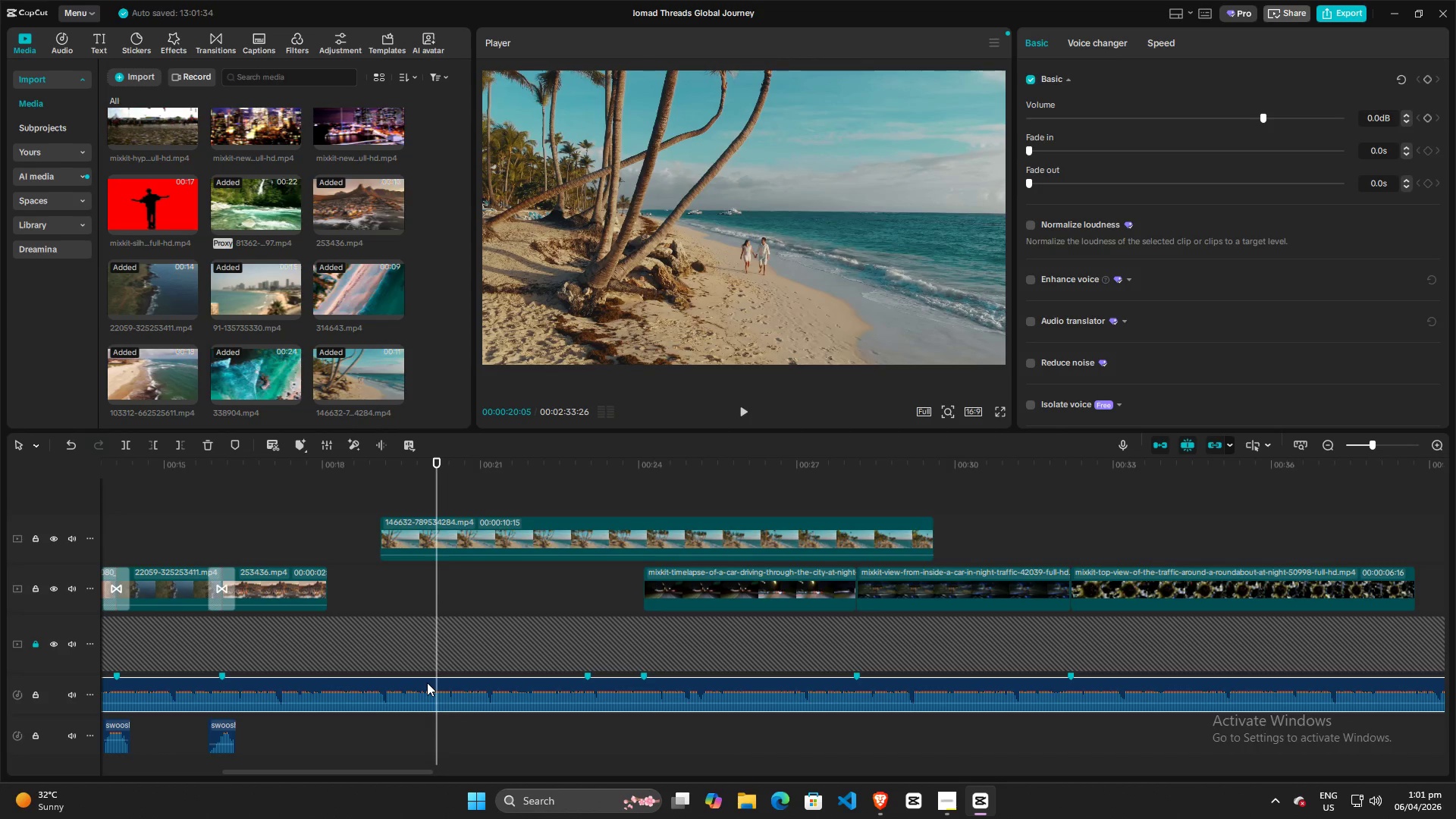 
key(M)
 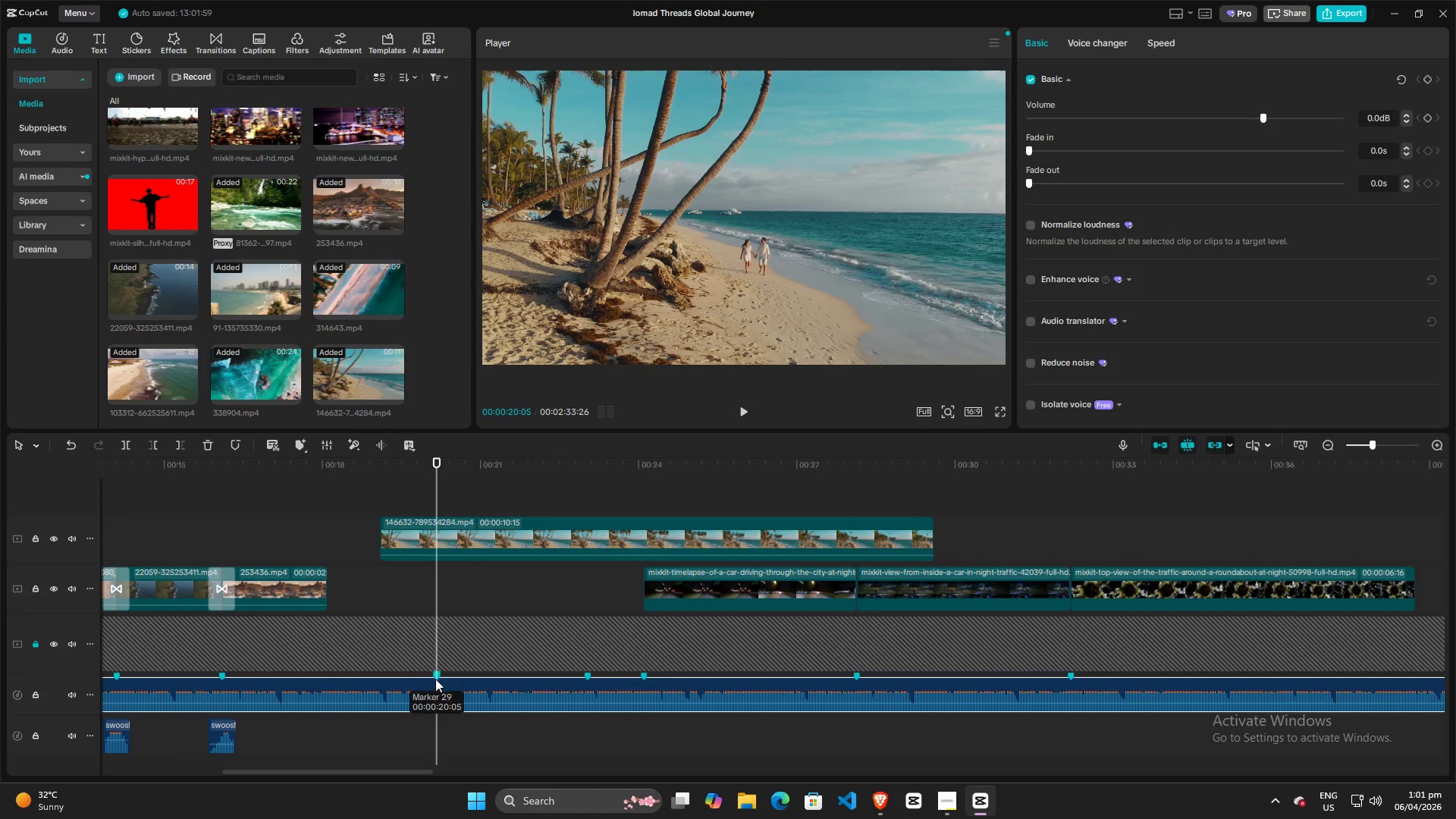 
key(Space)
 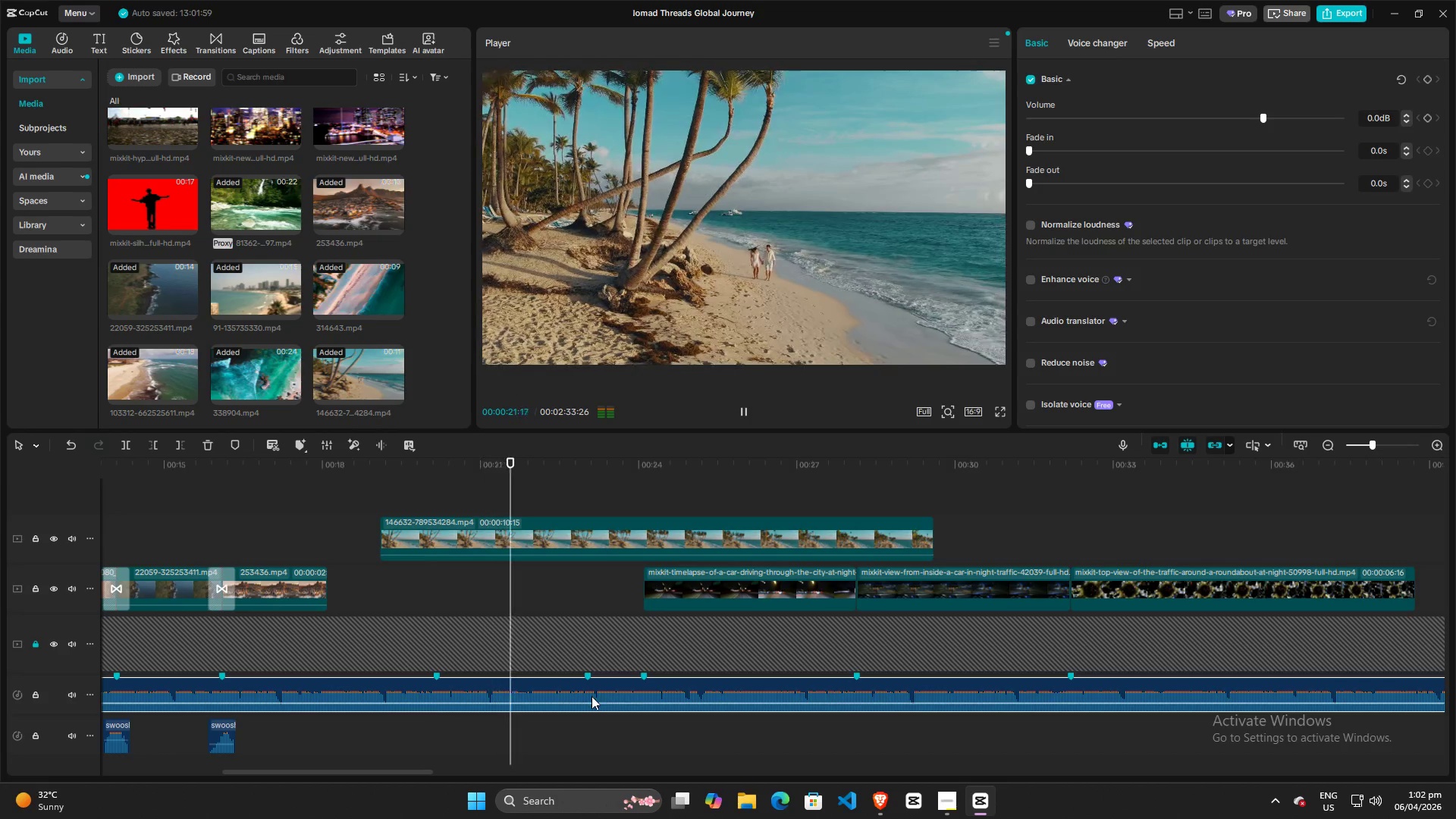 
key(Space)
 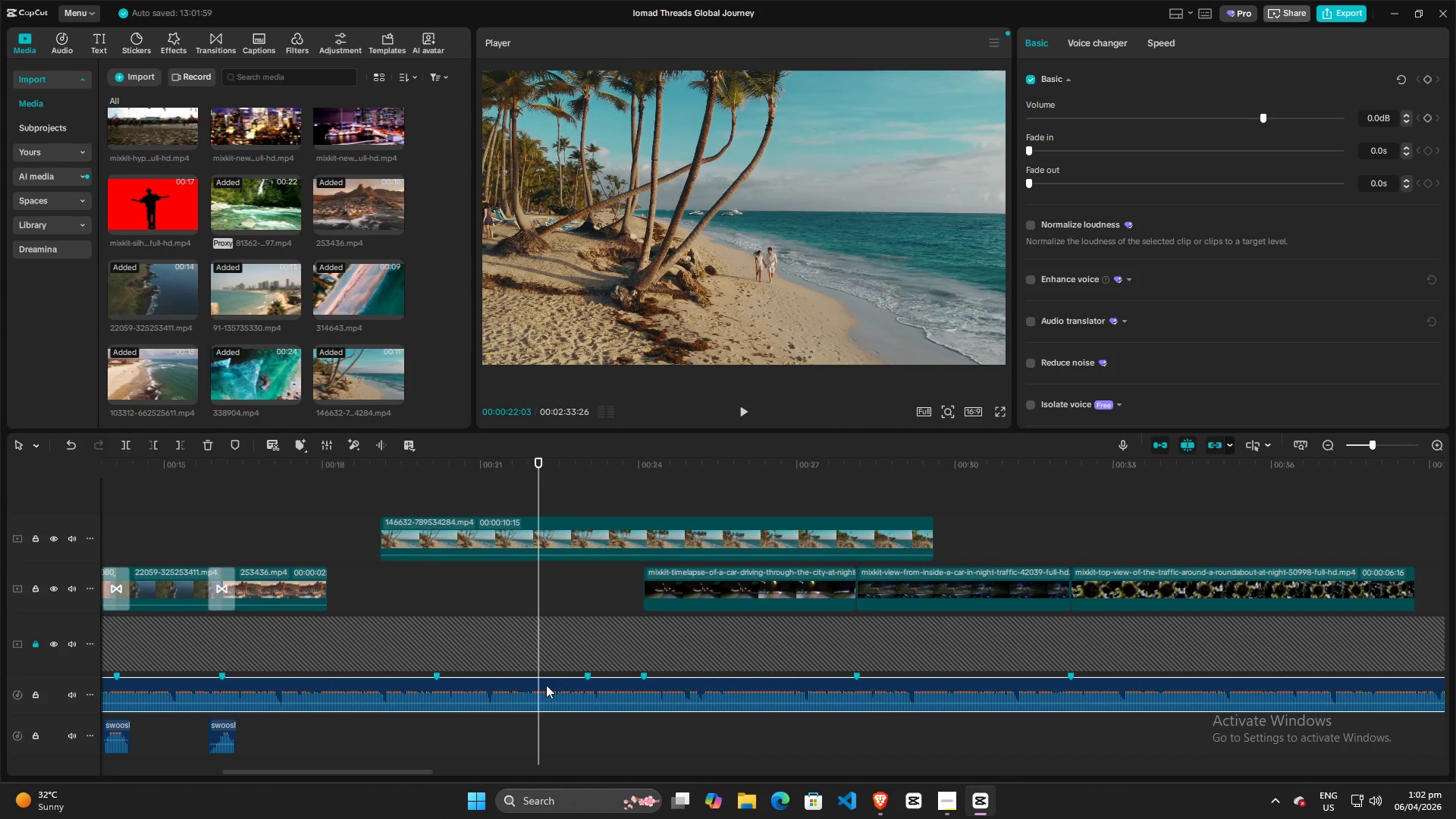 
key(M)
 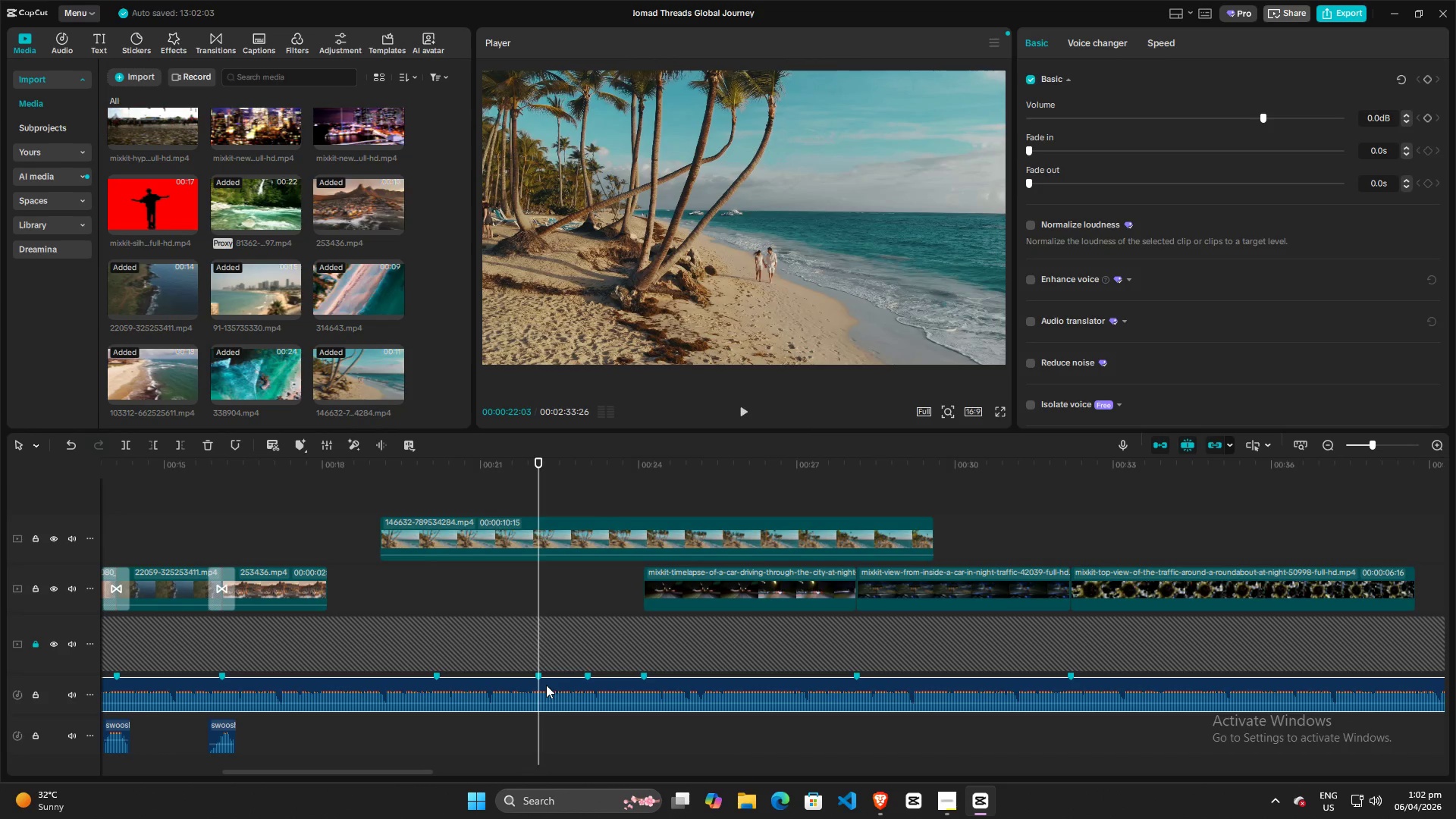 
key(Space)
 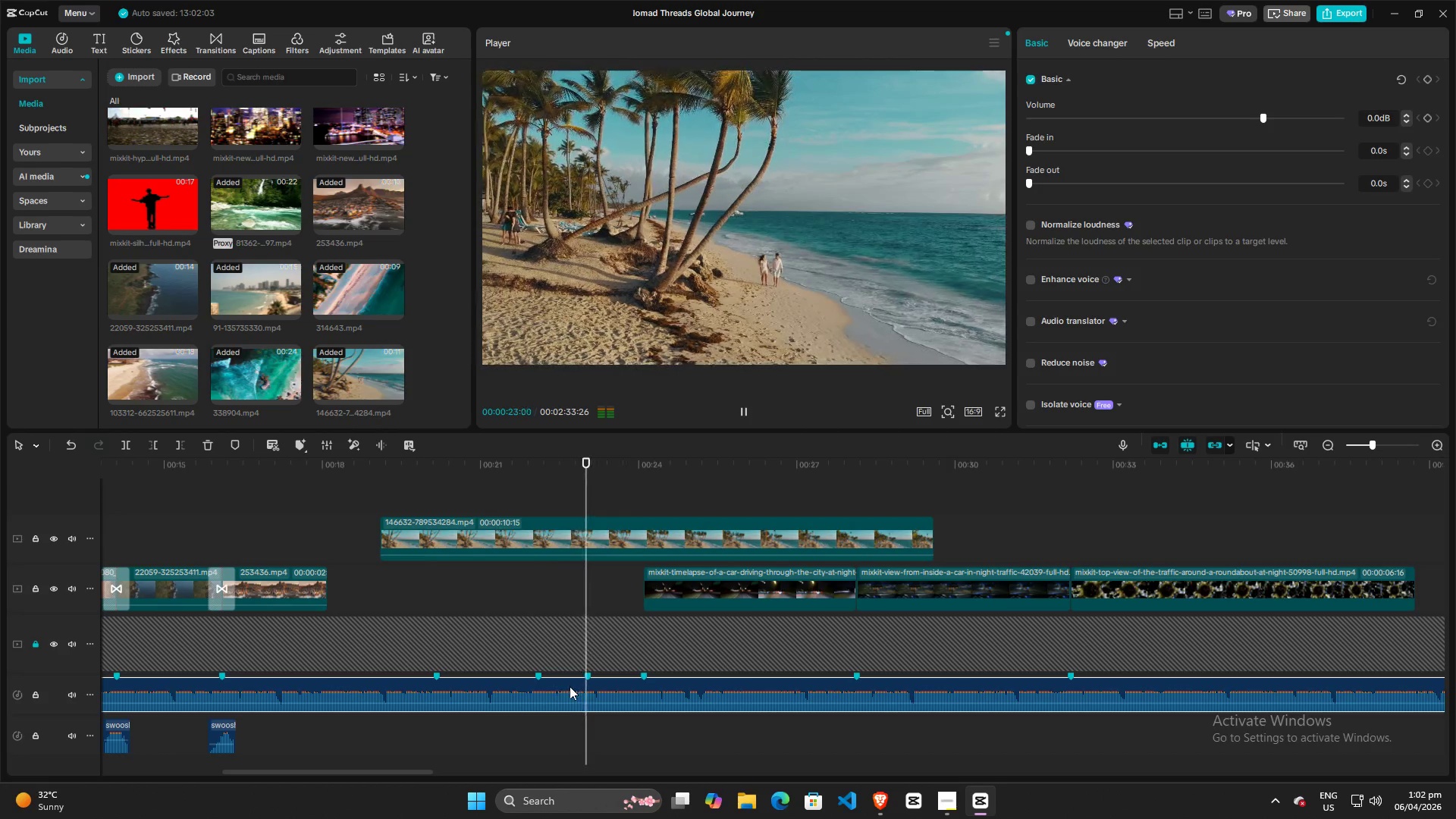 
key(Space)
 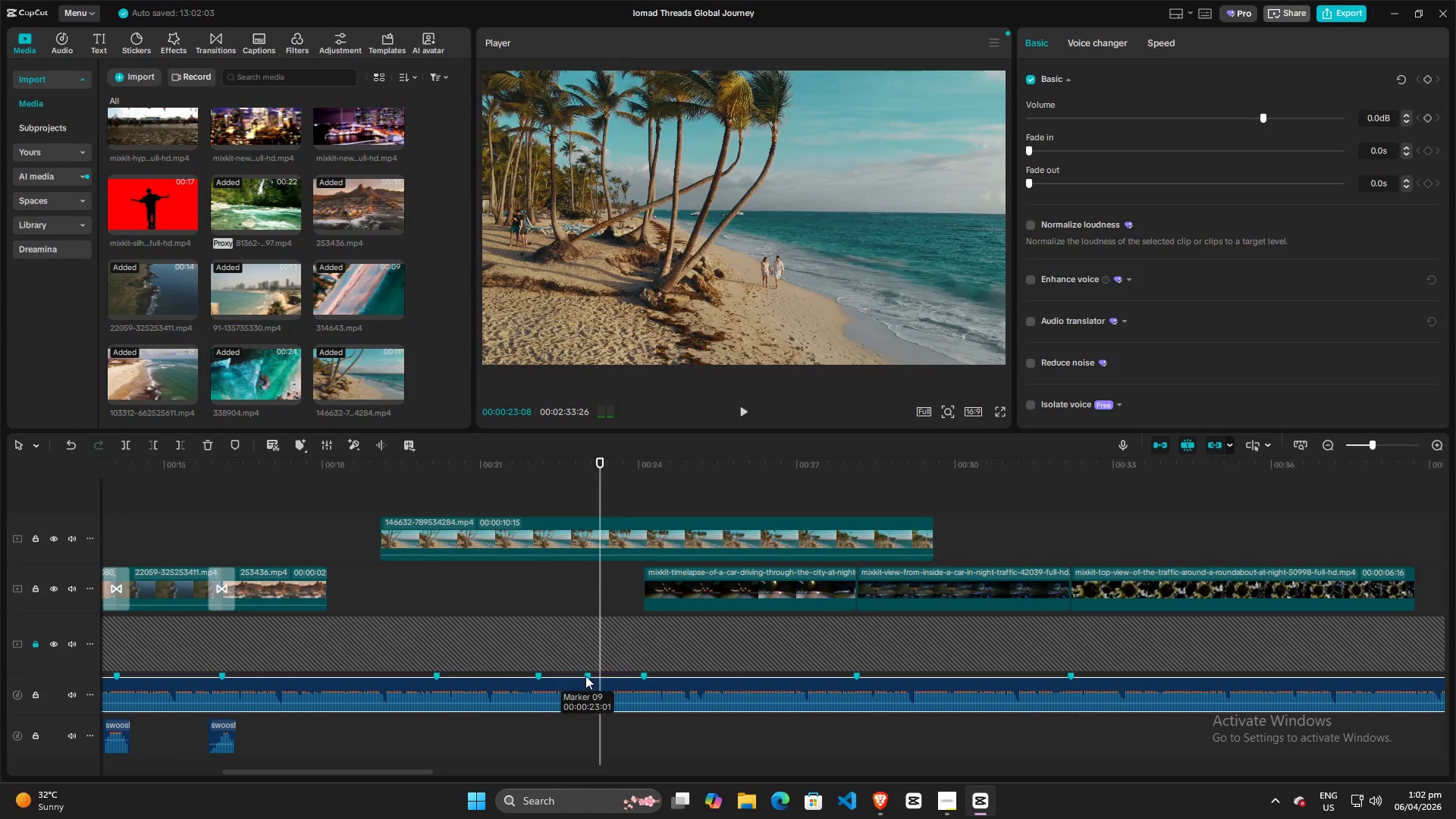 
right_click([585, 676])
 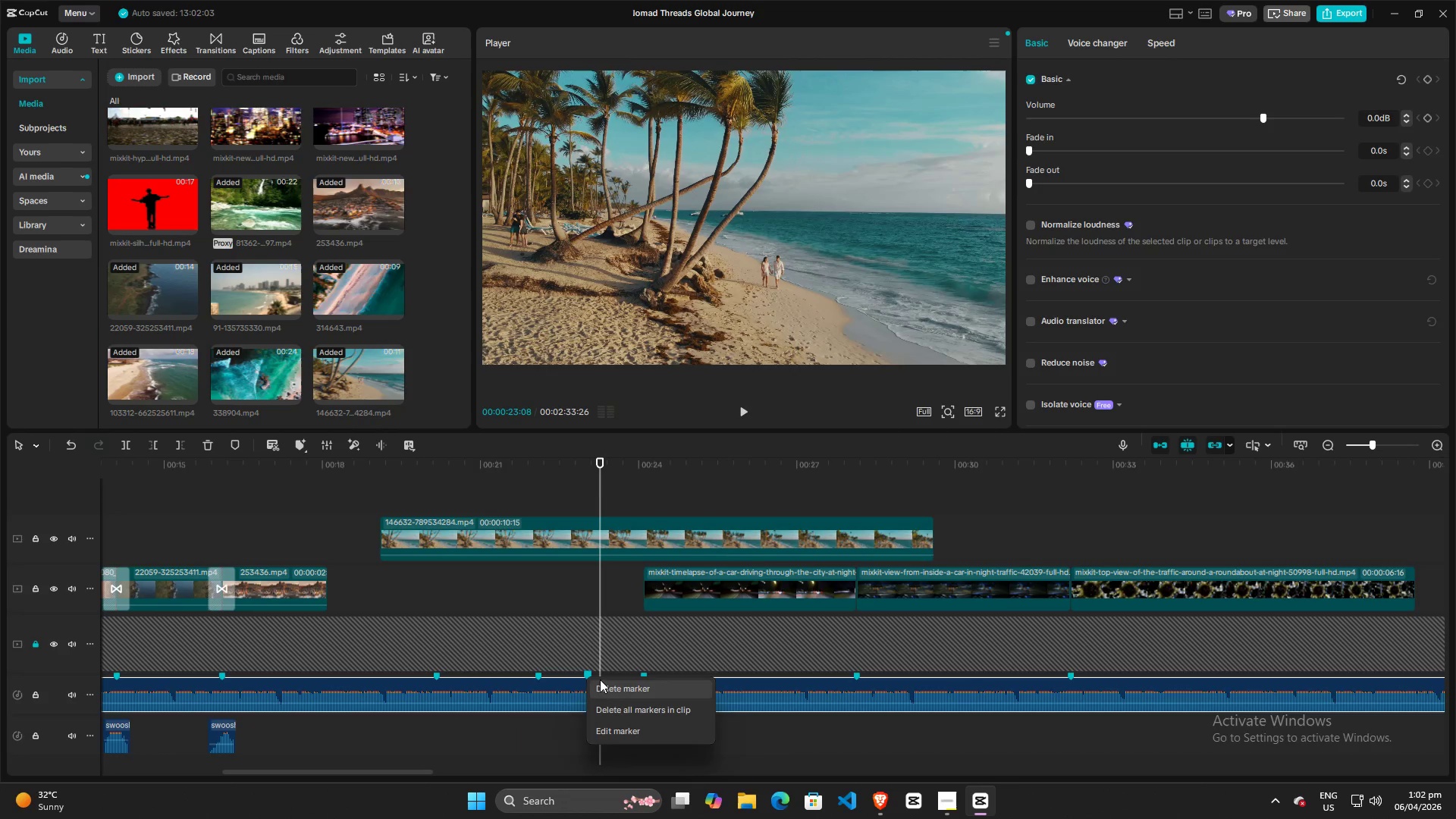 
left_click([601, 681])
 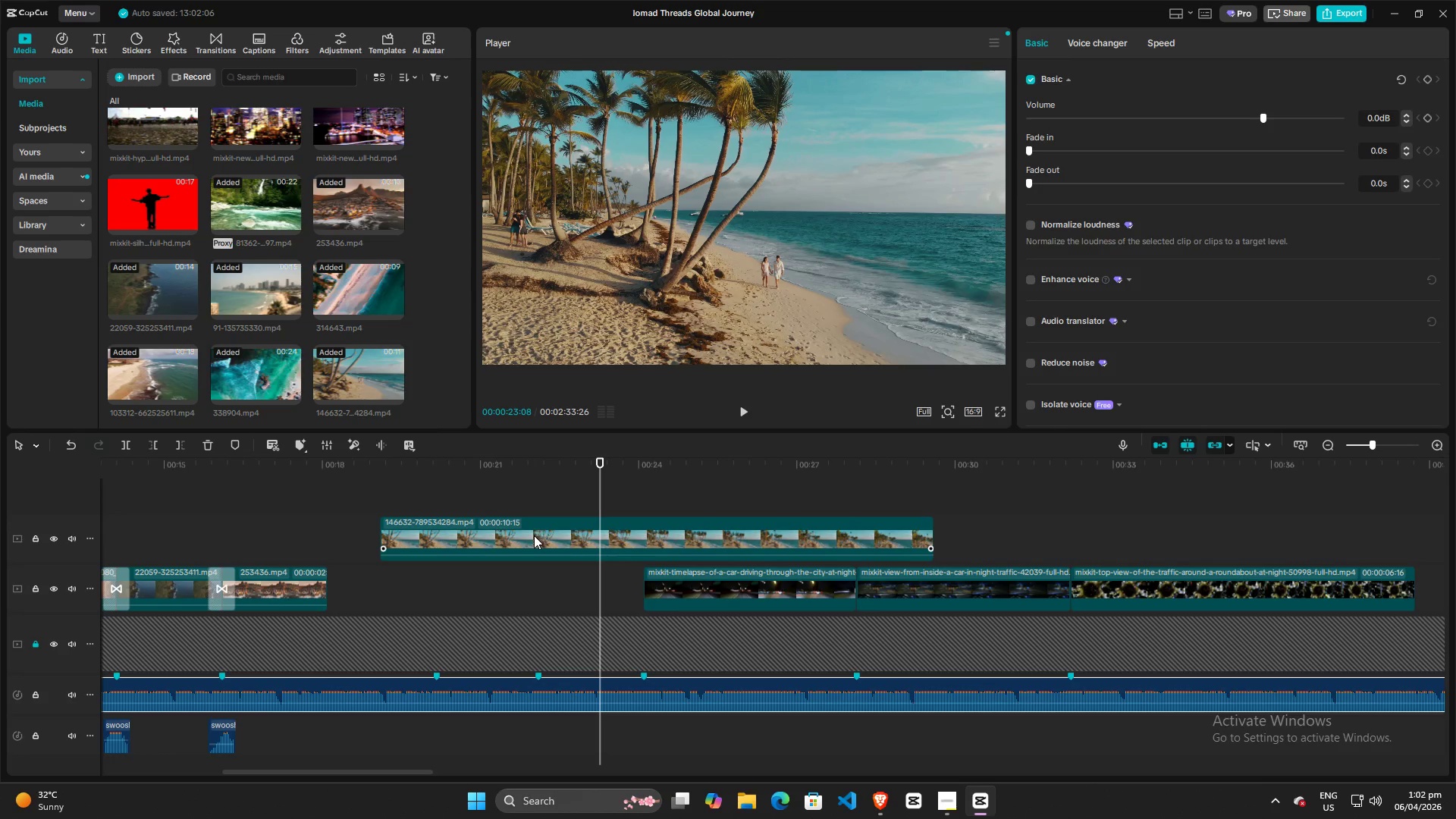 
left_click([534, 535])
 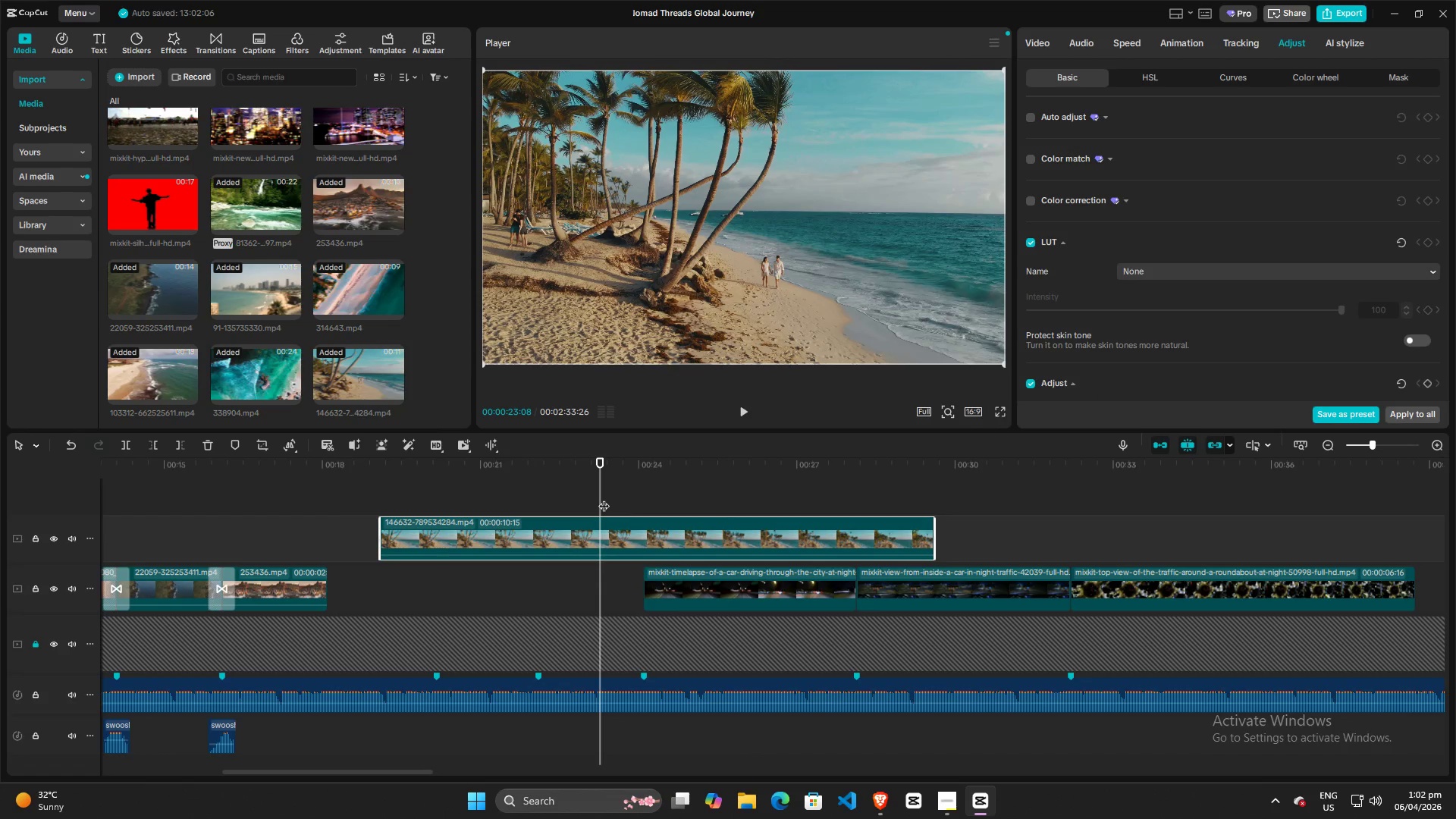 
left_click_drag(start_coordinate=[604, 497], to_coordinate=[578, 499])
 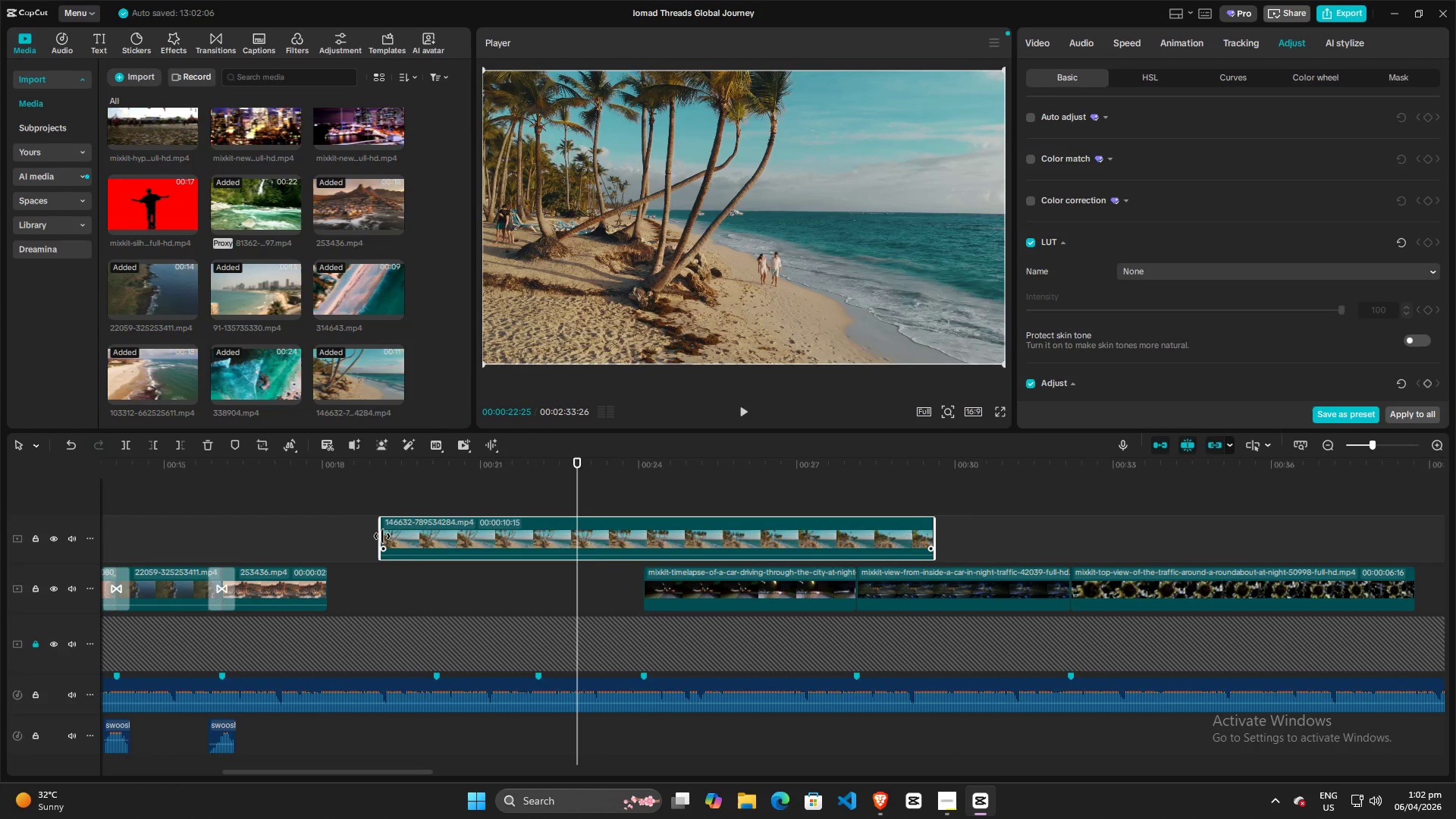 
left_click_drag(start_coordinate=[382, 536], to_coordinate=[613, 541])
 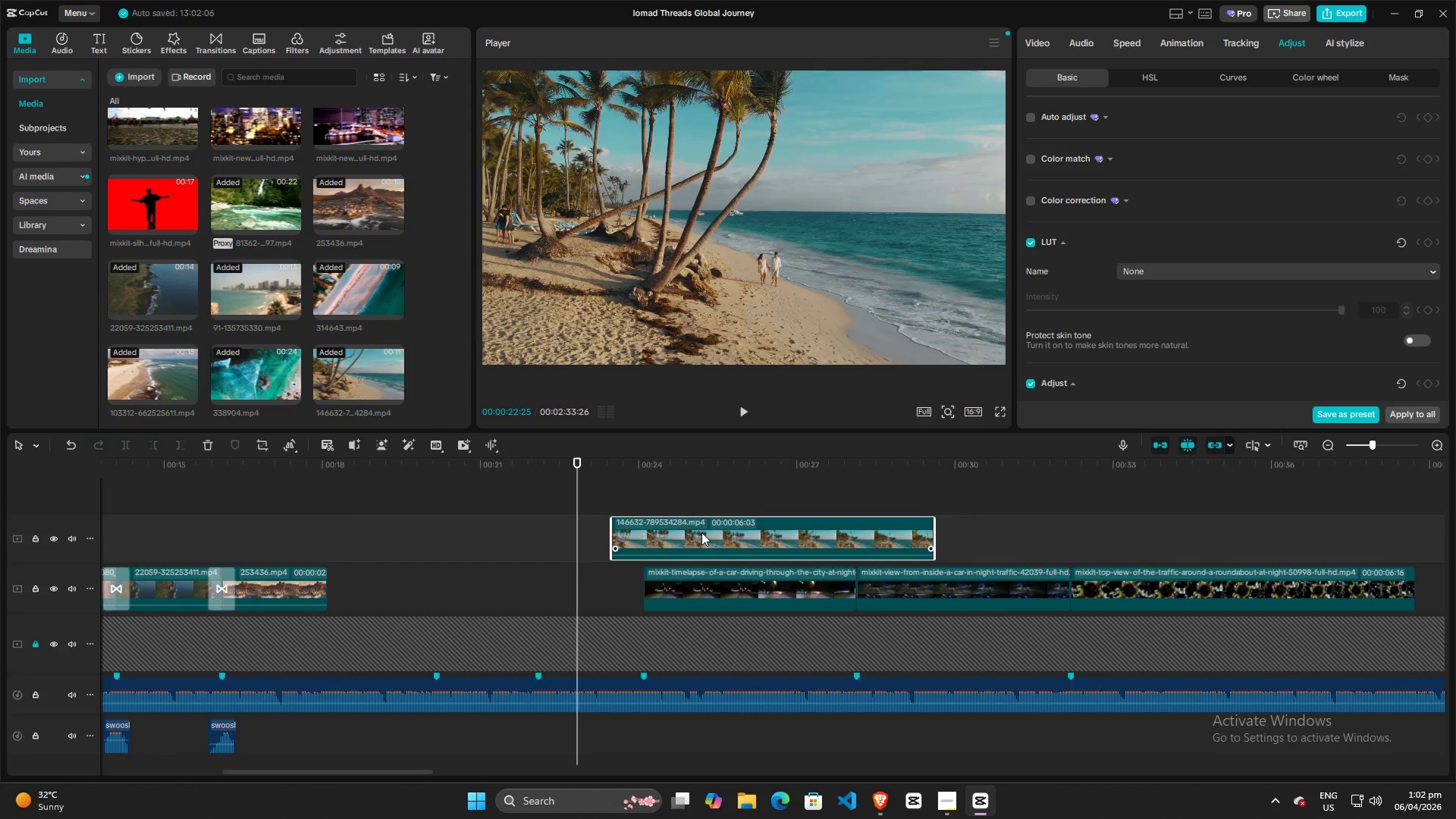 
left_click_drag(start_coordinate=[701, 532], to_coordinate=[601, 532])
 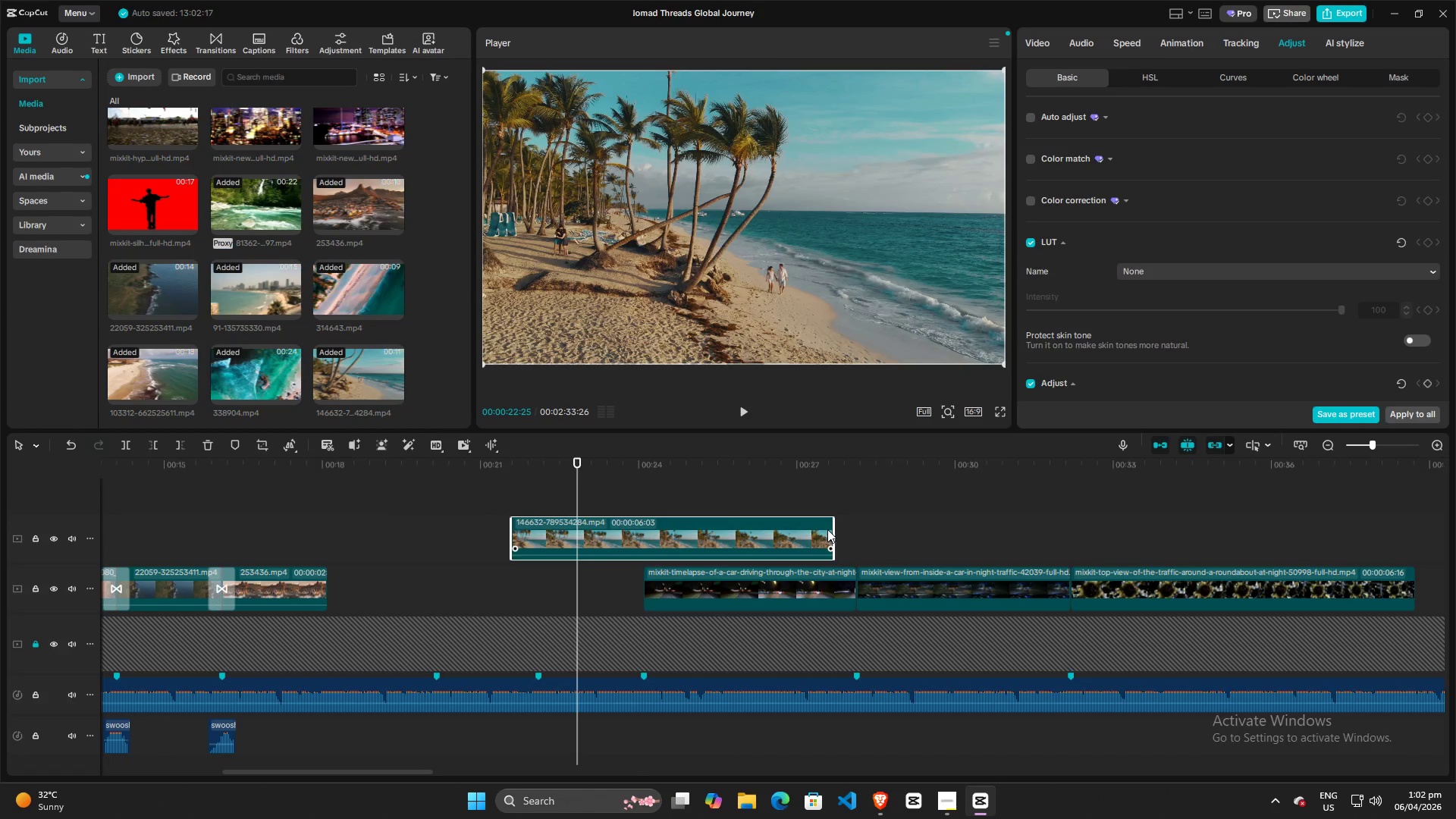 
left_click_drag(start_coordinate=[835, 529], to_coordinate=[679, 535])
 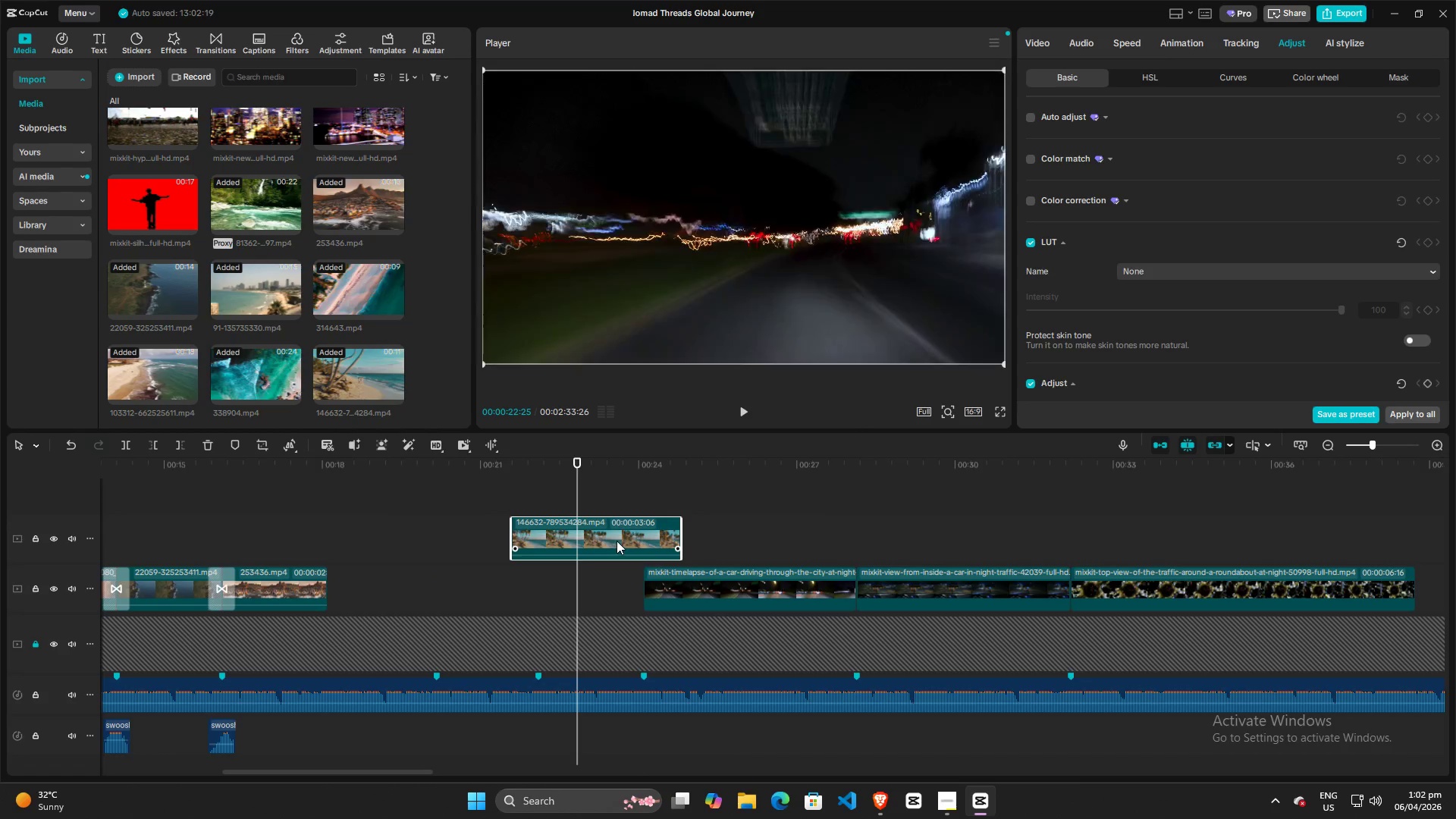 
left_click_drag(start_coordinate=[617, 541], to_coordinate=[581, 595])
 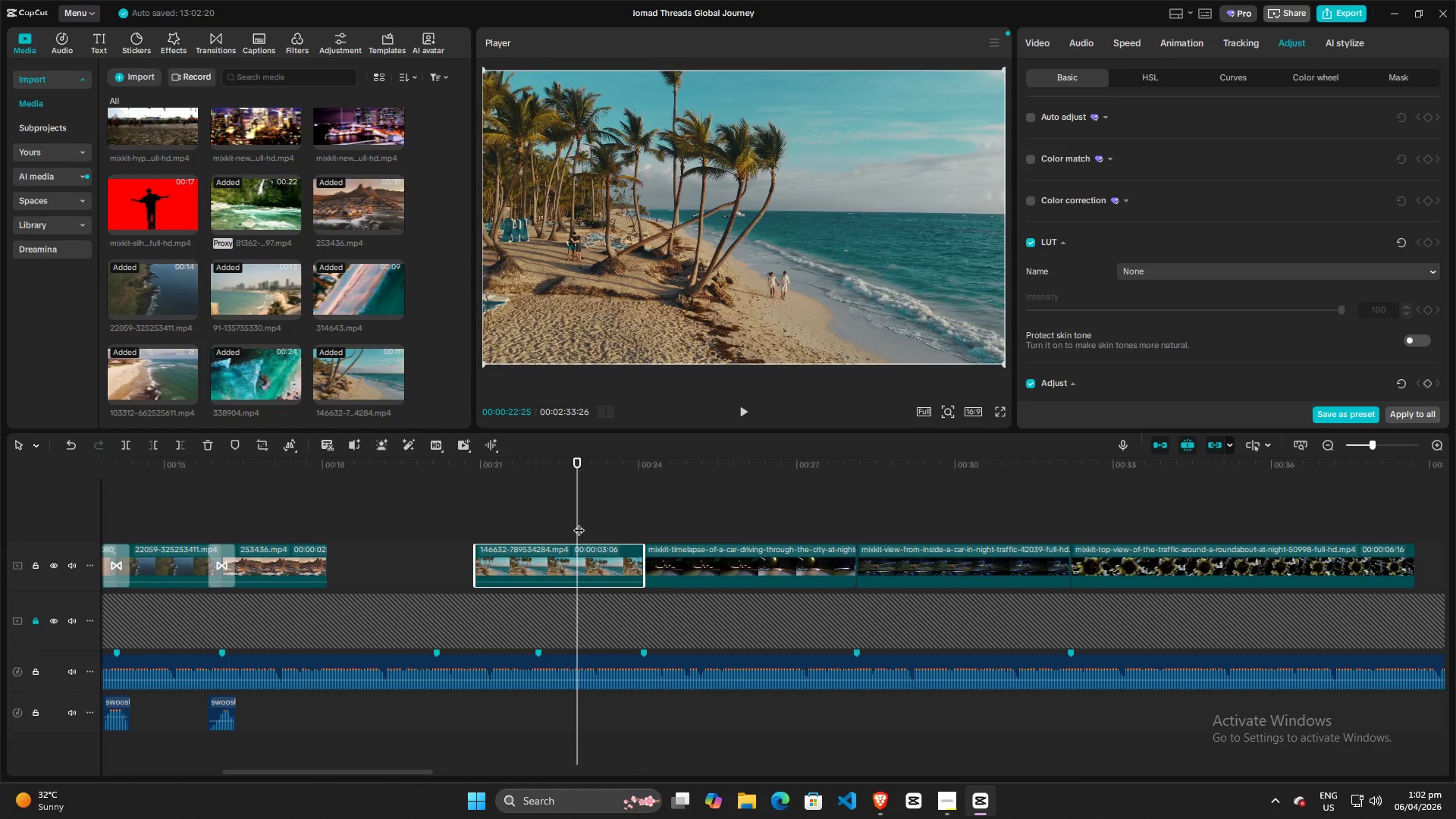 
left_click_drag(start_coordinate=[579, 522], to_coordinate=[522, 522])
 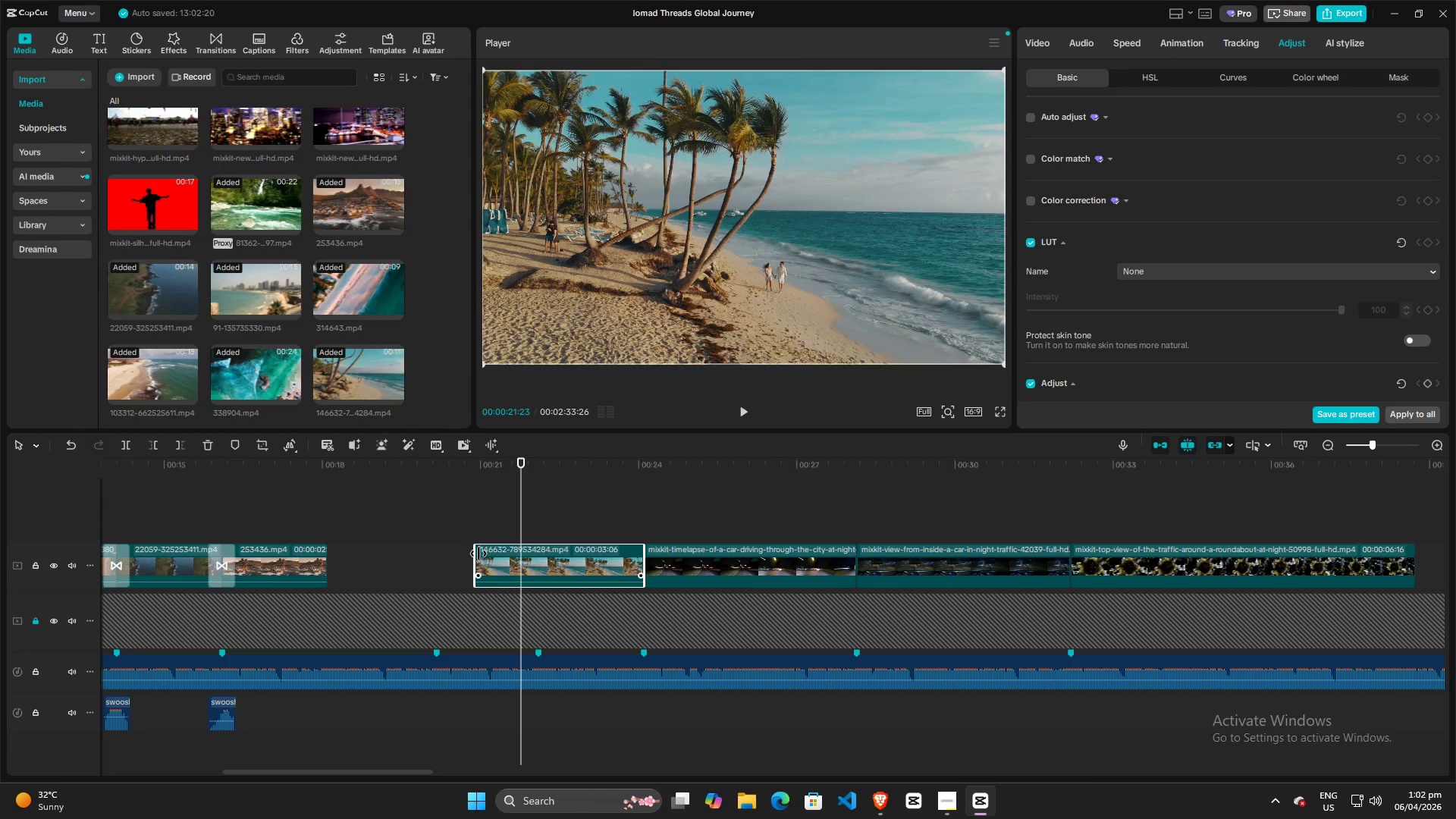 
left_click_drag(start_coordinate=[479, 554], to_coordinate=[541, 556])
 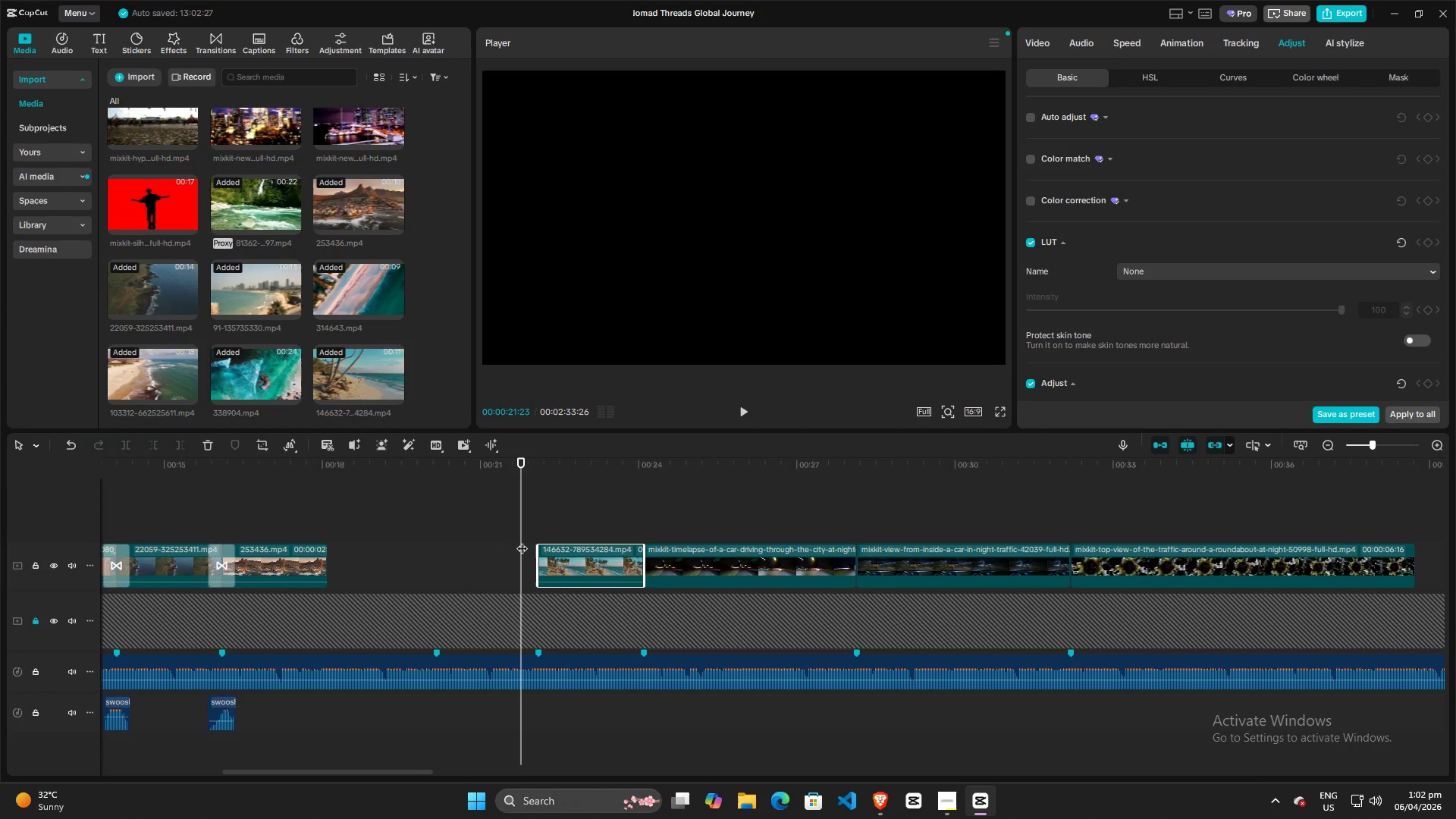 
left_click([522, 541])
 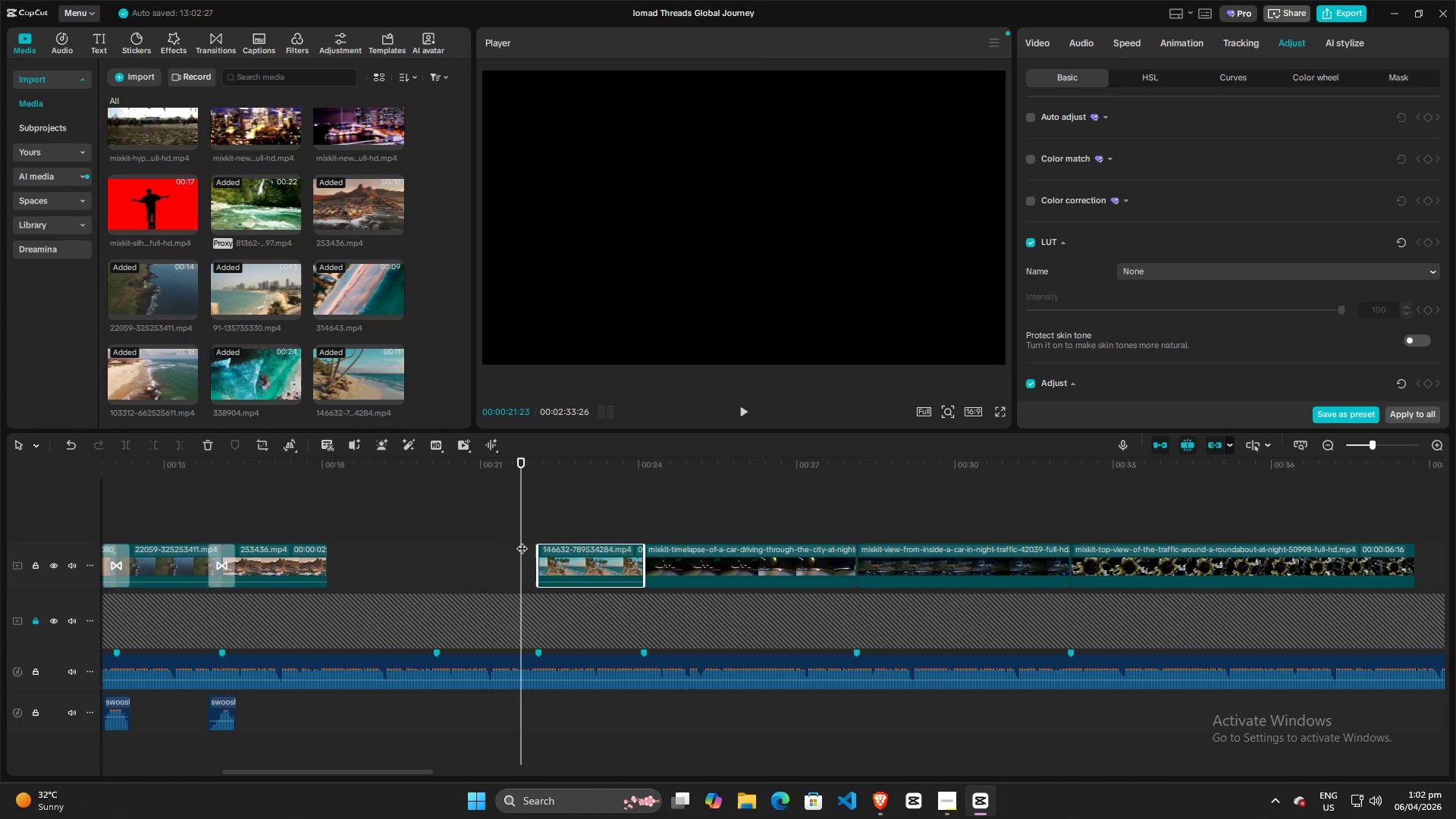 
key(Space)
 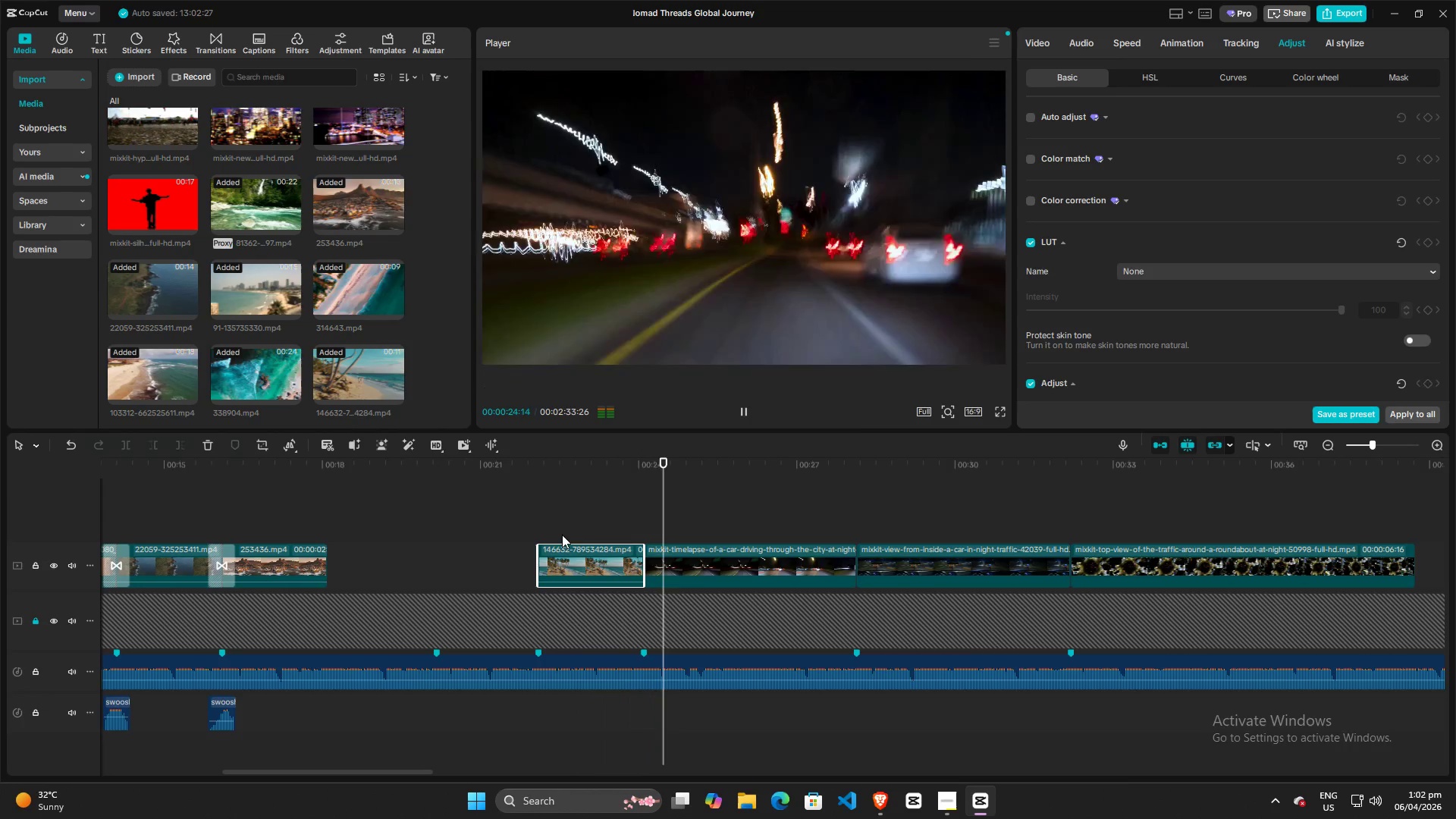 
key(Space)
 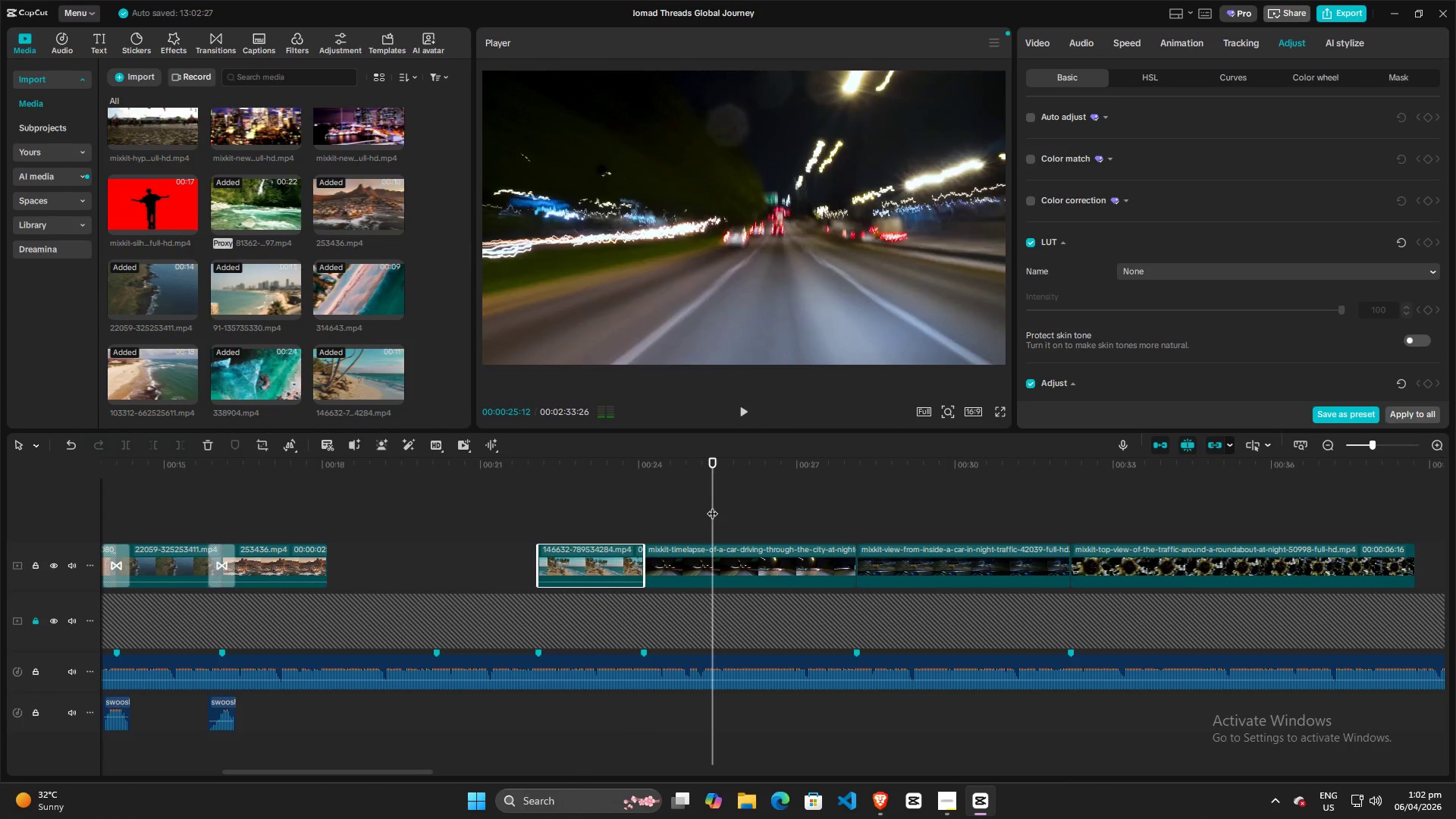 
left_click_drag(start_coordinate=[712, 506], to_coordinate=[453, 506])
 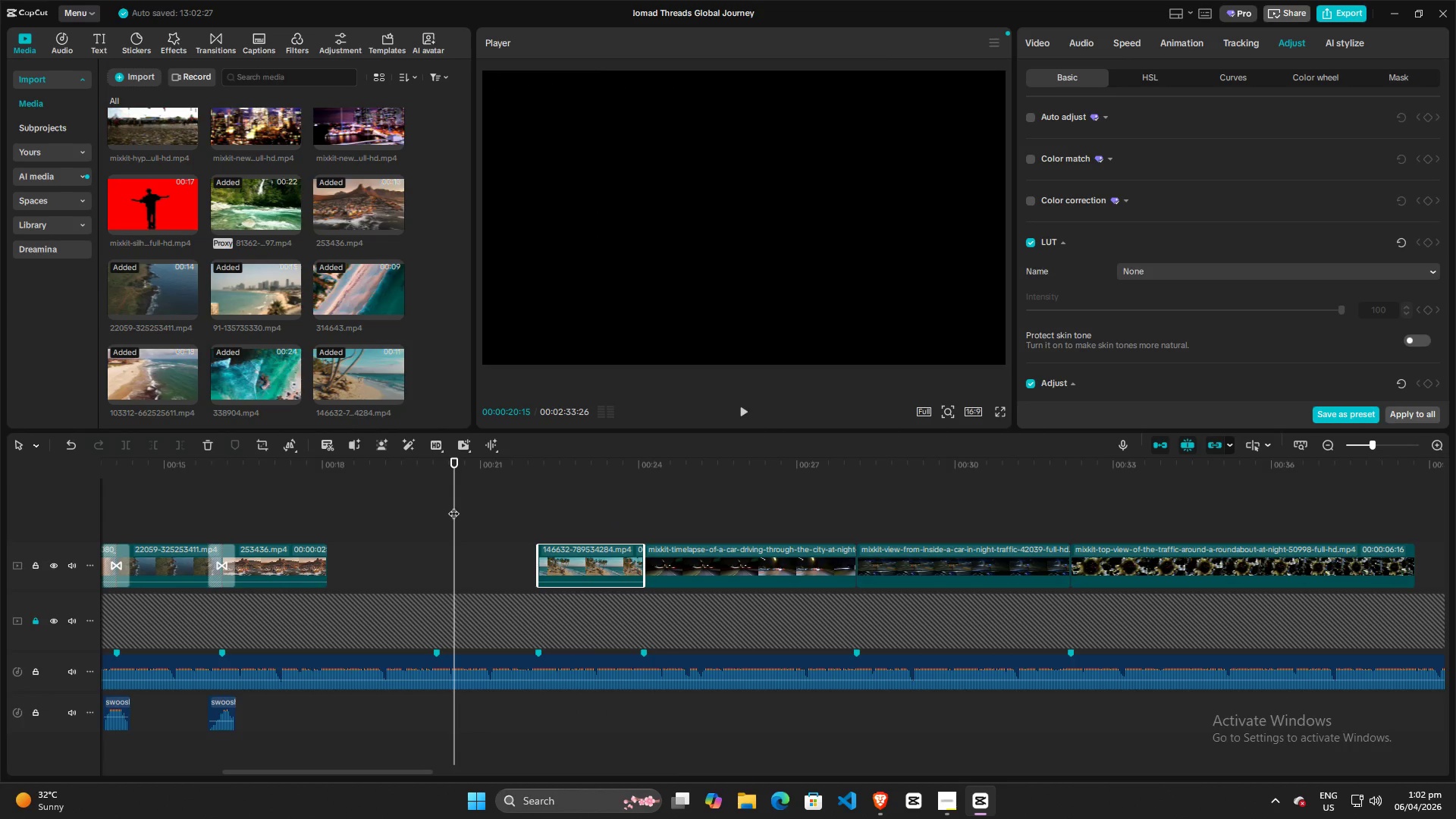 
key(Space)
 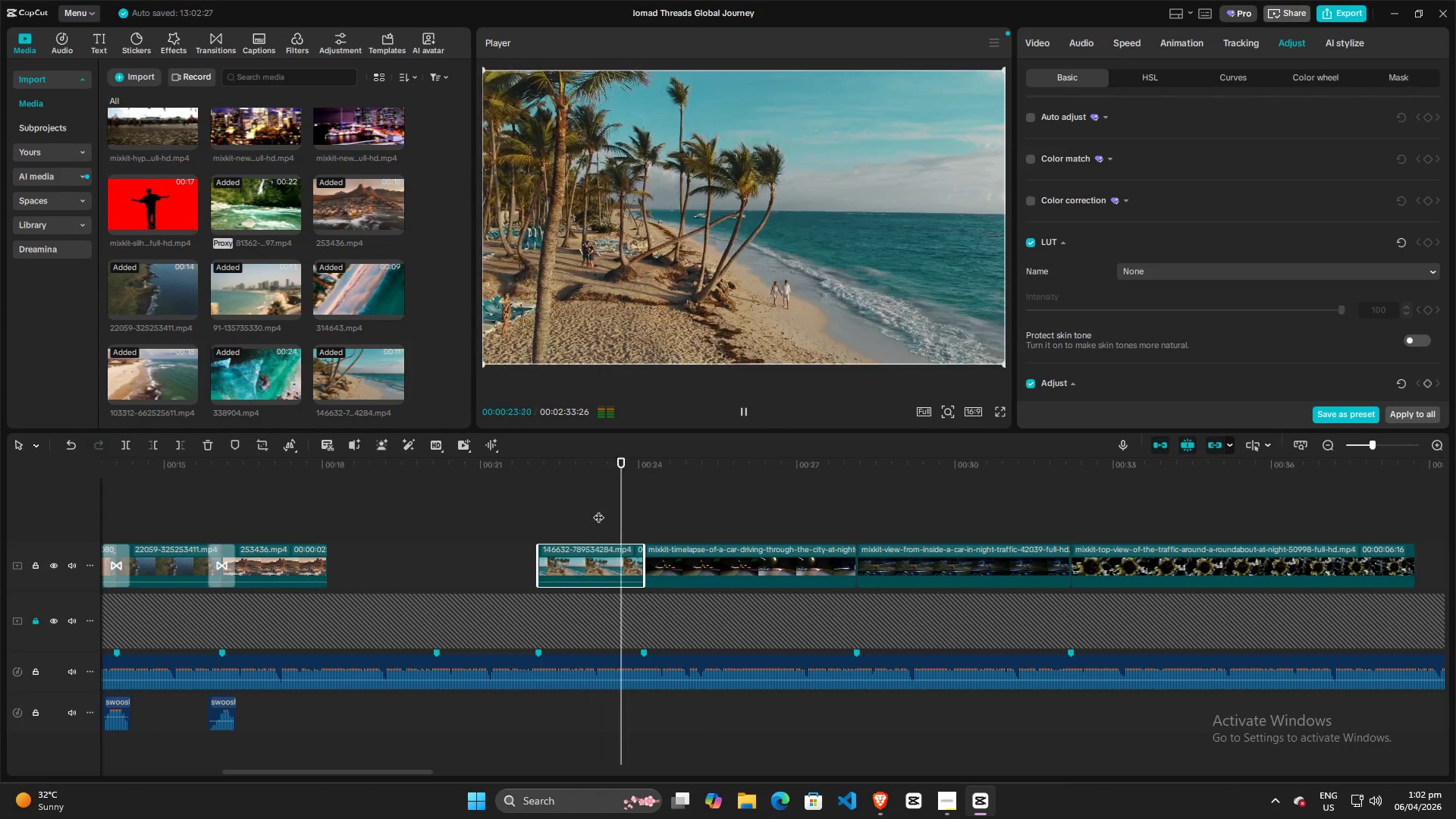 
wait(8.22)
 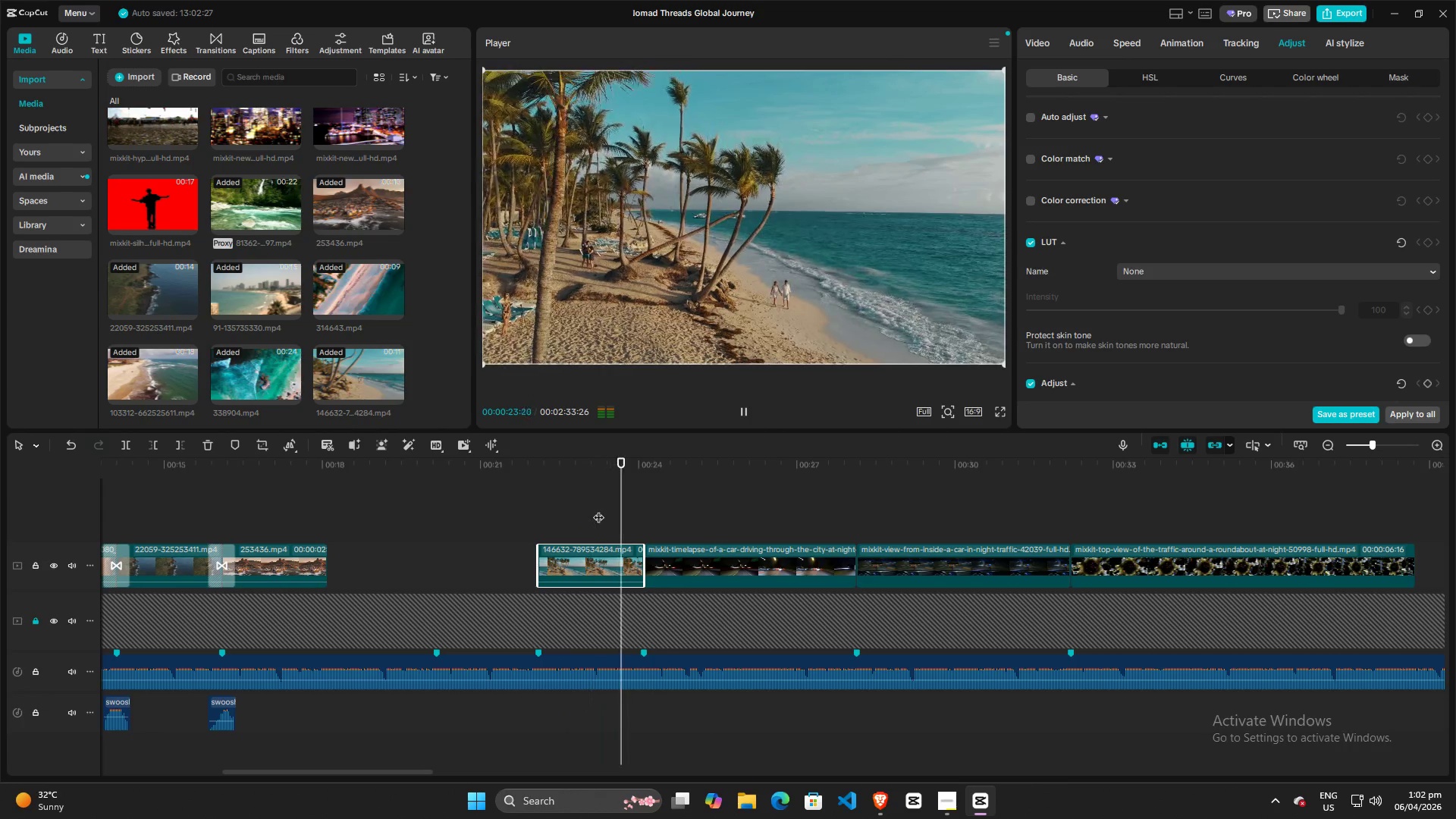 
key(Space)
 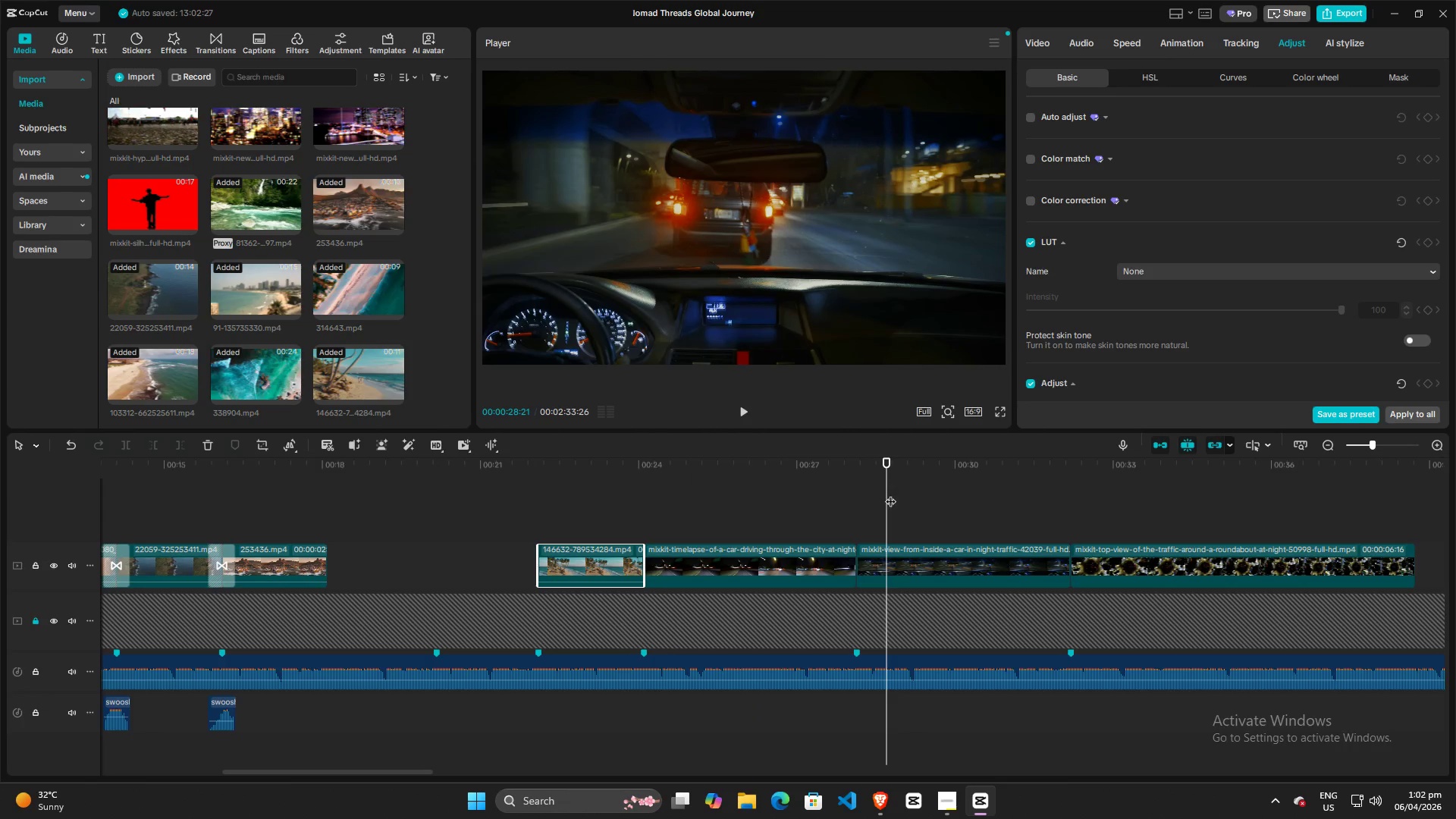 
left_click_drag(start_coordinate=[890, 494], to_coordinate=[718, 494])
 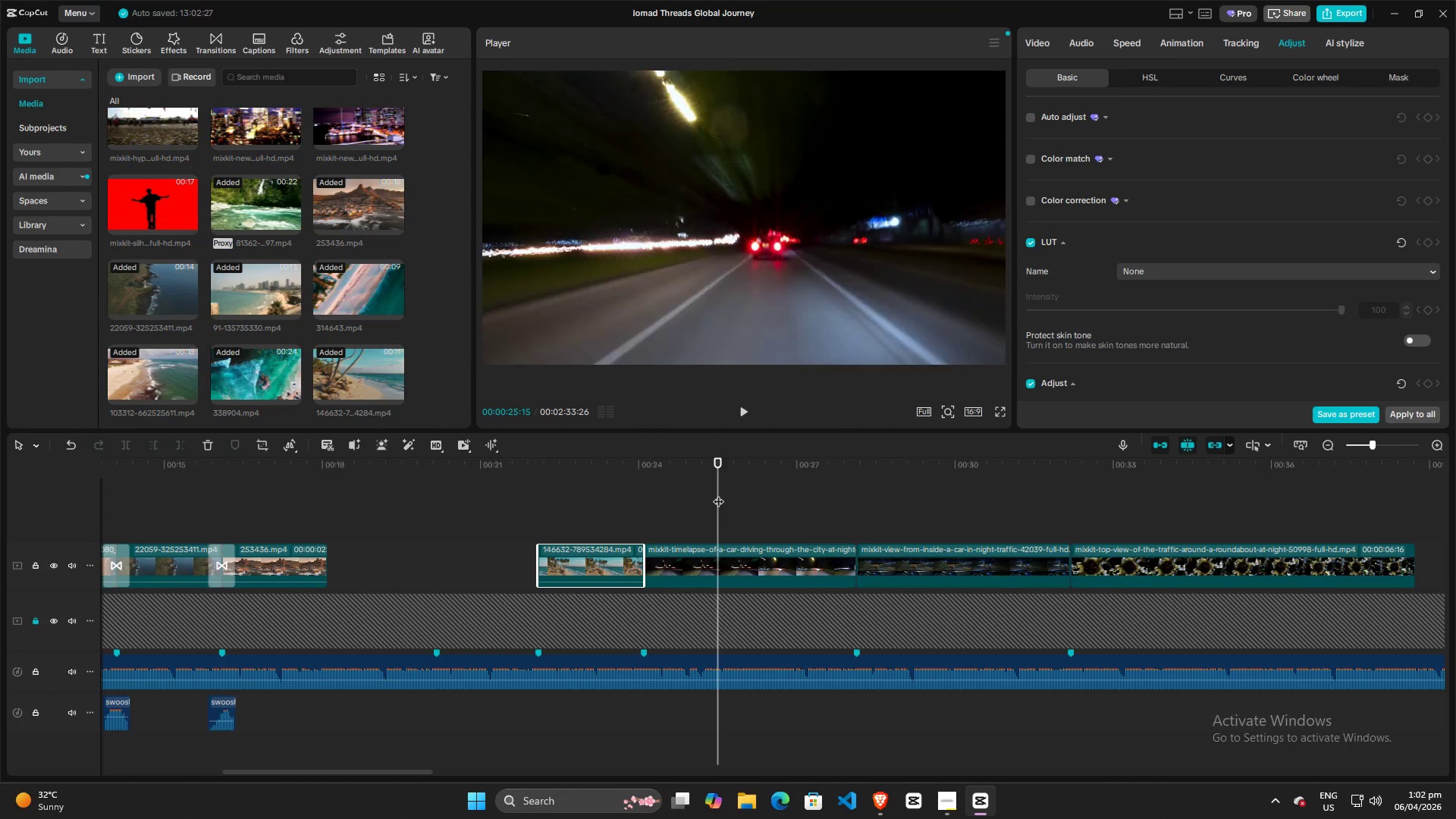 
key(Space)
 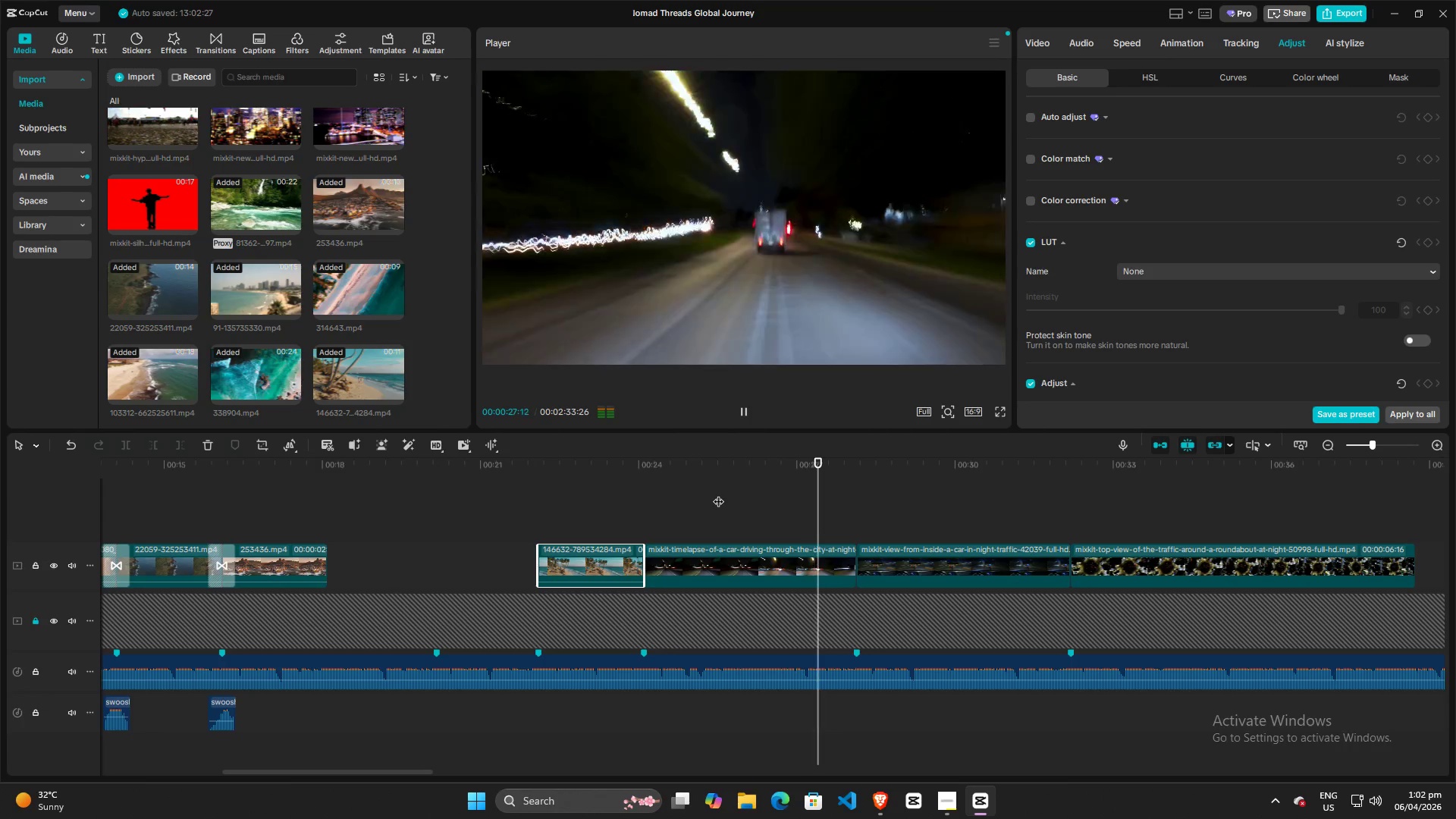 
key(Space)
 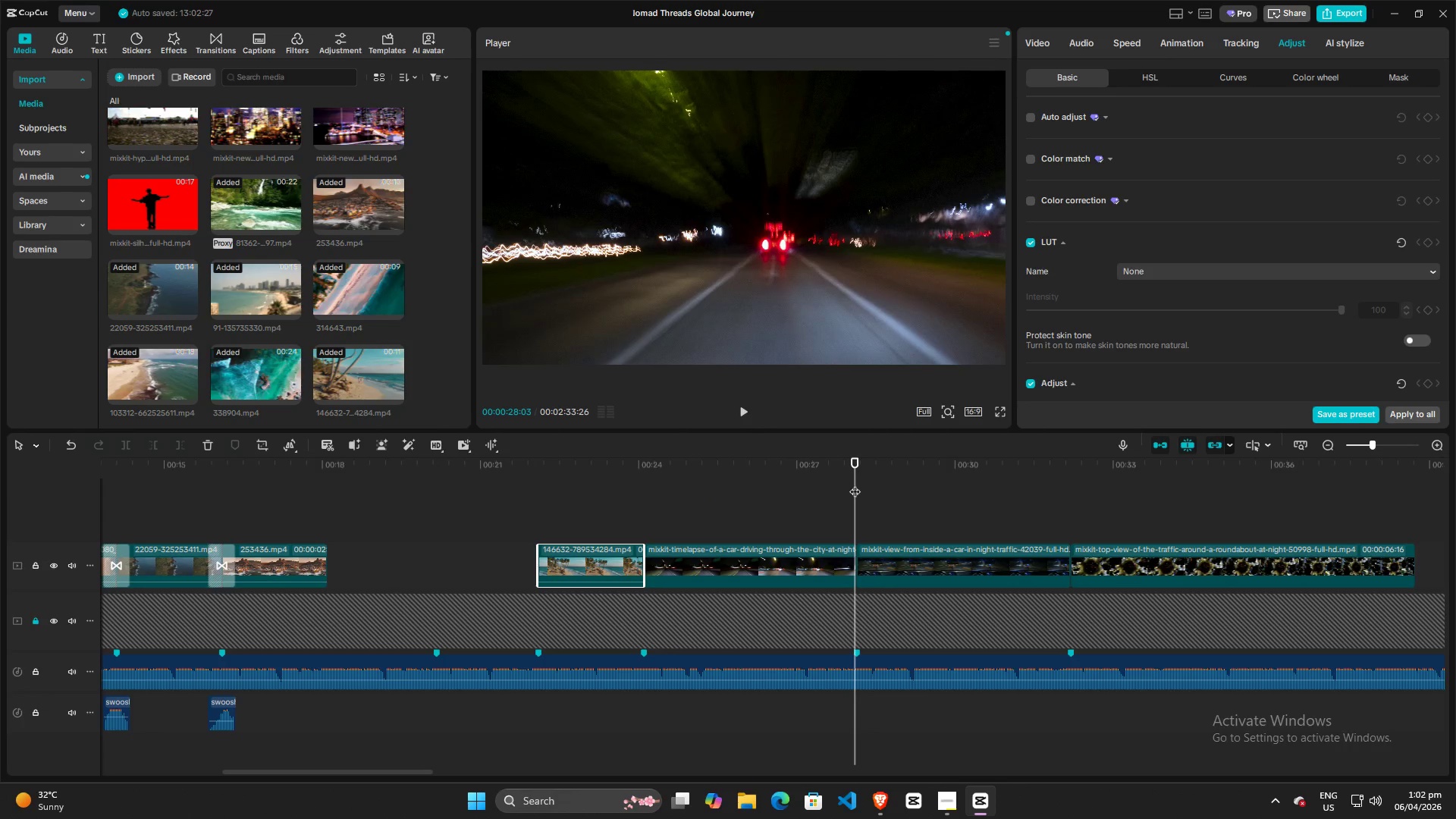 
left_click_drag(start_coordinate=[855, 484], to_coordinate=[708, 484])
 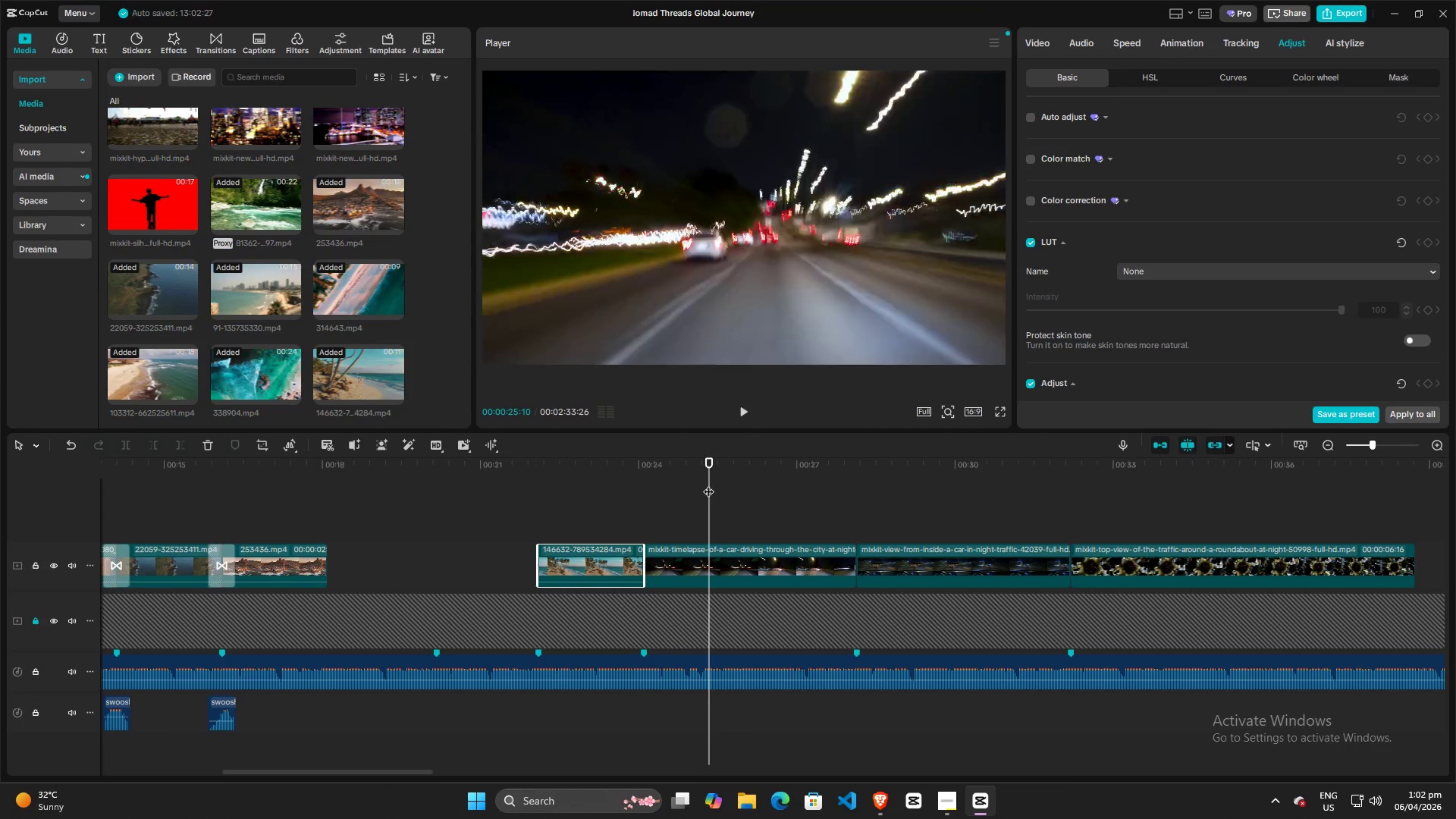 
key(Space)
 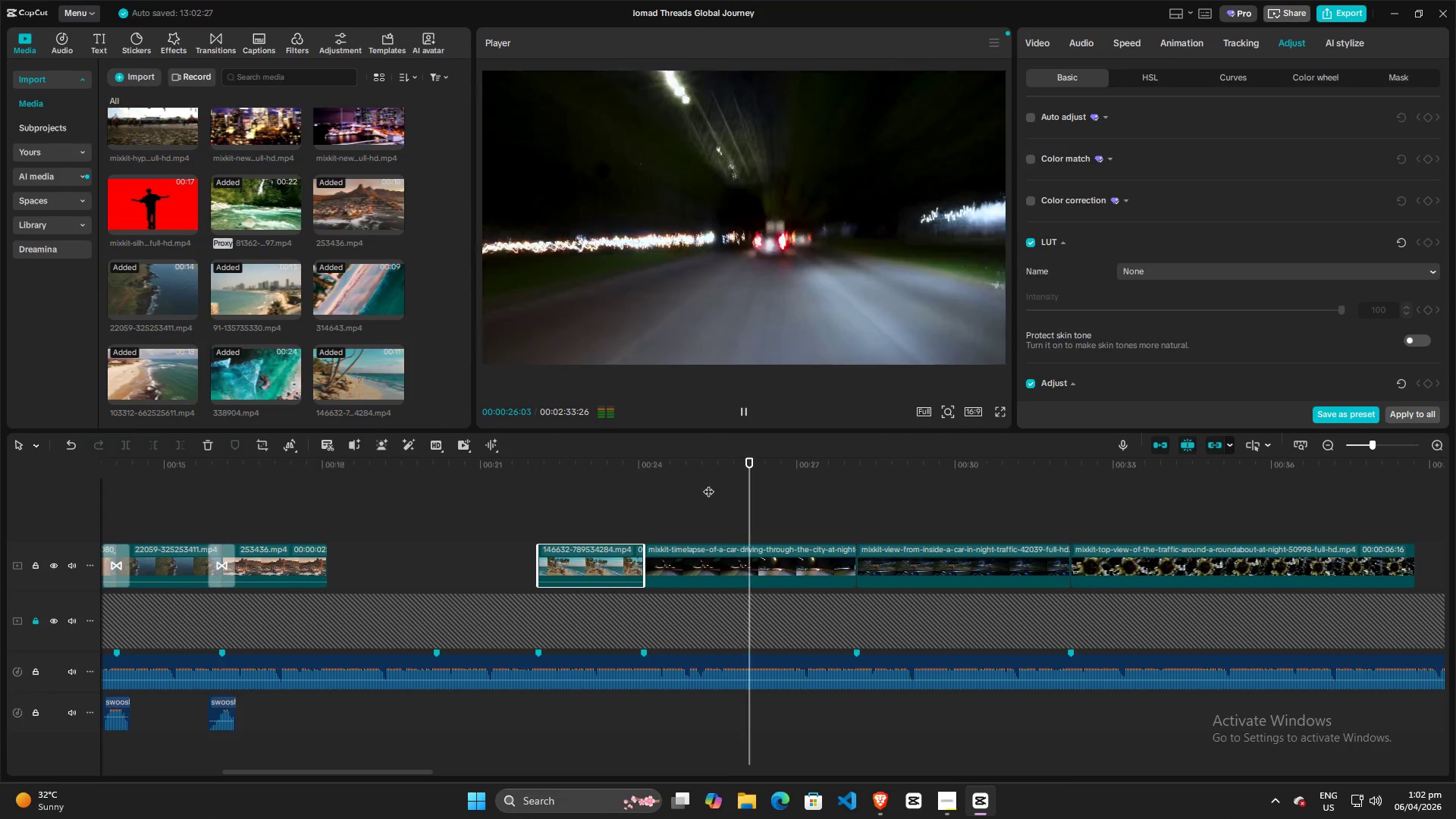 
key(Space)
 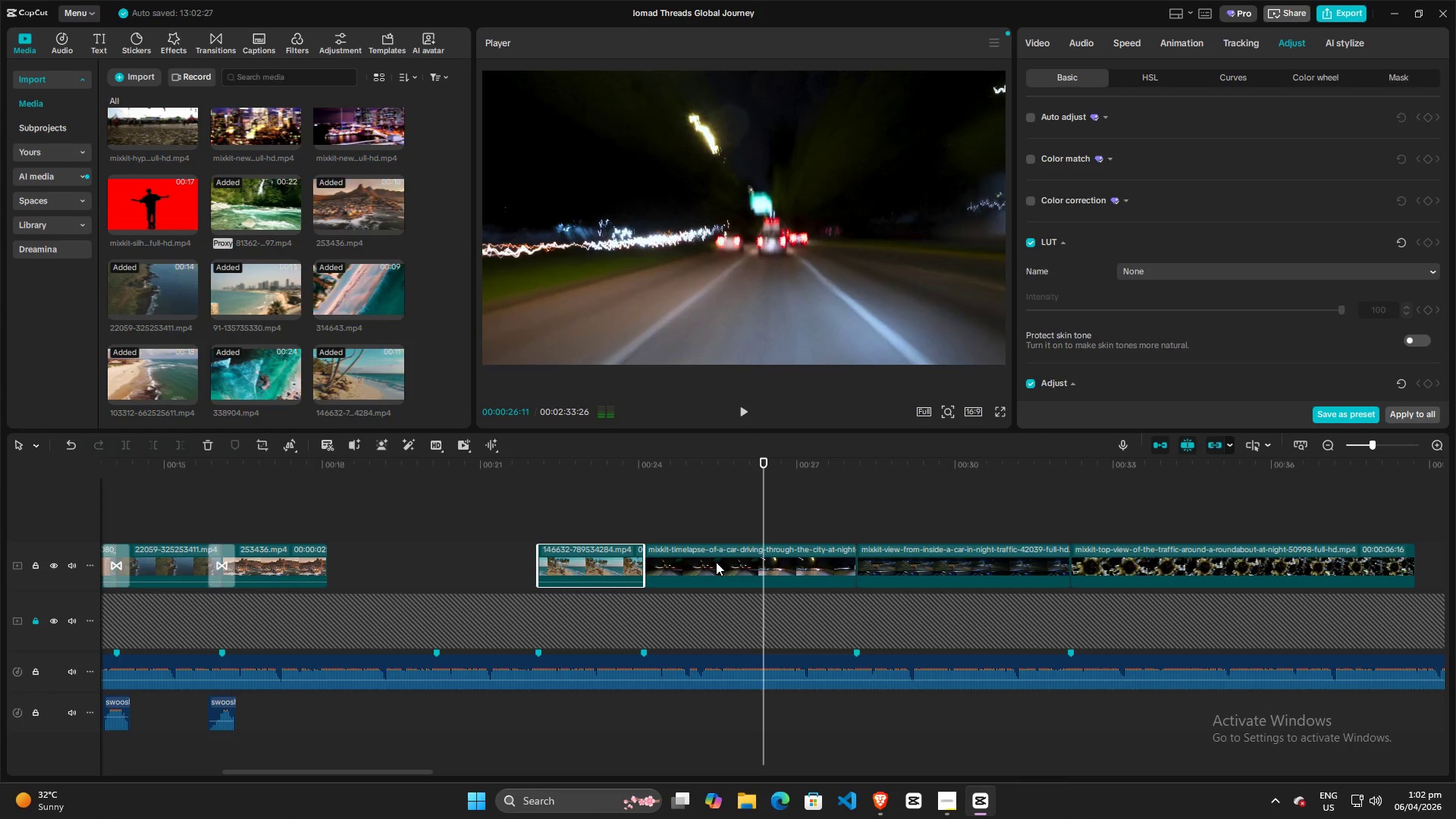 
left_click([716, 563])
 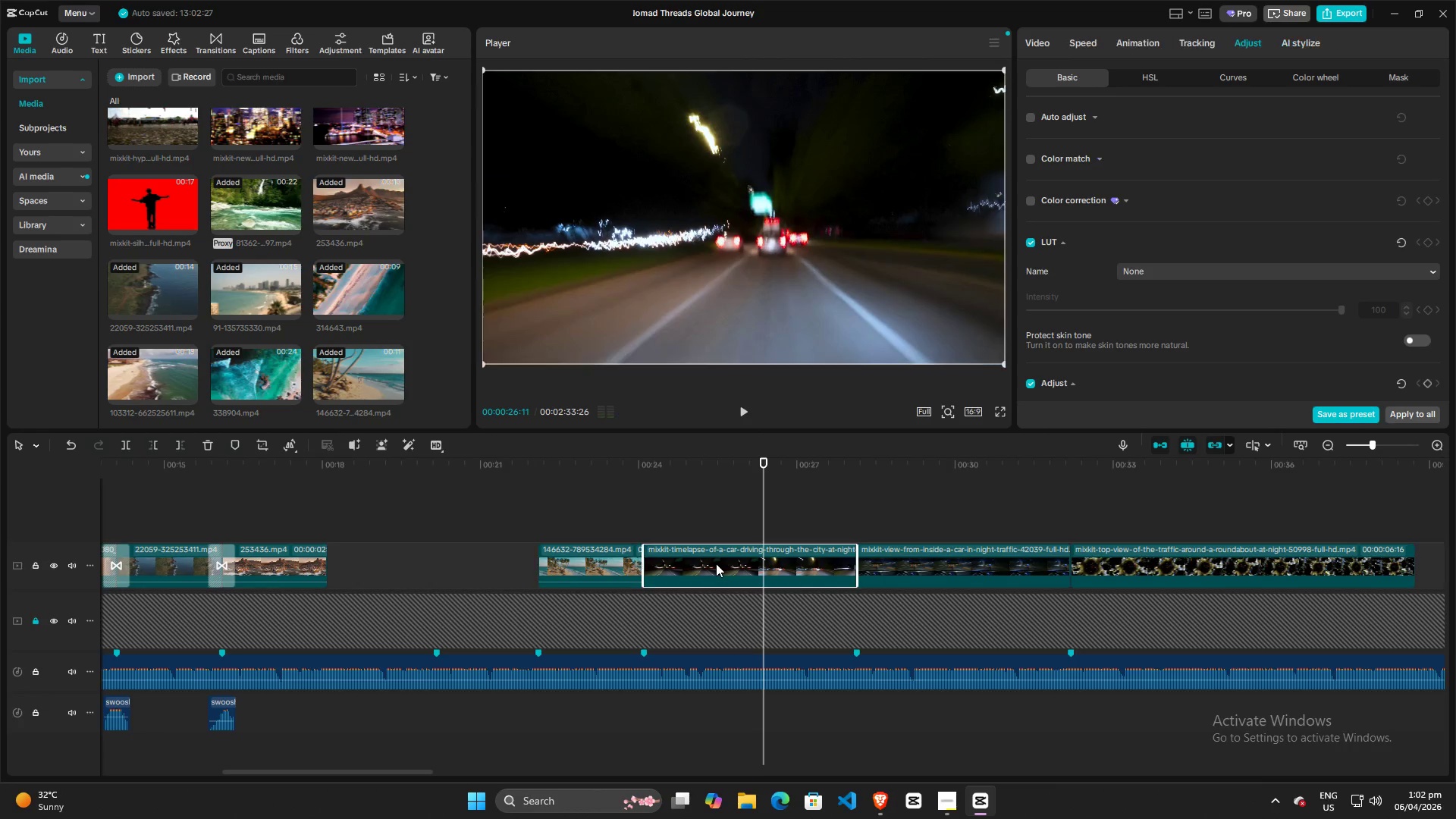 
hold_key(key=AltLeft, duration=1.0)
left_click_drag(start_coordinate=[716, 563], to_coordinate=[720, 515])
 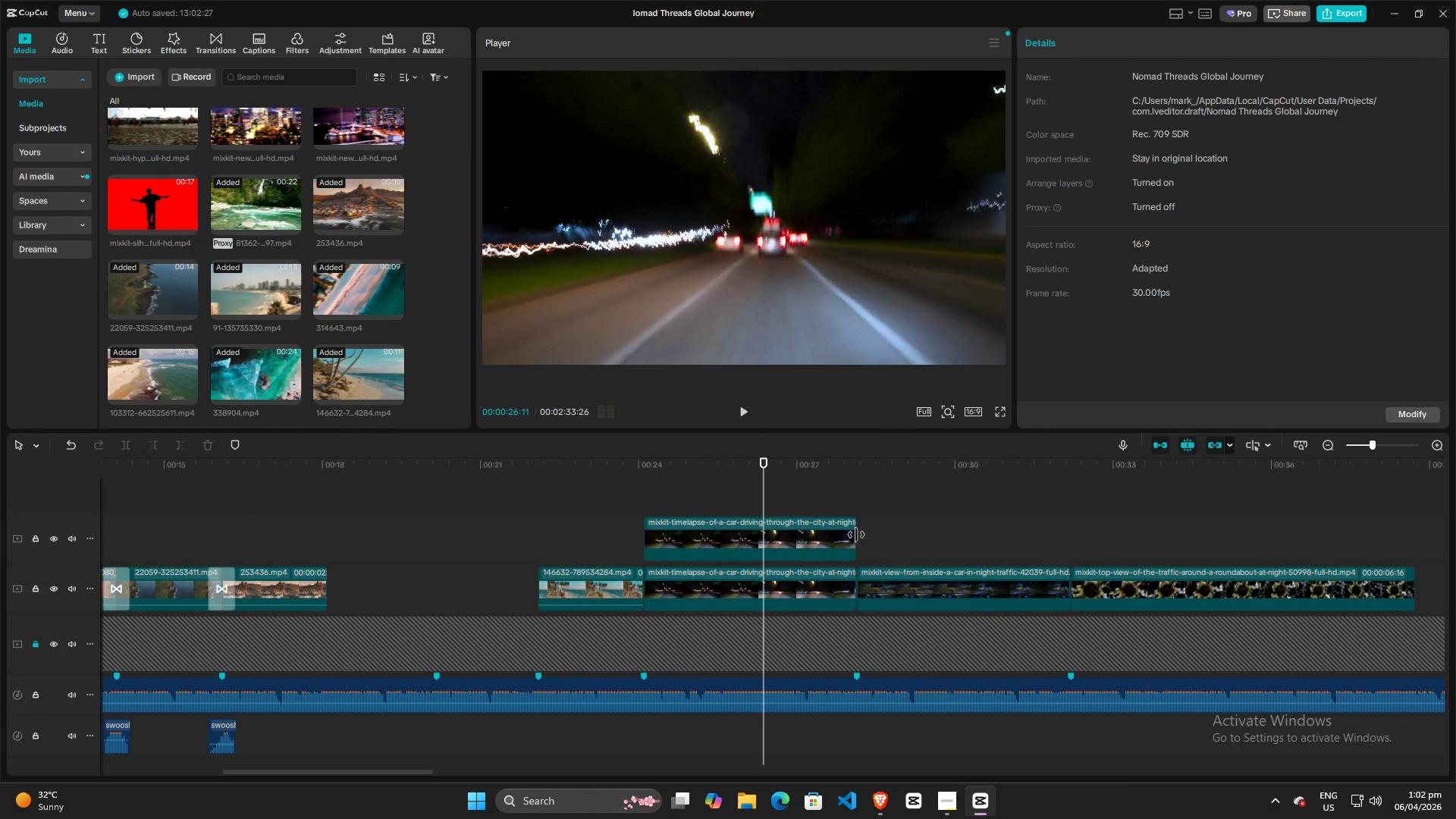 
left_click_drag(start_coordinate=[855, 535], to_coordinate=[1087, 532])
 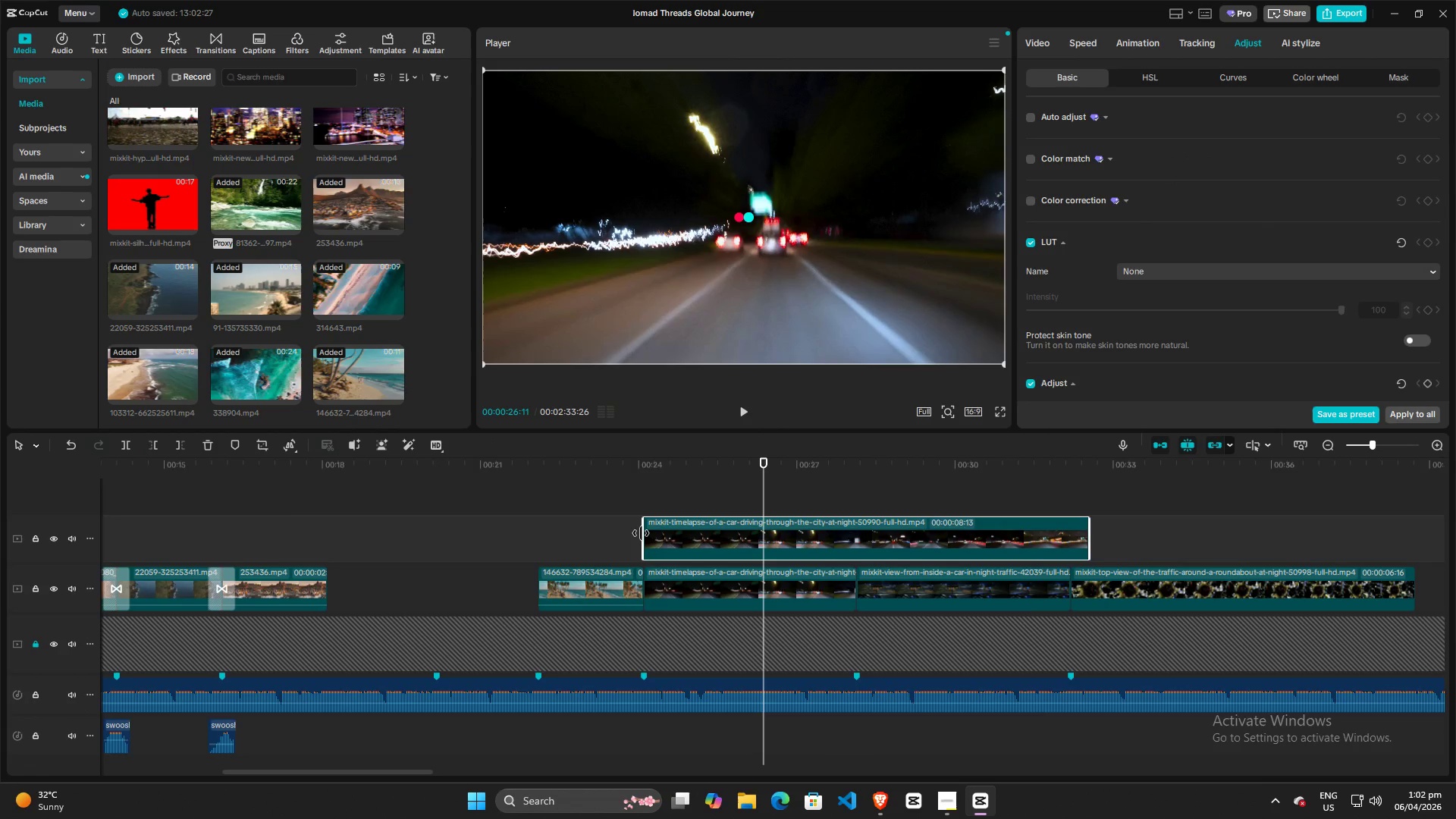 
left_click_drag(start_coordinate=[641, 533], to_coordinate=[311, 533])
 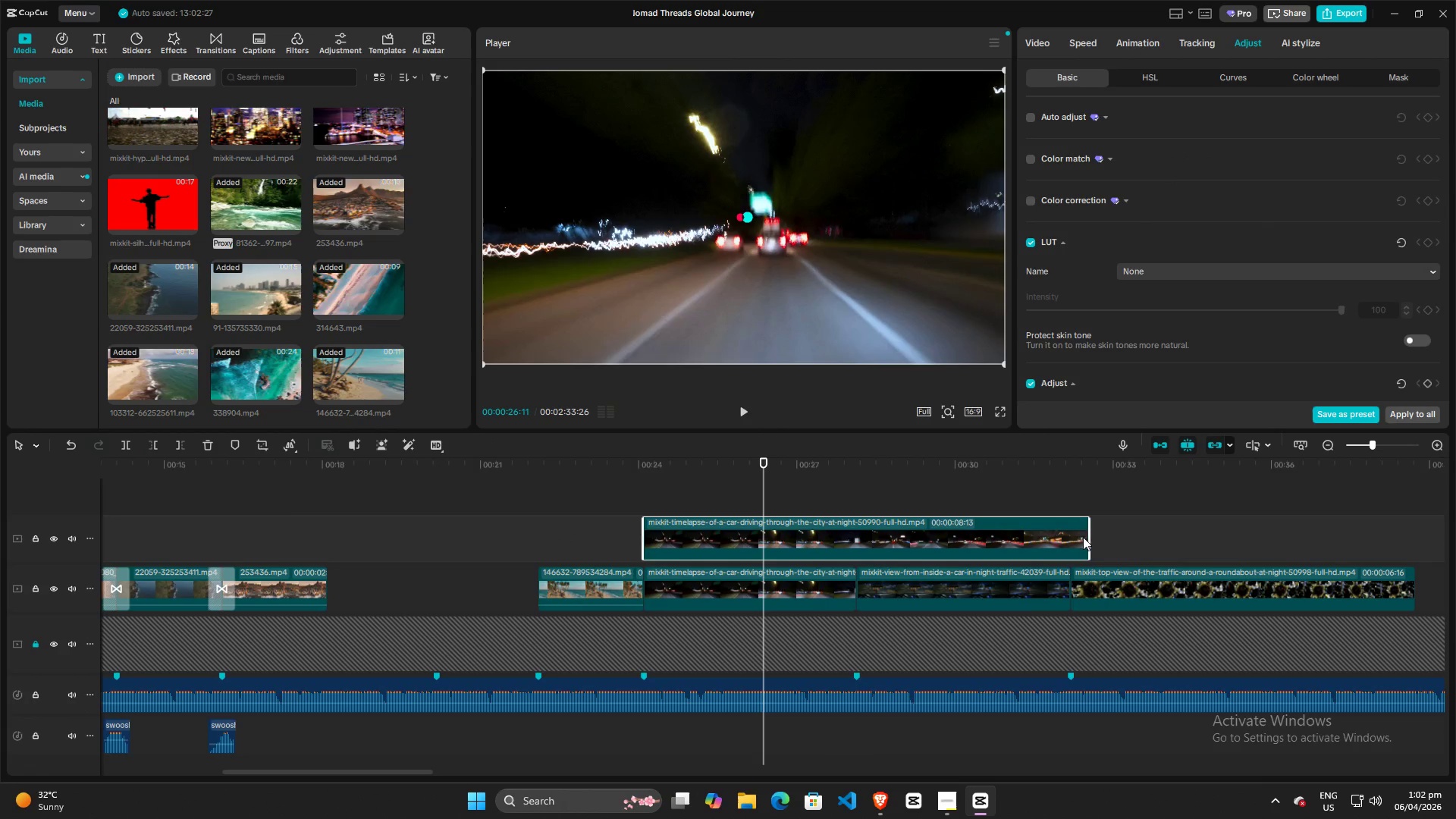 
left_click_drag(start_coordinate=[1094, 535], to_coordinate=[1137, 535])
 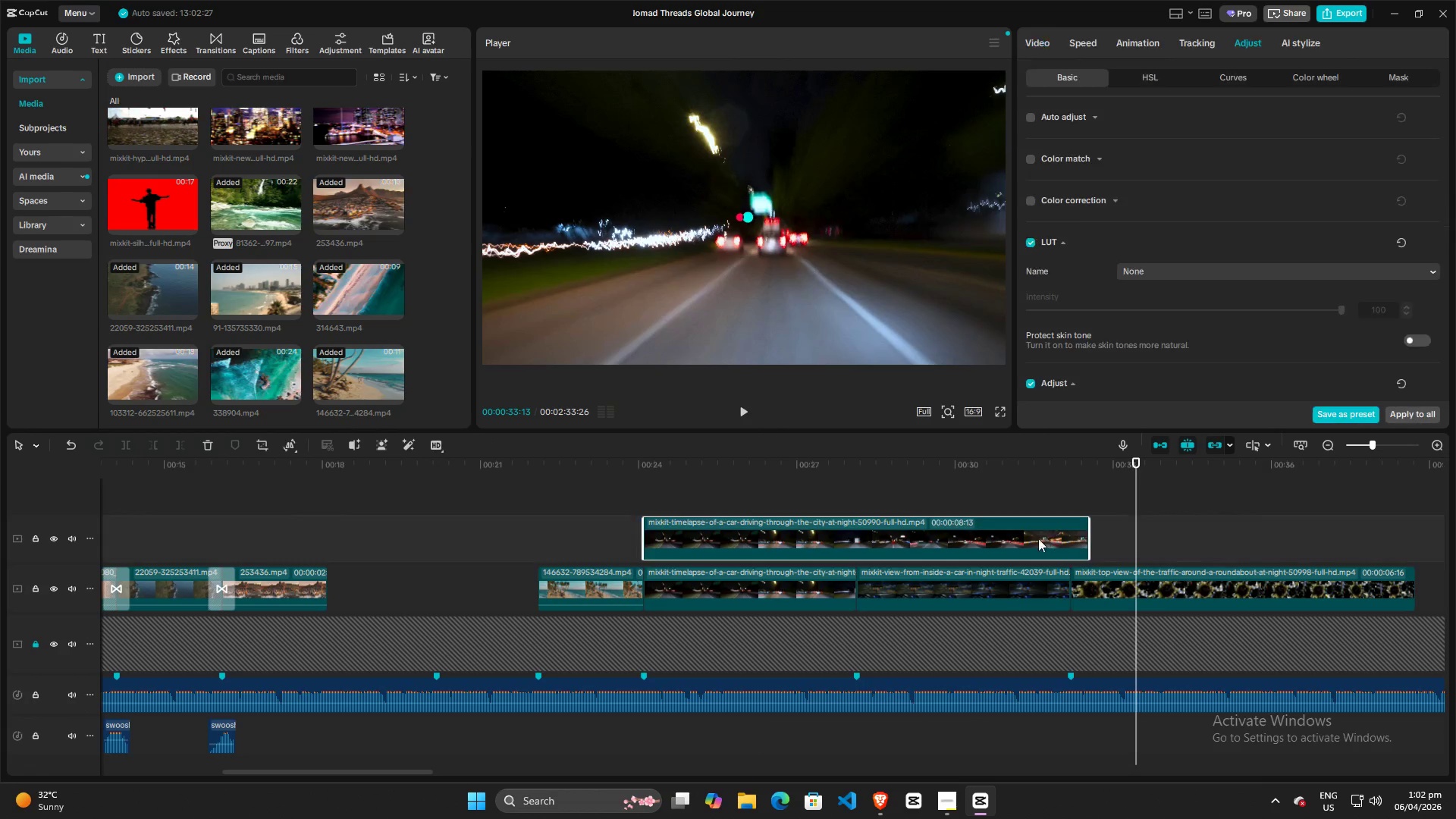 
double_click([993, 534])
 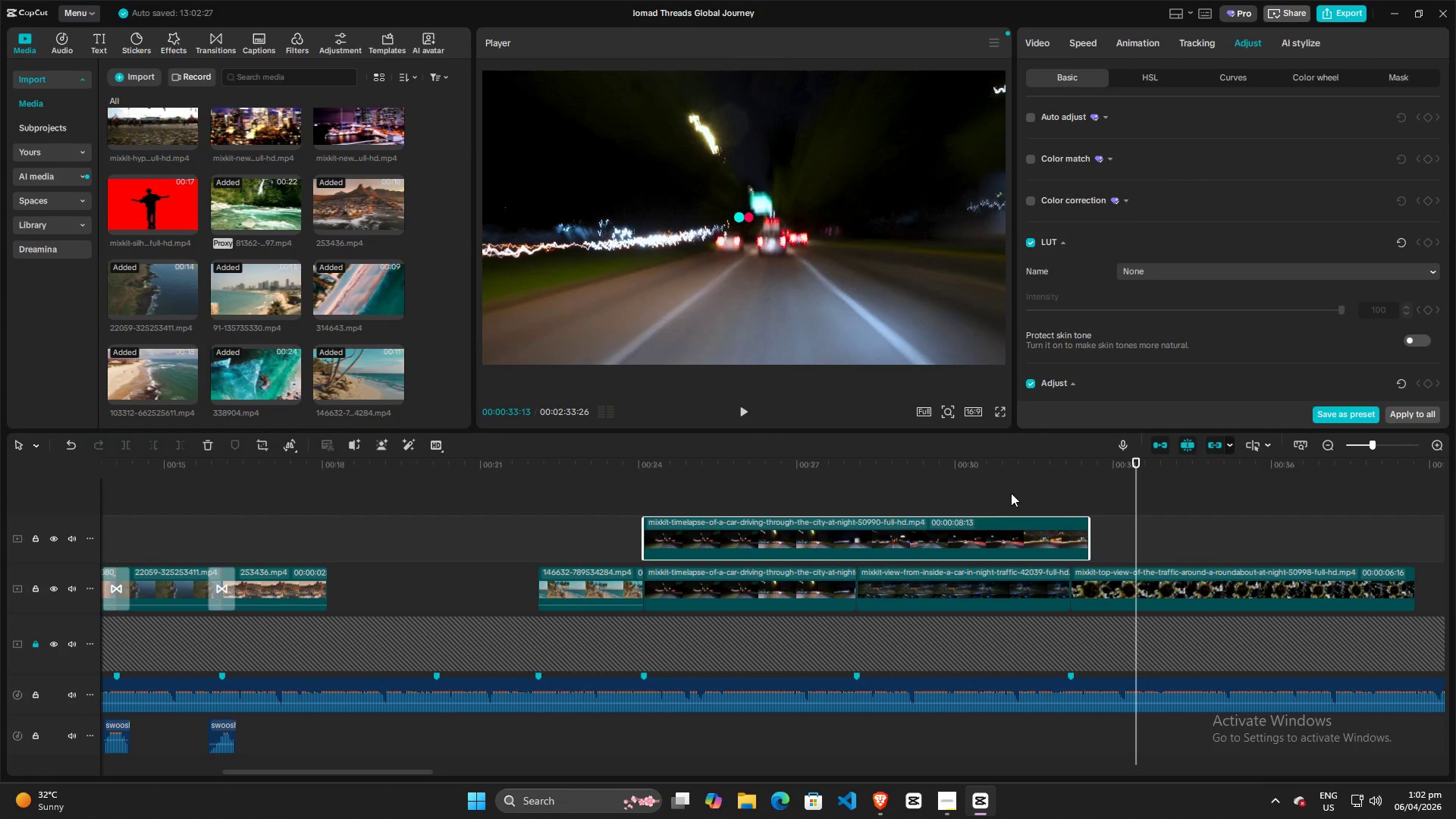 
left_click([1004, 494])
 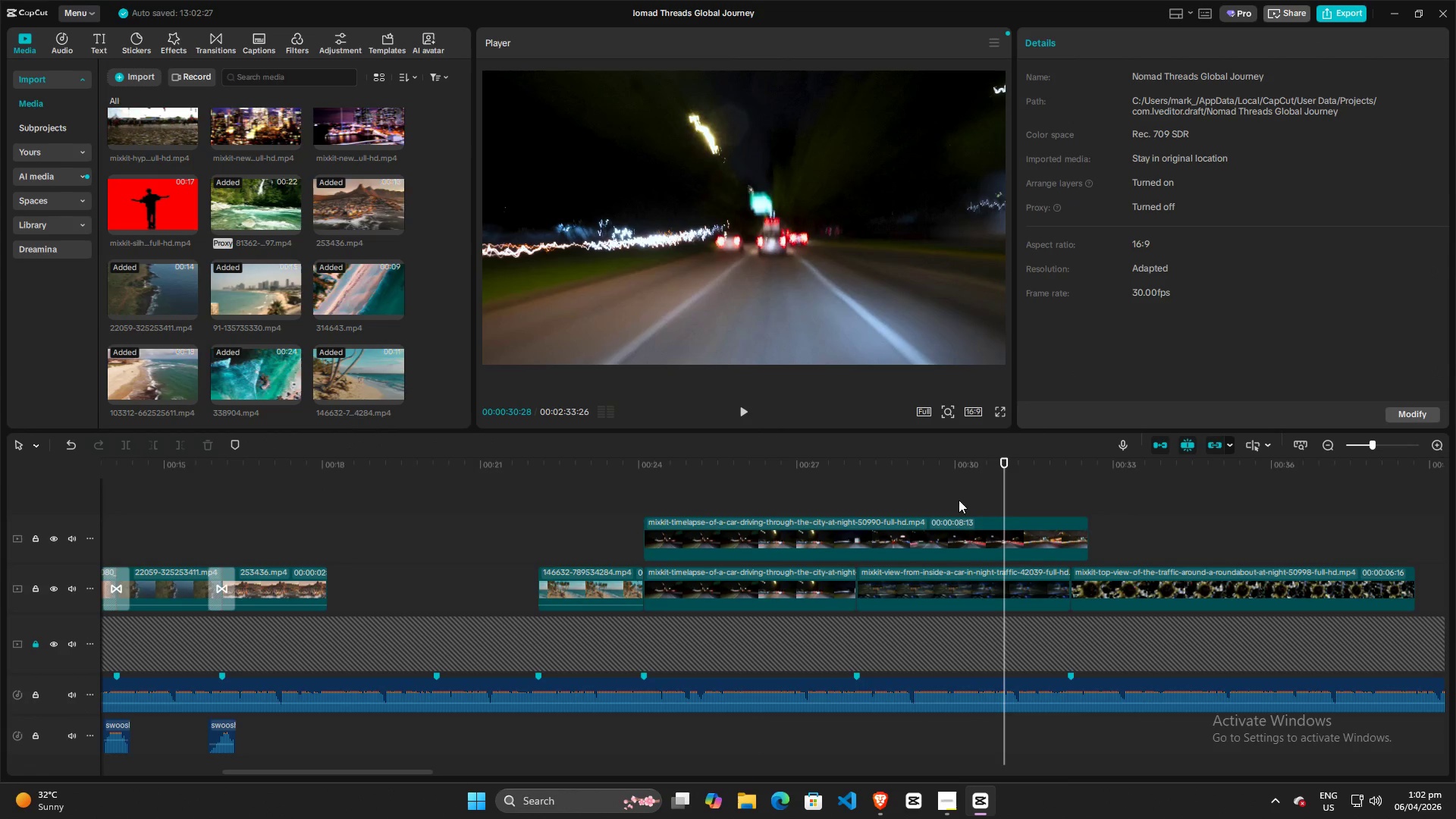 
left_click([944, 498])
 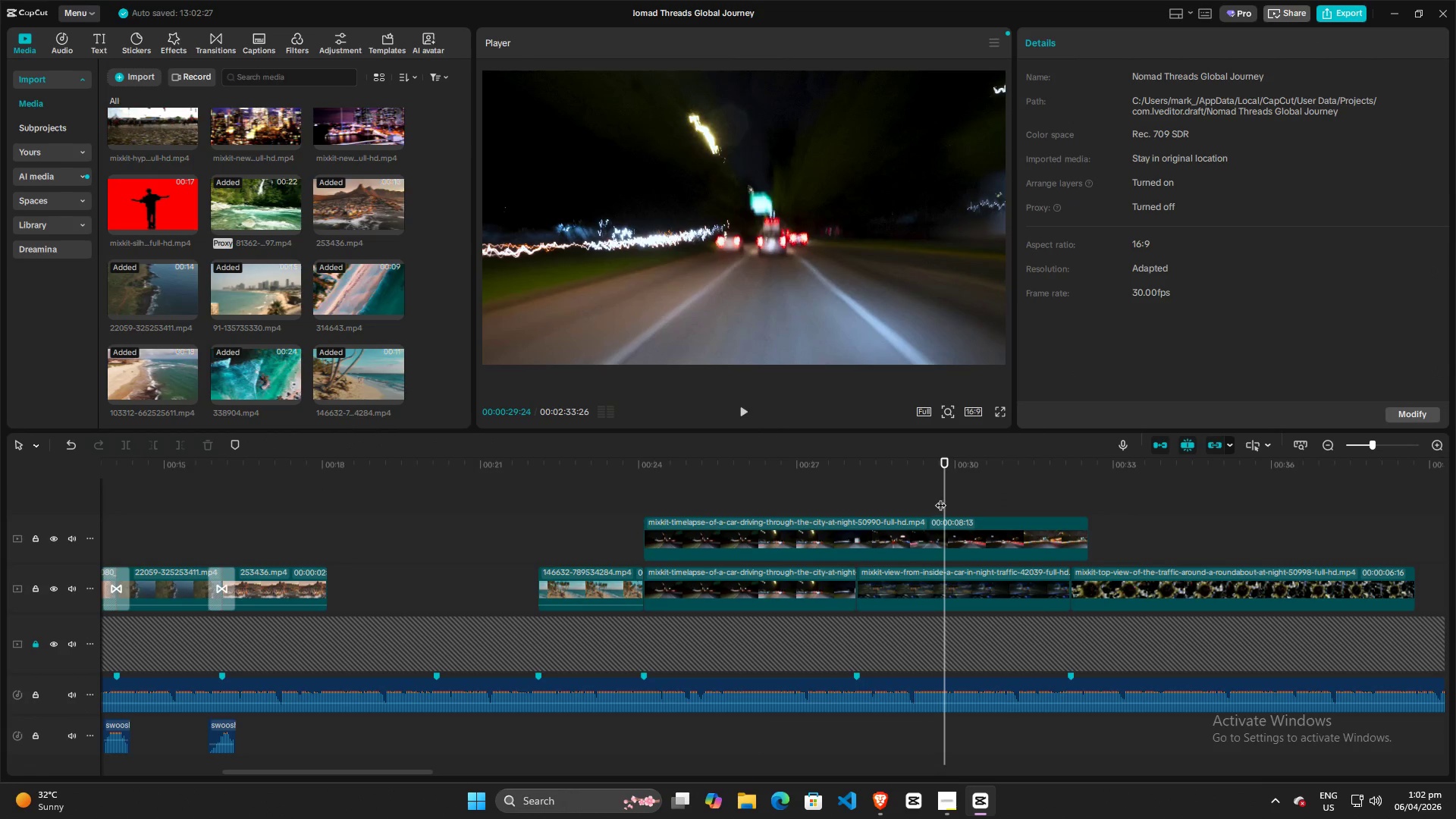 
key(Space)
 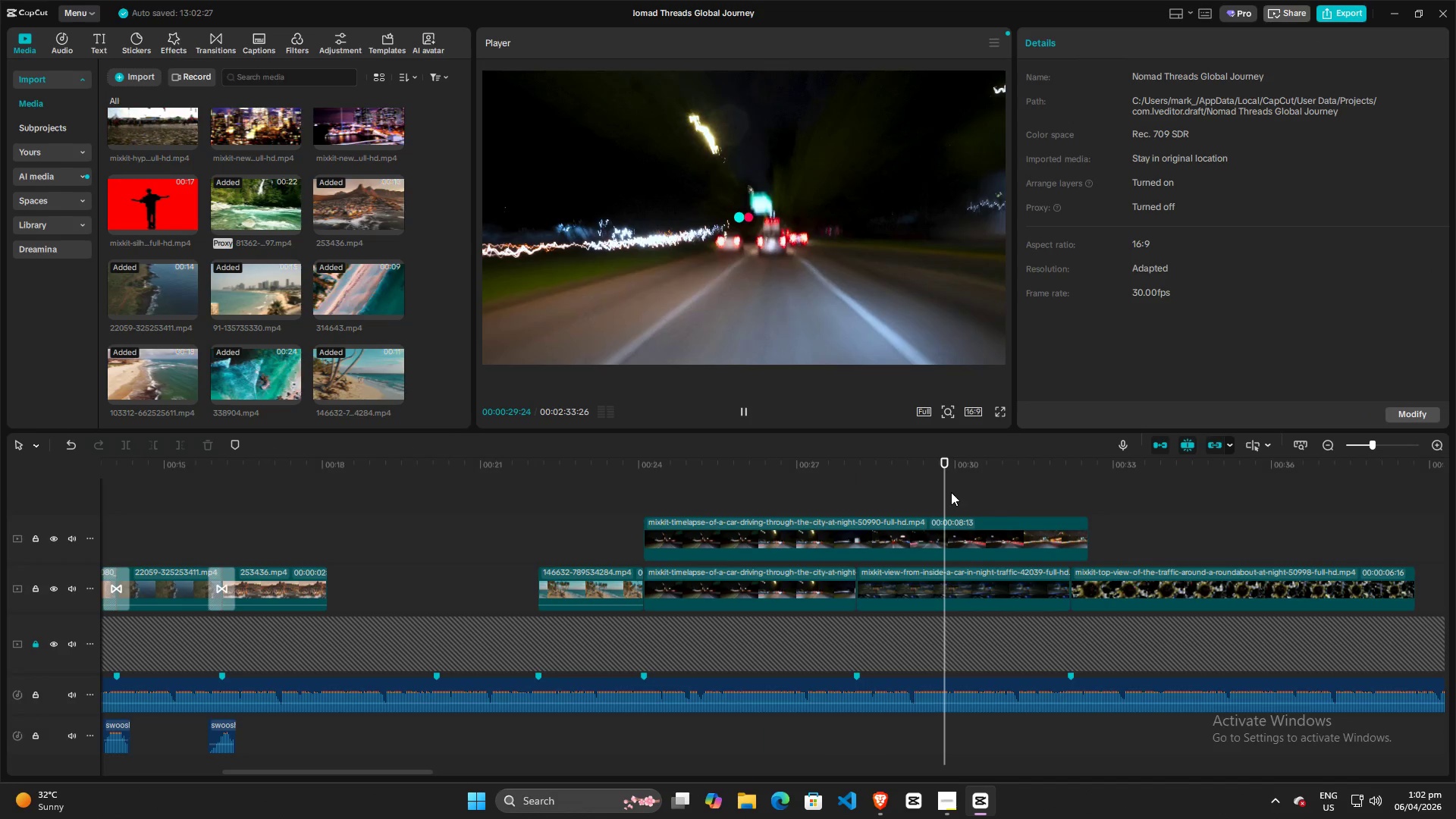 
left_click_drag(start_coordinate=[948, 491], to_coordinate=[797, 491])
 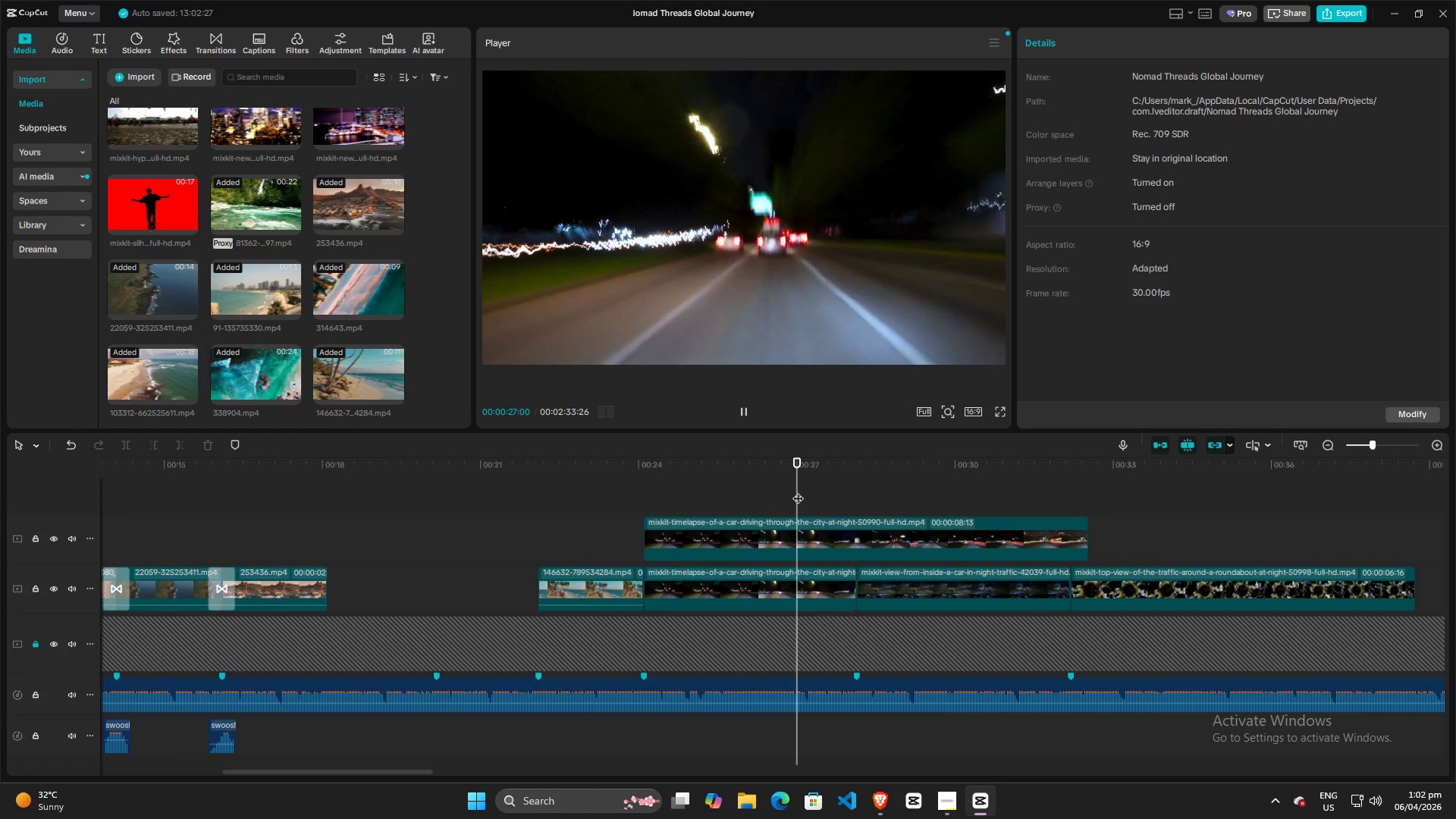 
key(Space)
 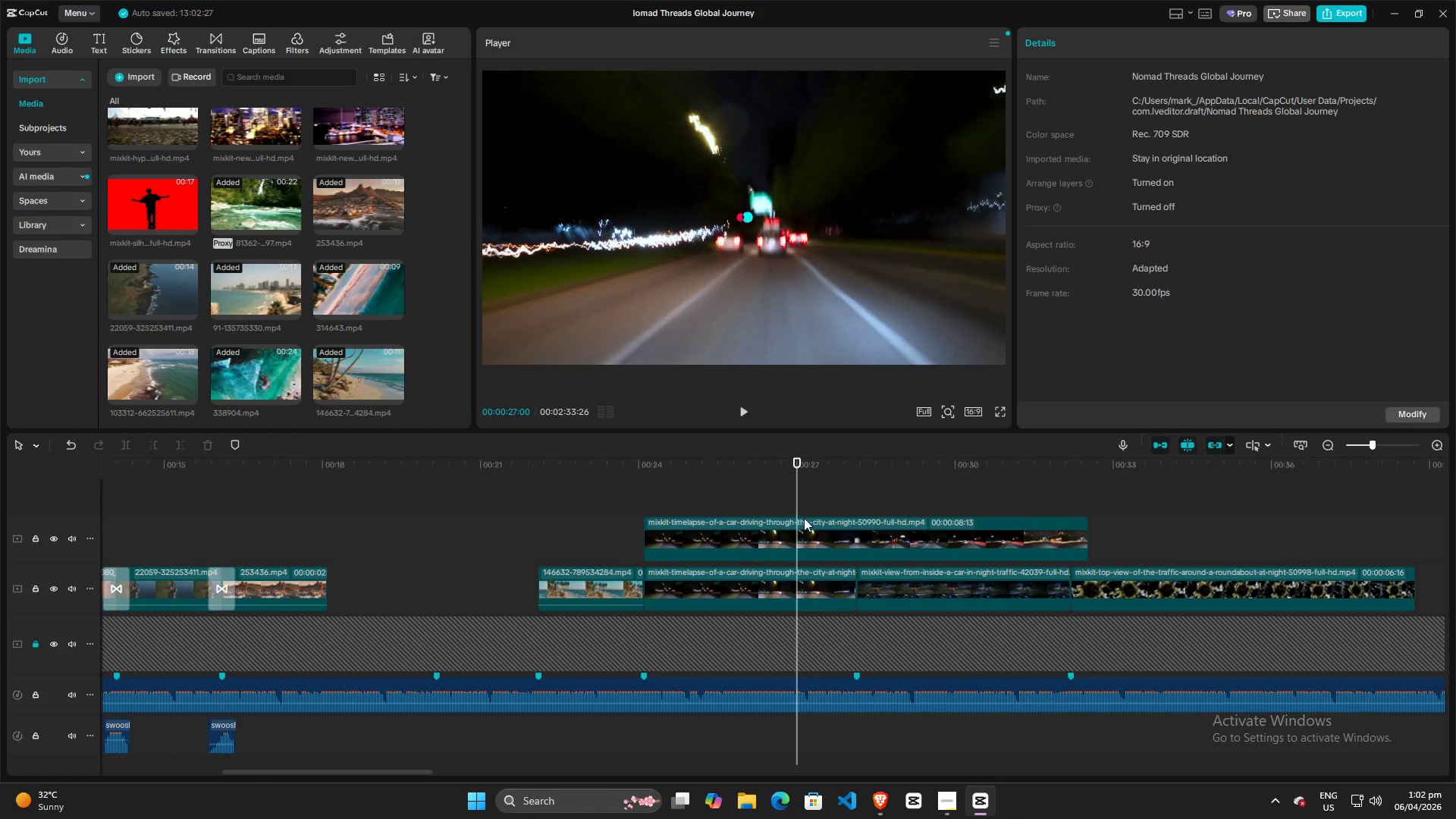 
key(Space)
 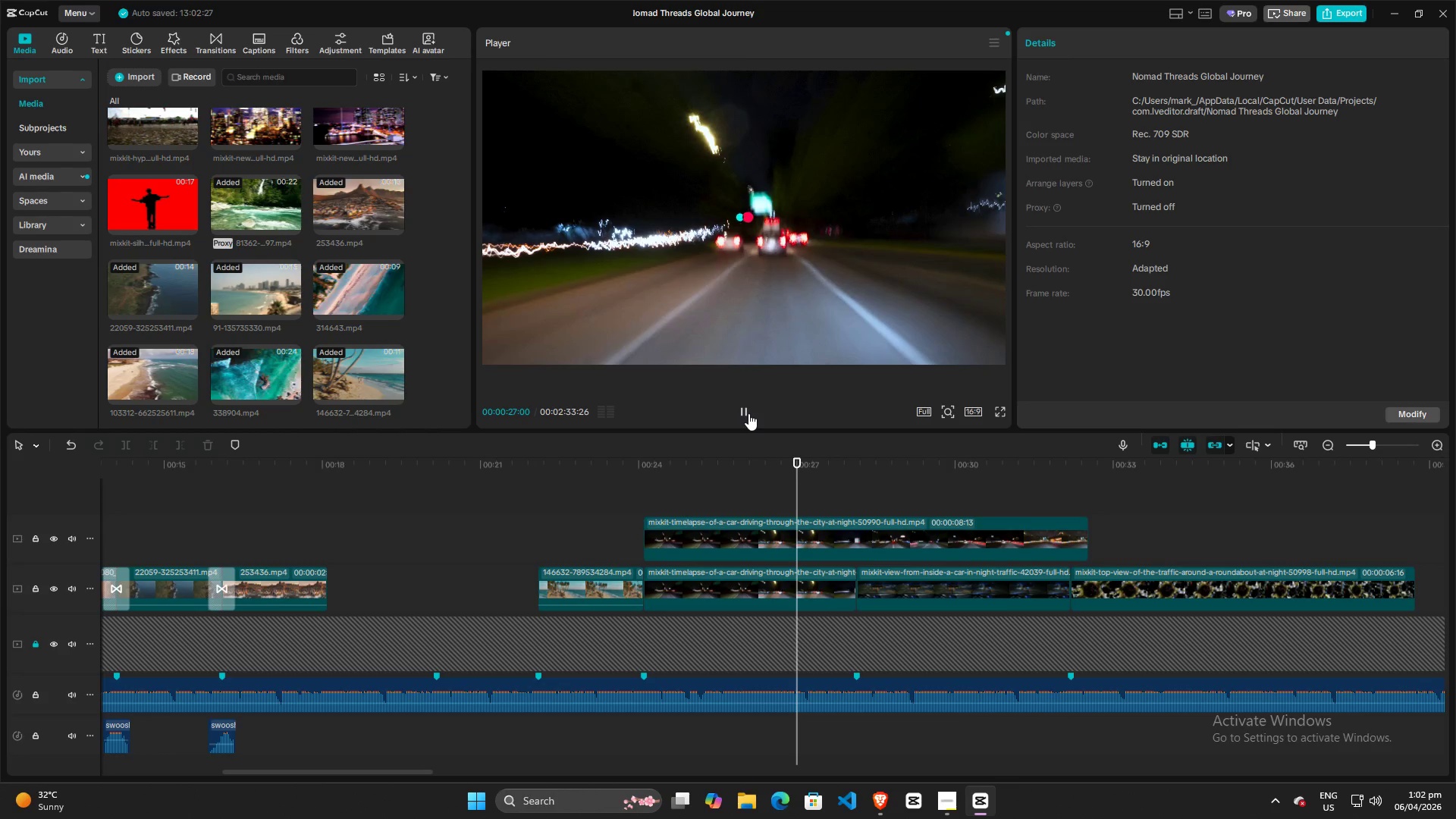 
double_click([748, 413])
 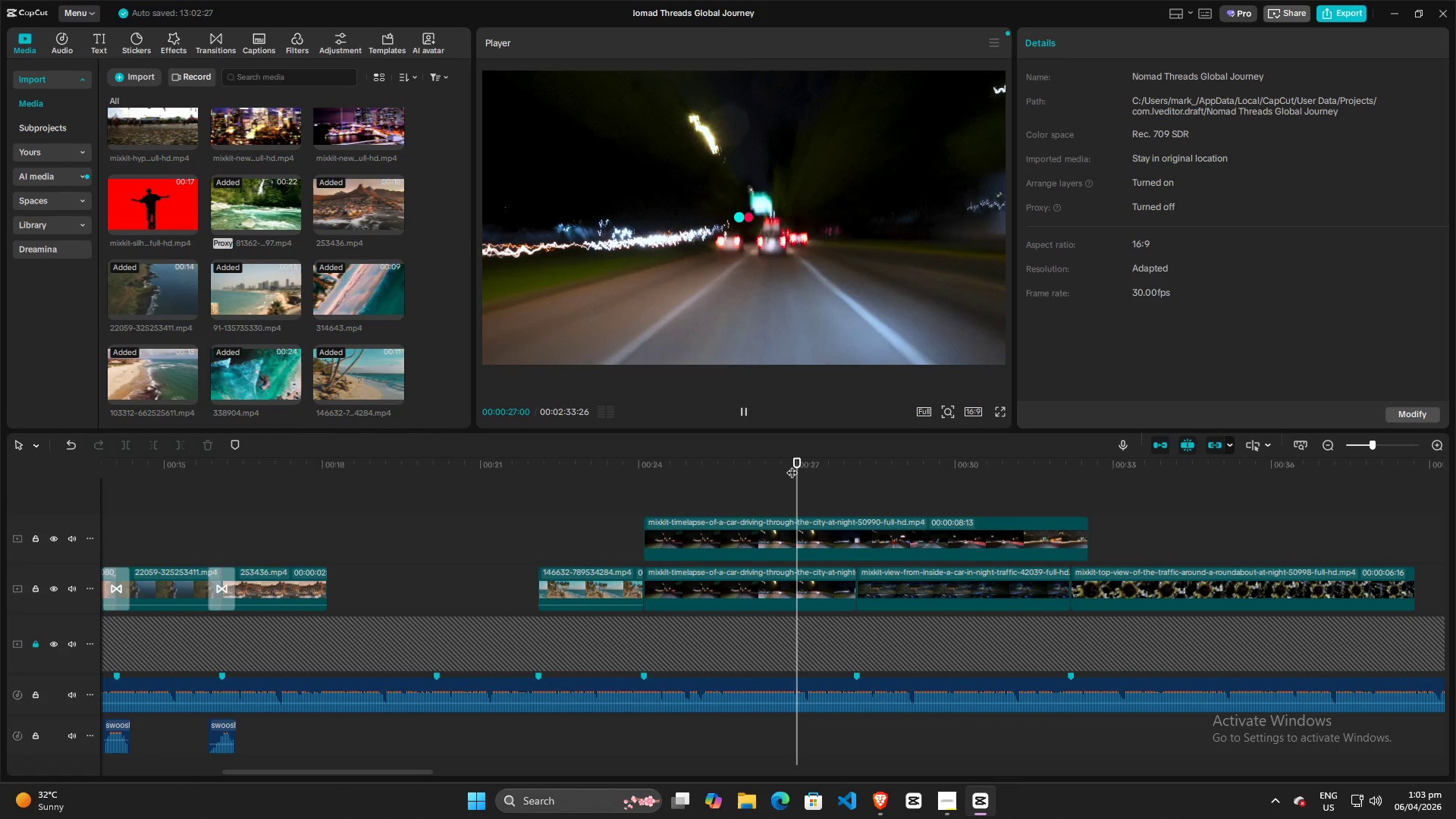 
left_click_drag(start_coordinate=[792, 465], to_coordinate=[342, 471])
 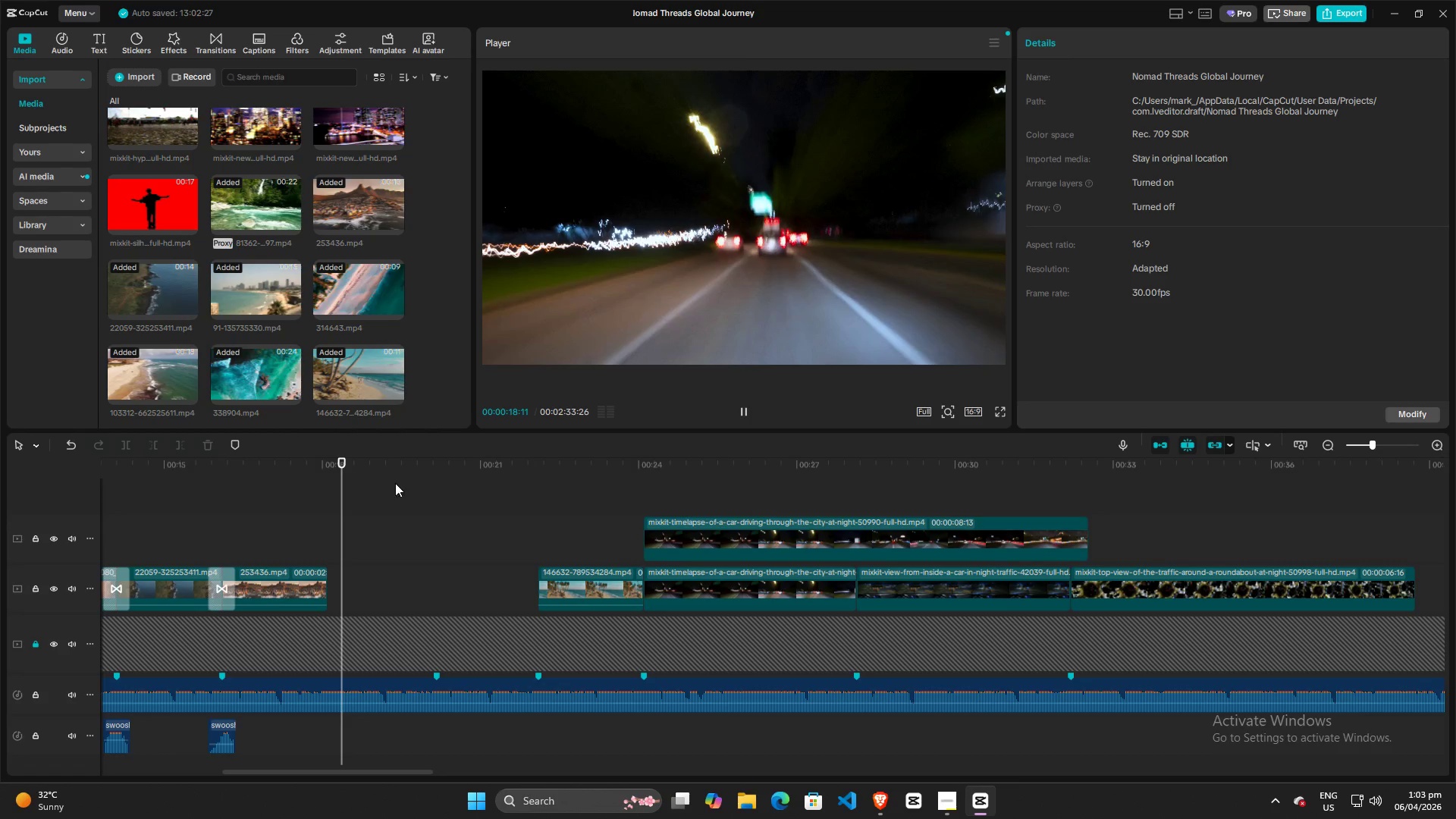 
key(Space)
 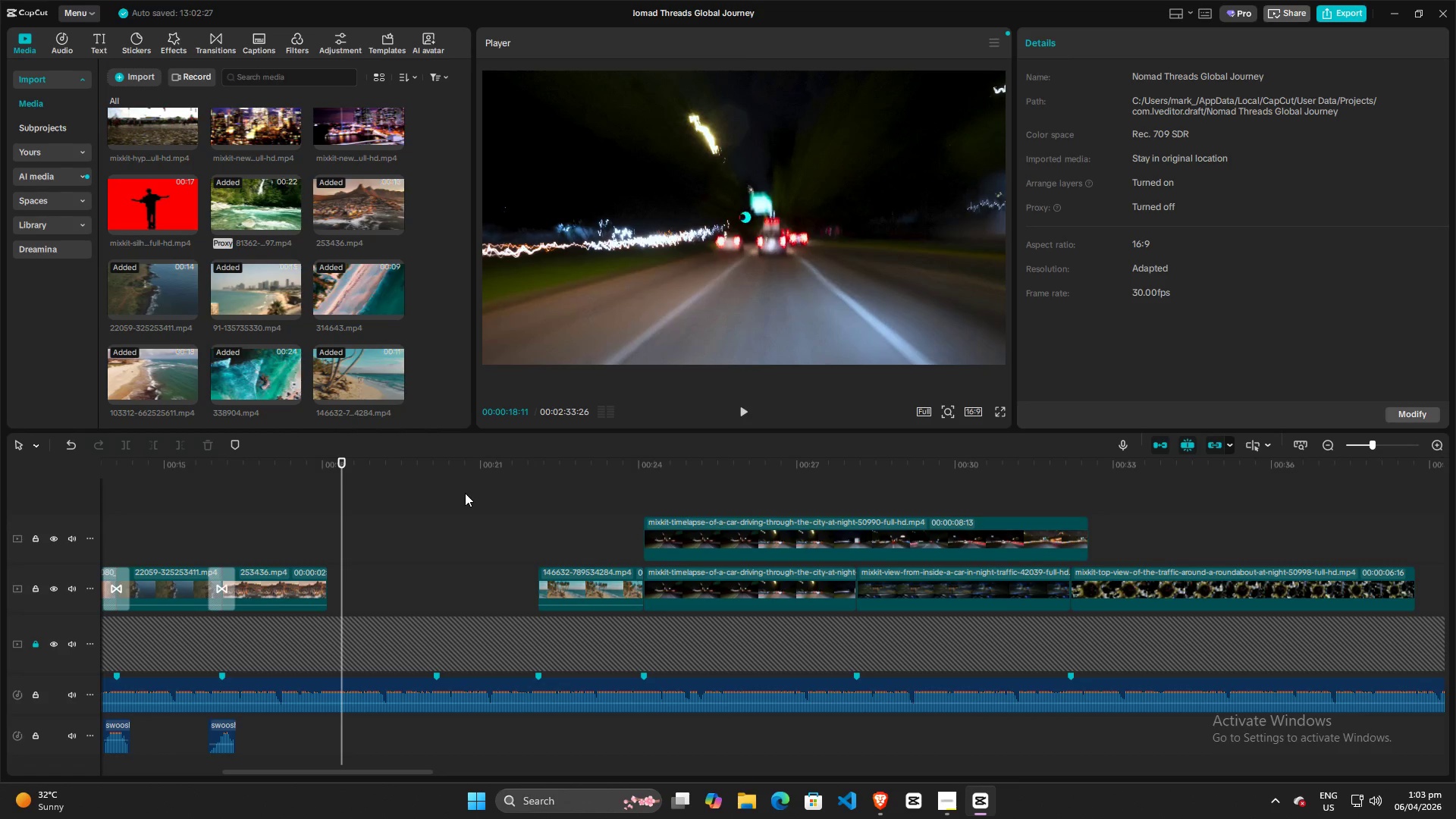 
key(Space)
 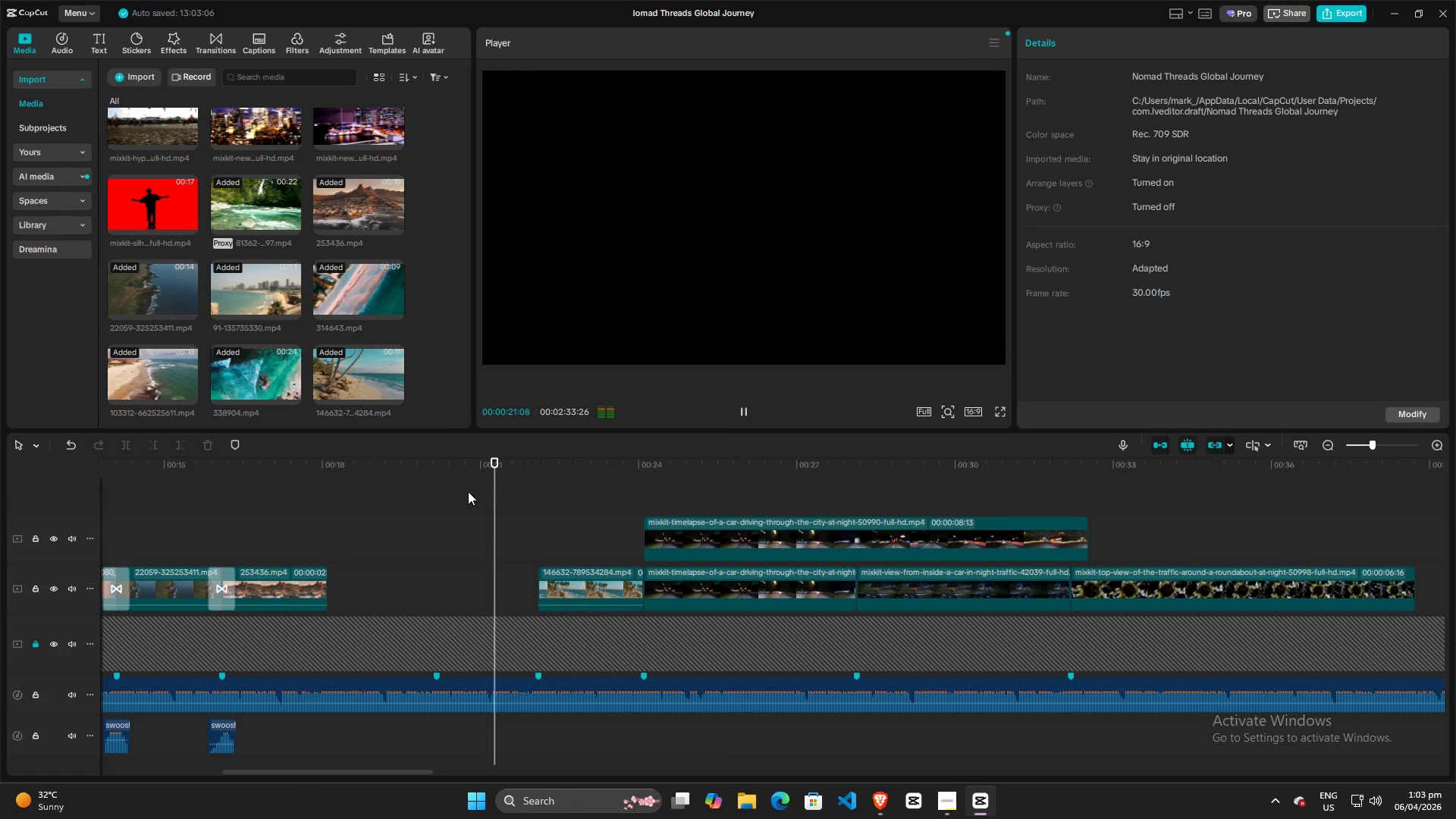 
wait(9.66)
 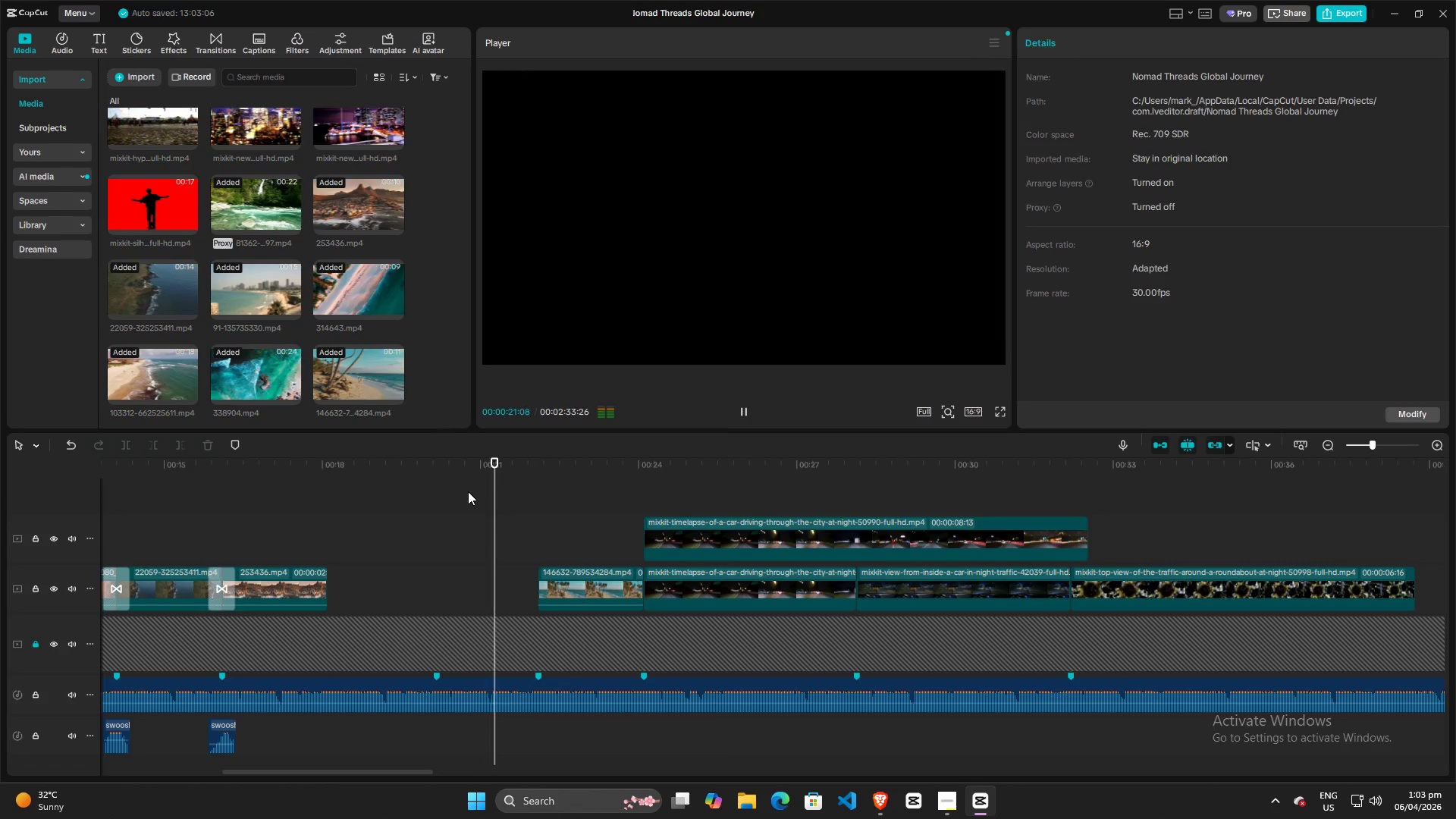 
key(Space)
 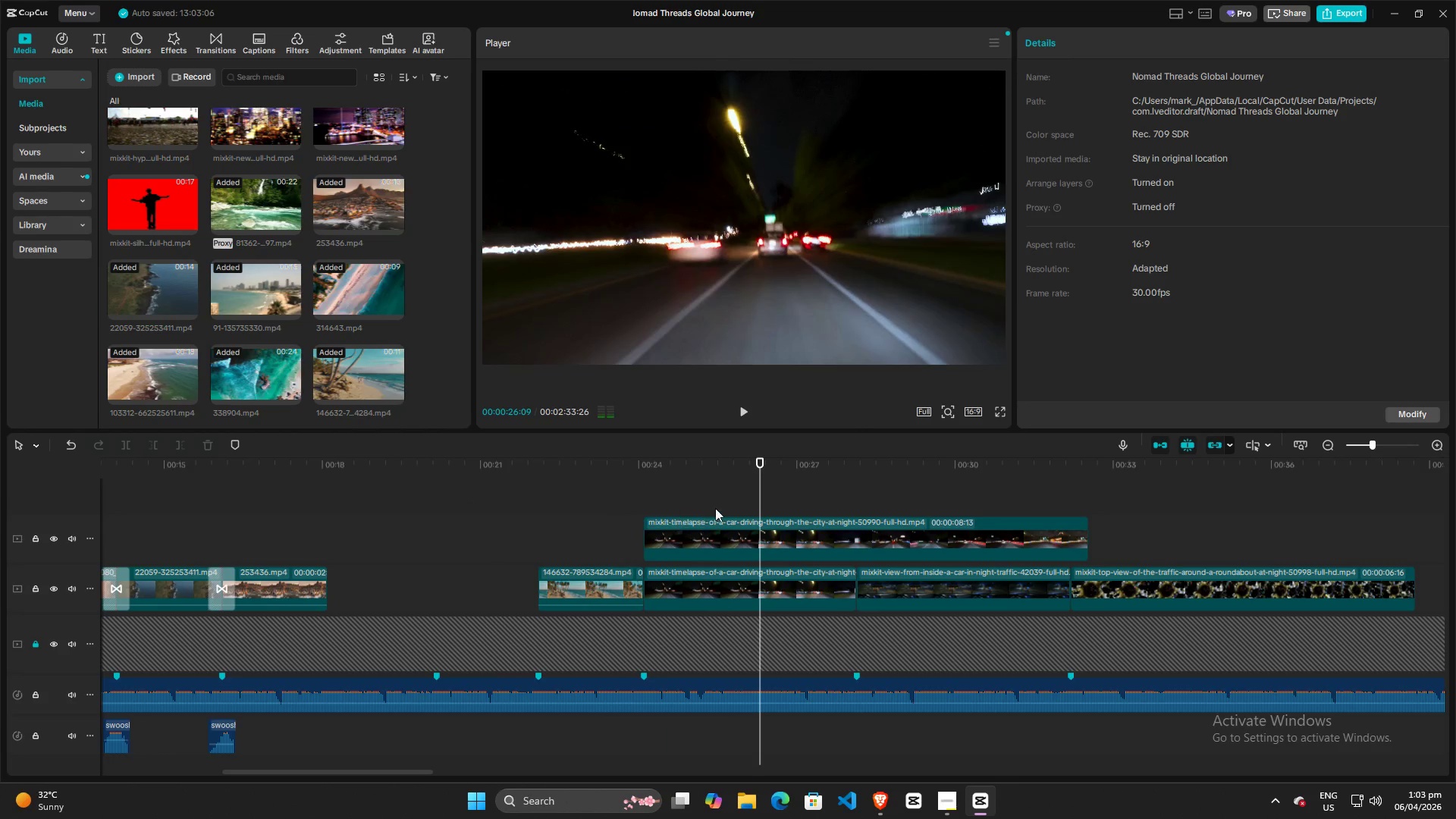 
key(Space)
 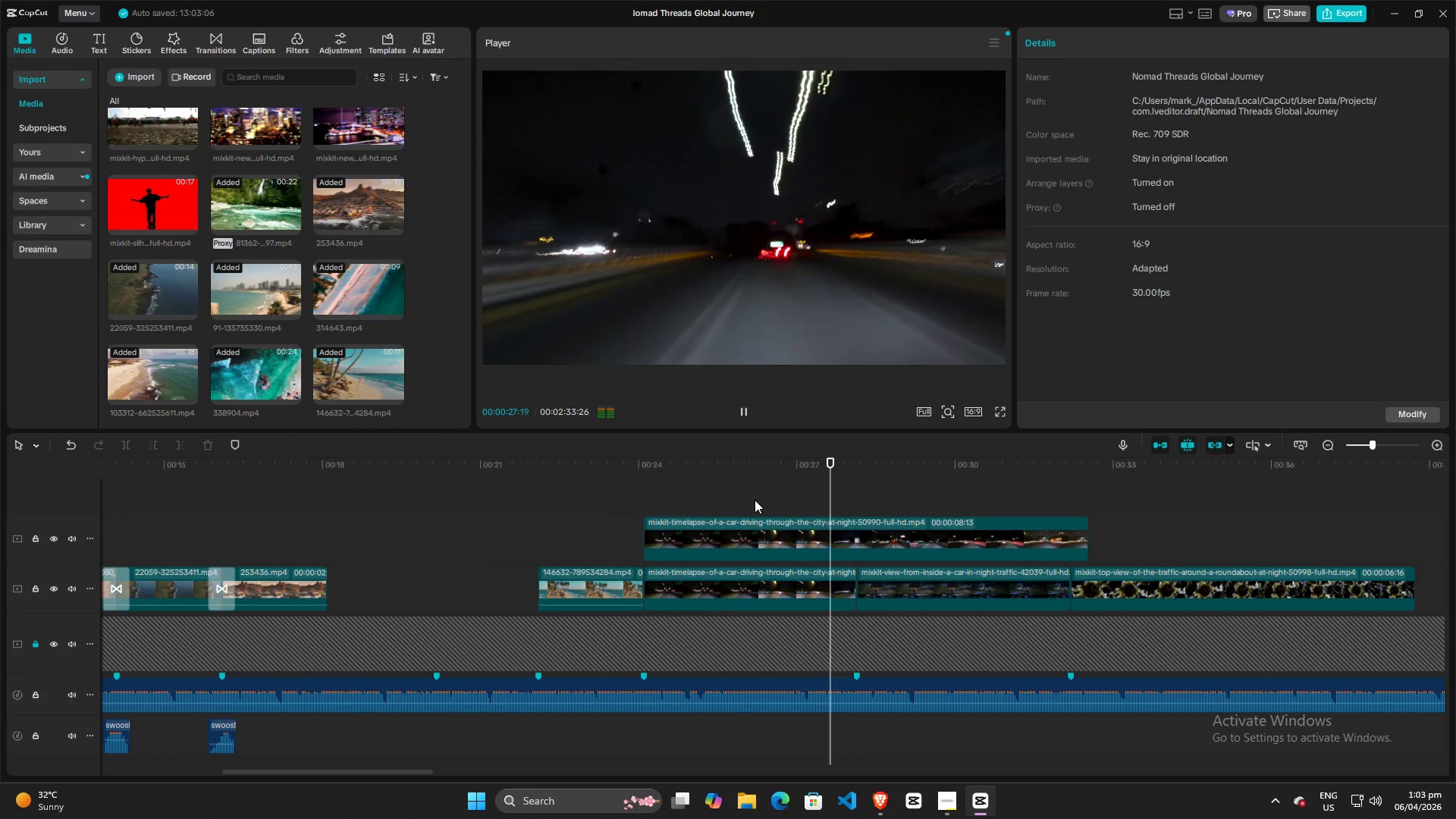 
key(Space)
 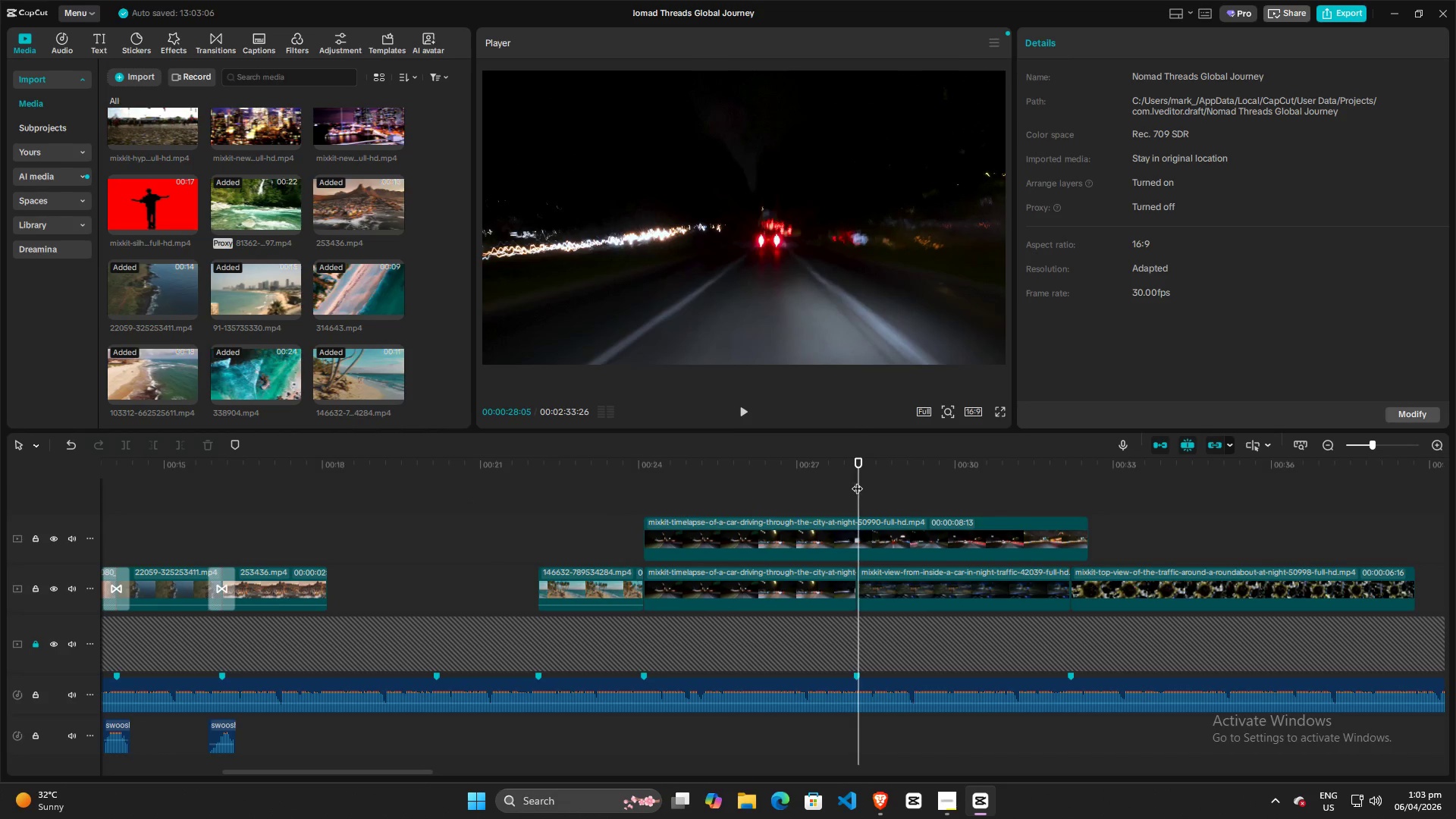 
left_click_drag(start_coordinate=[857, 481], to_coordinate=[743, 481])
 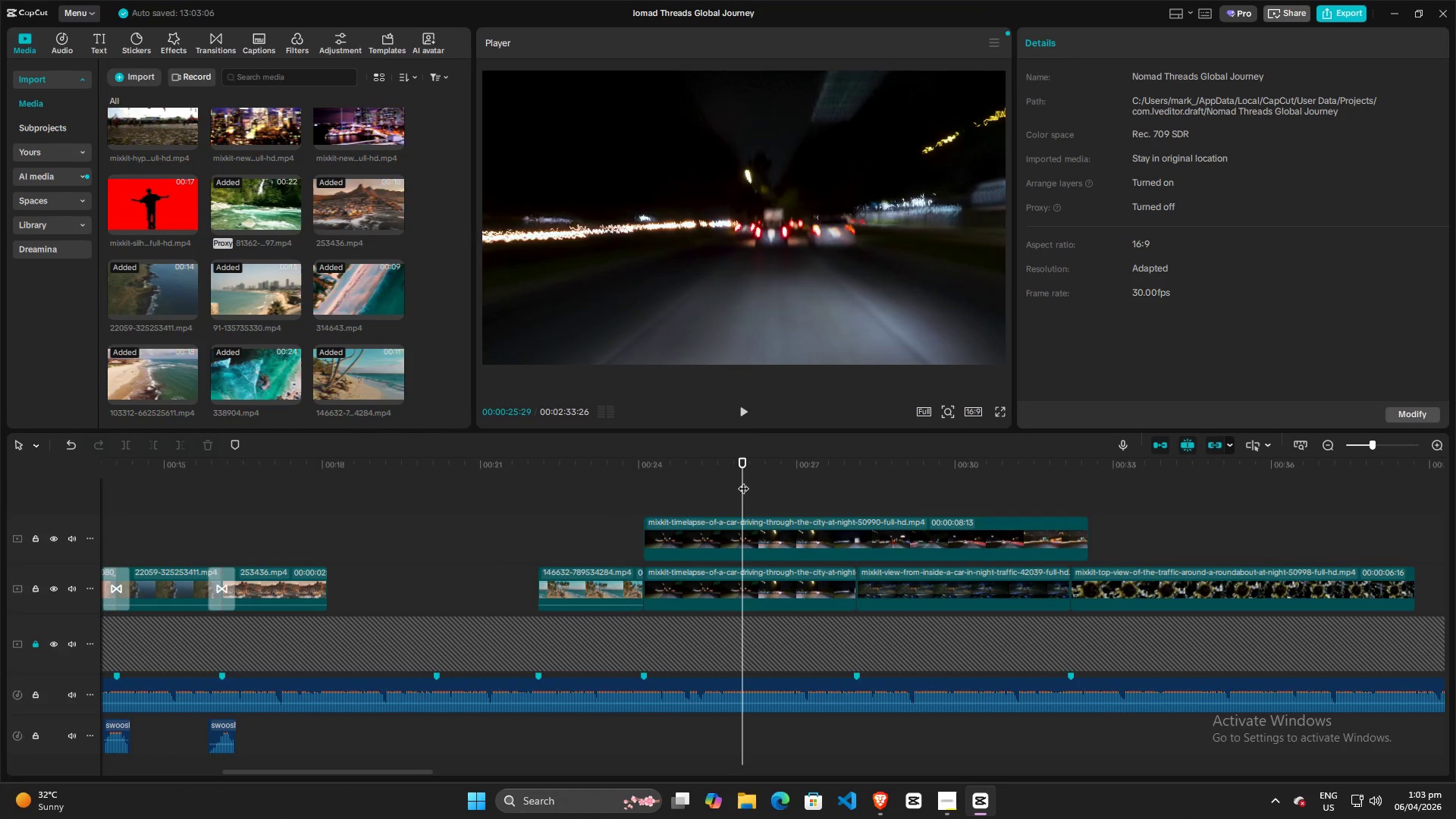 
key(Space)
 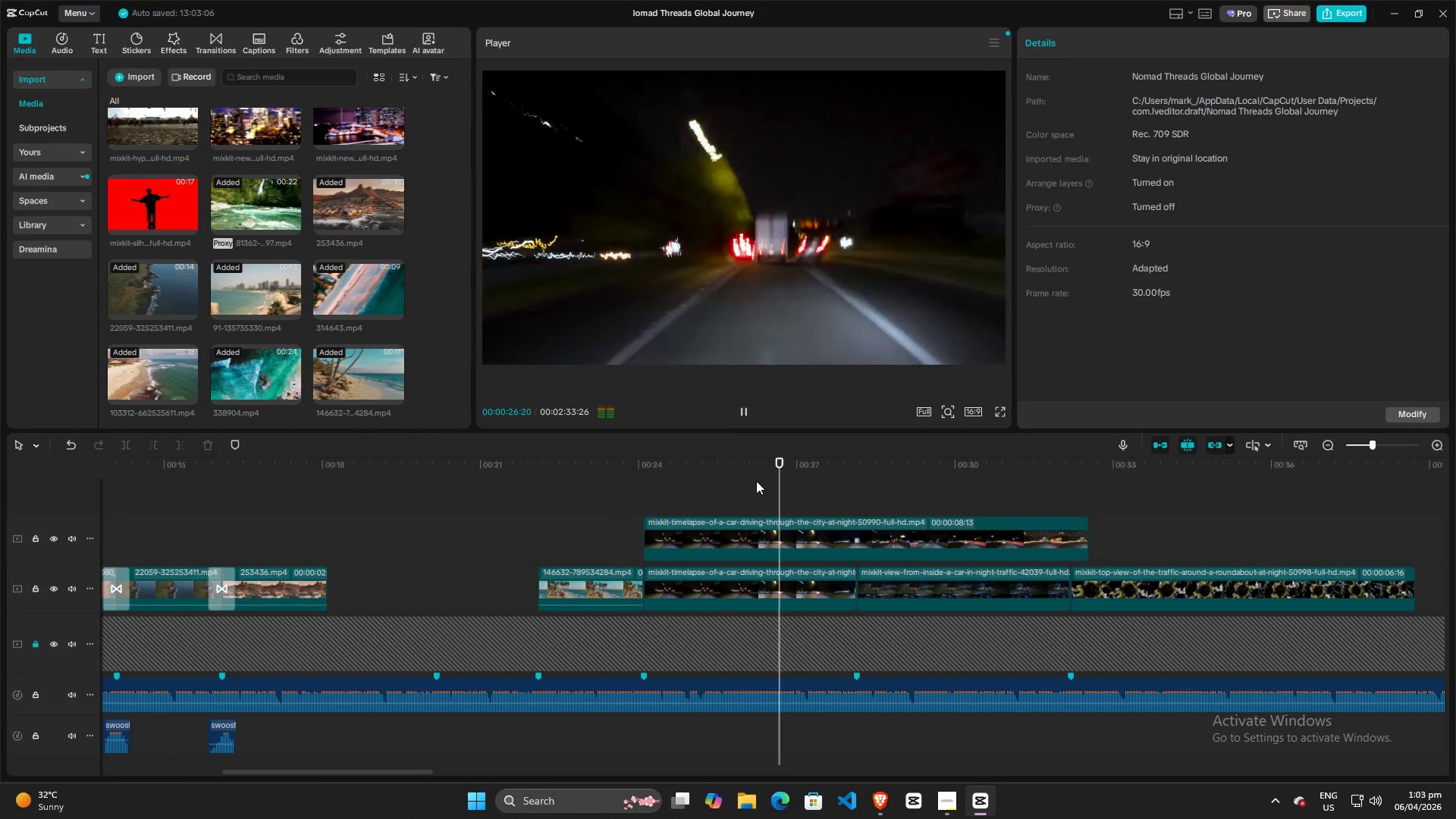 
key(Space)
 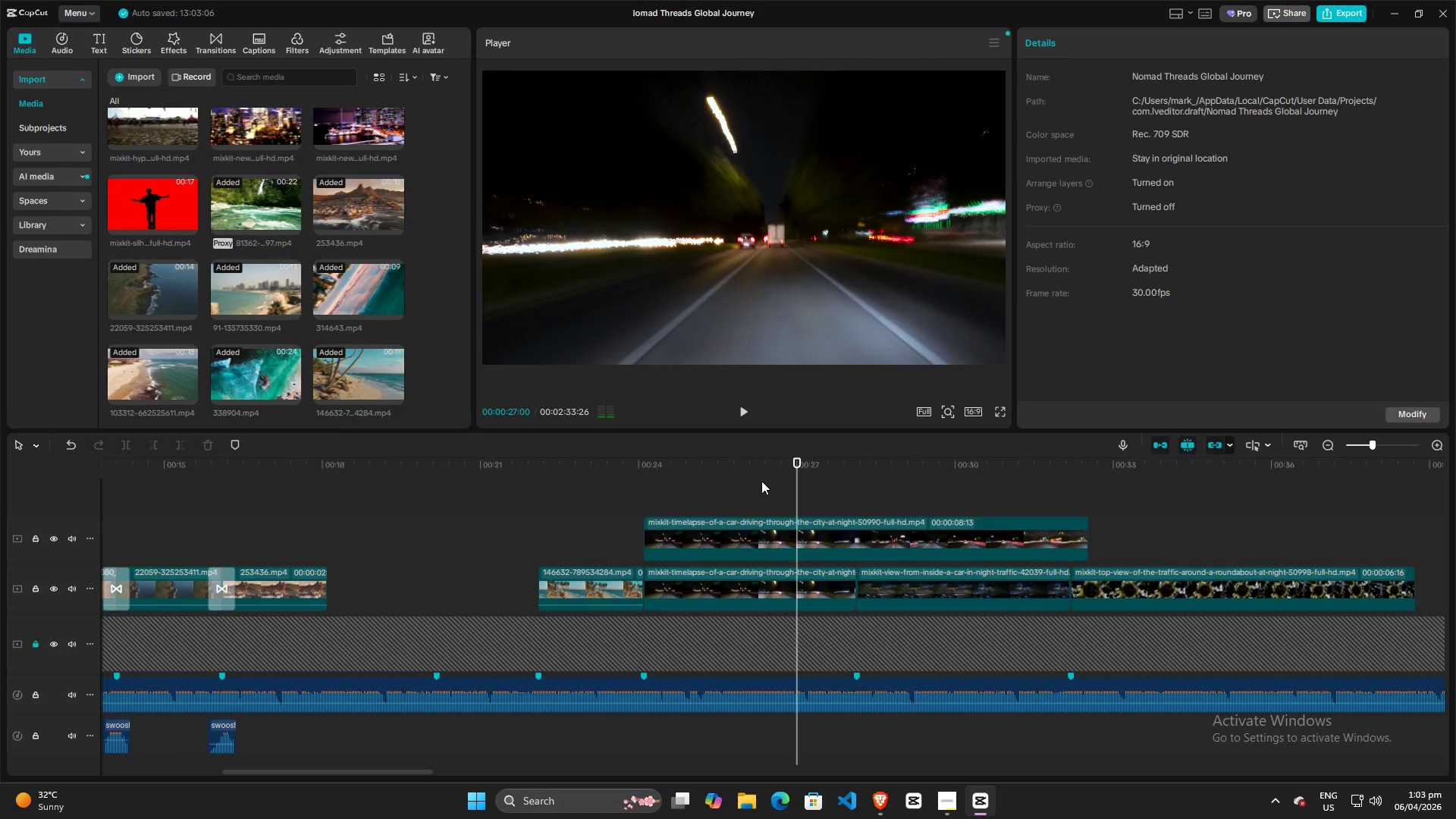 
key(Space)
 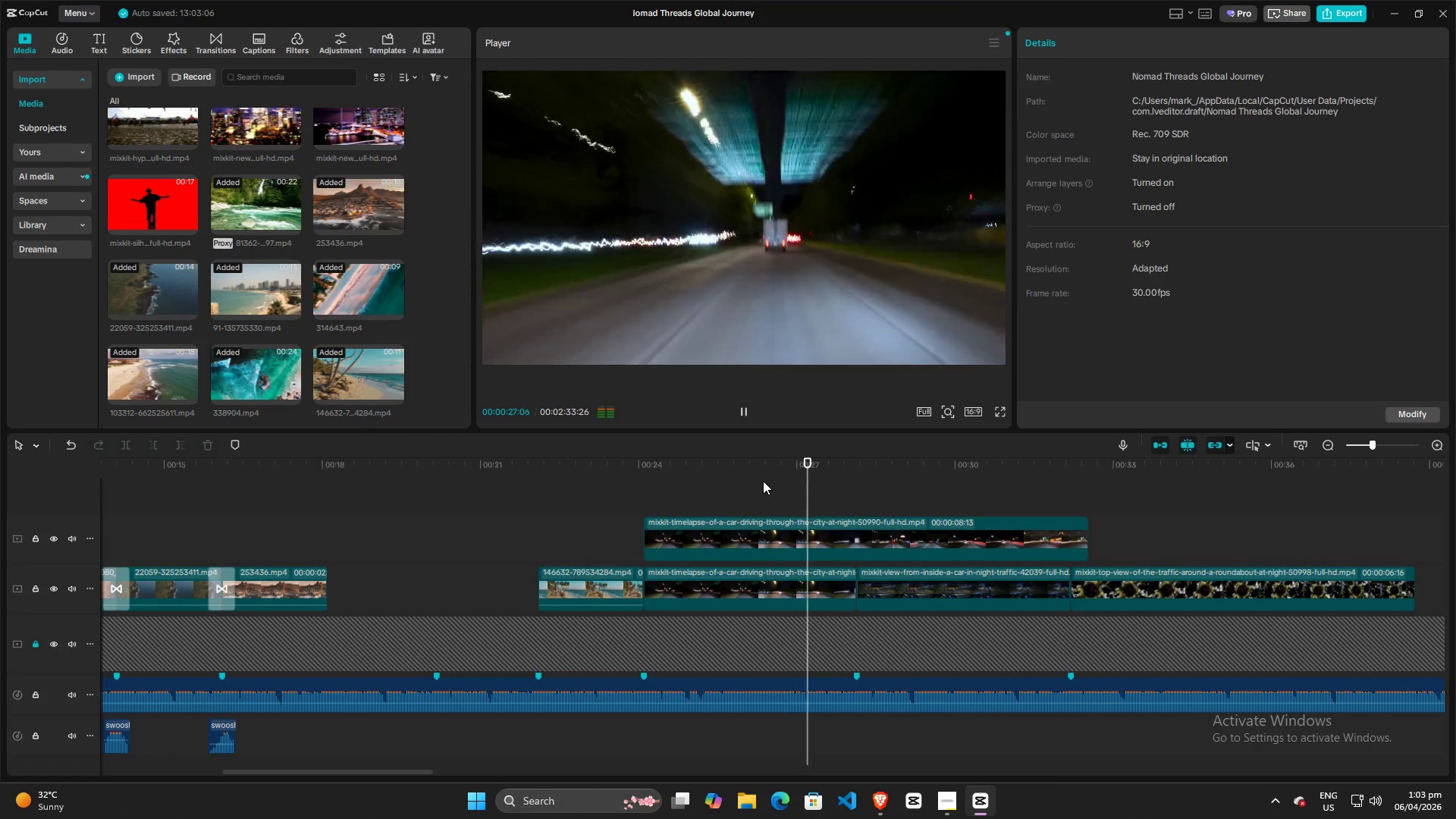 
key(Space)
 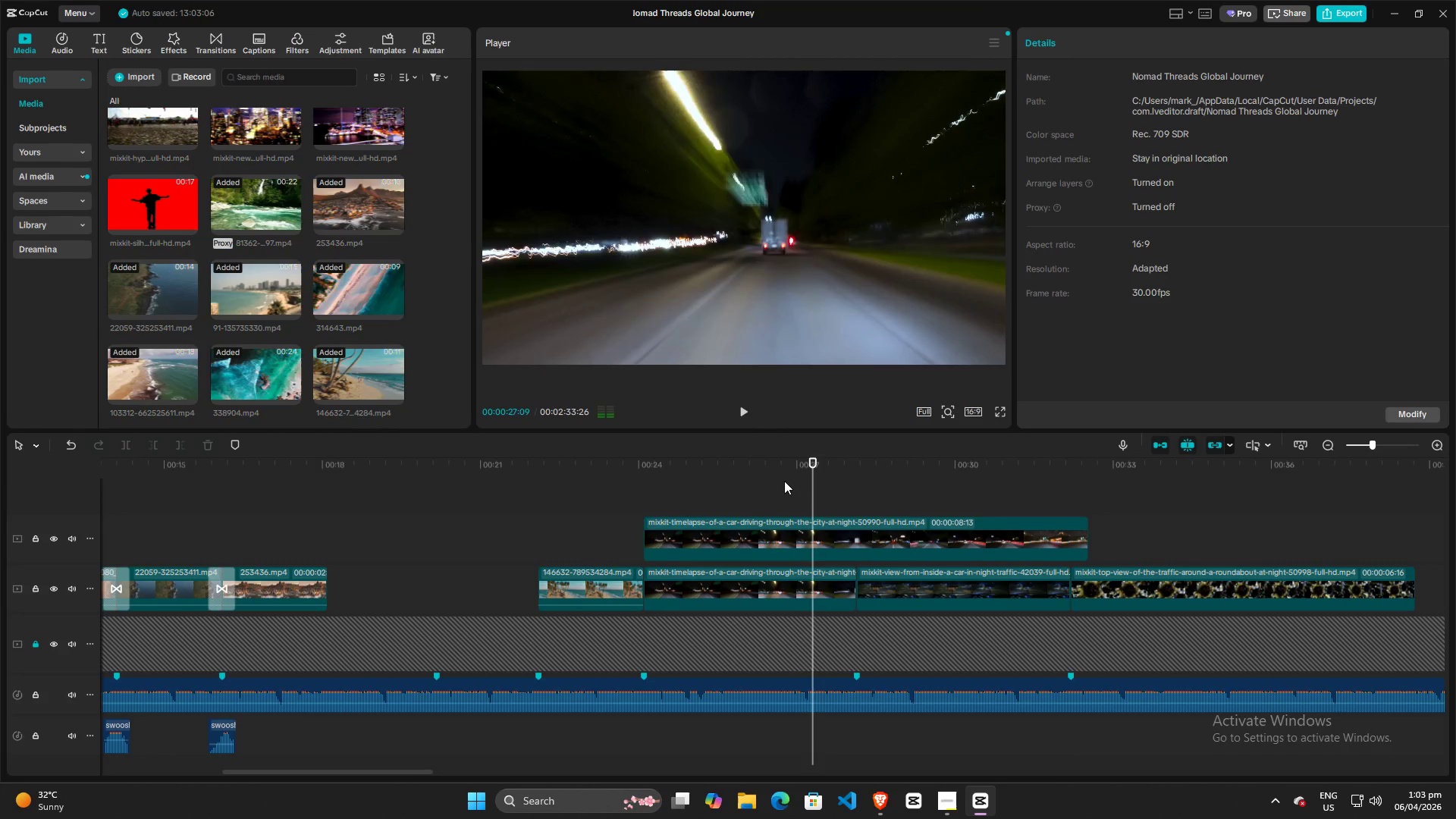 
key(Space)
 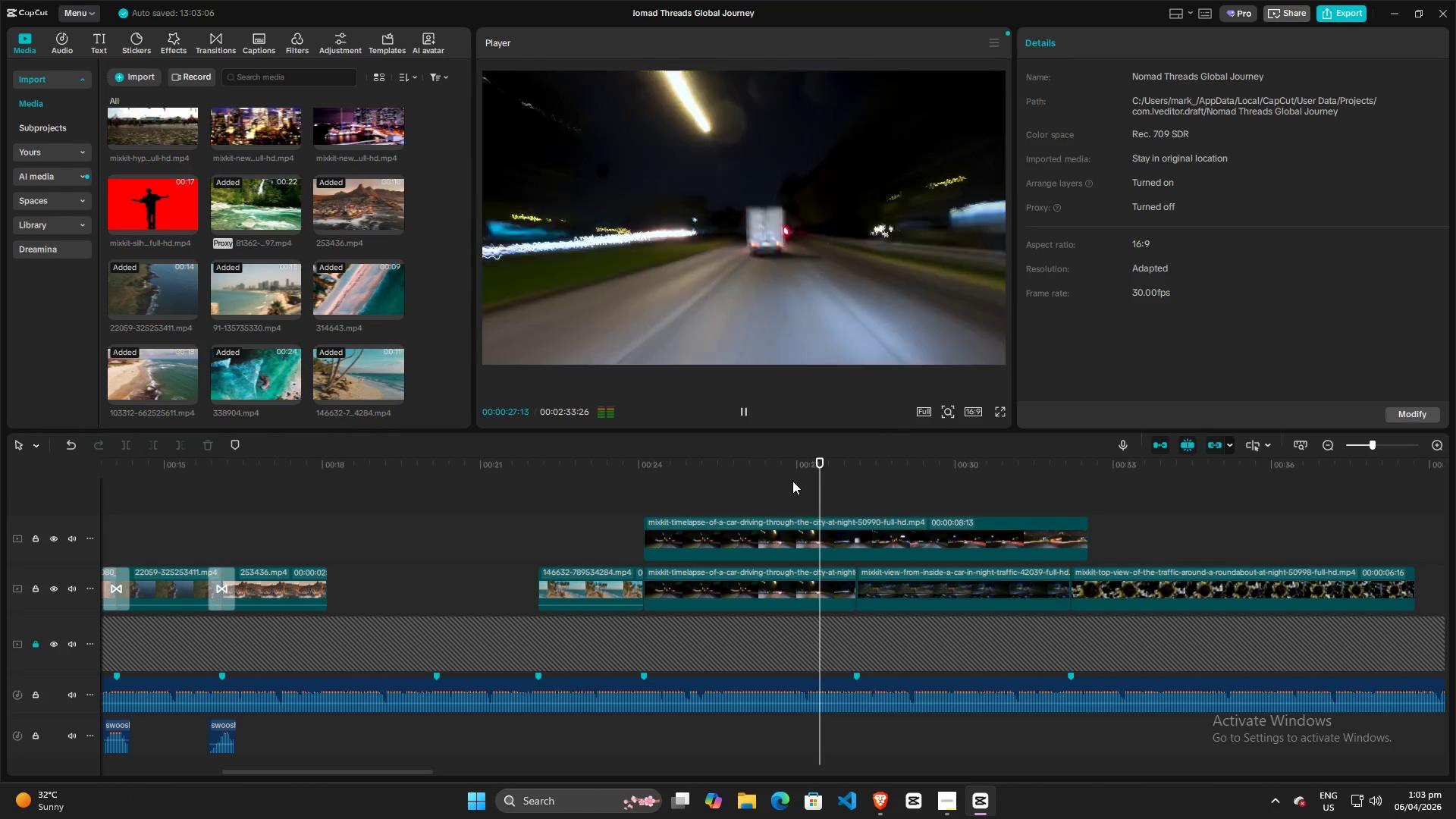 
key(Space)
 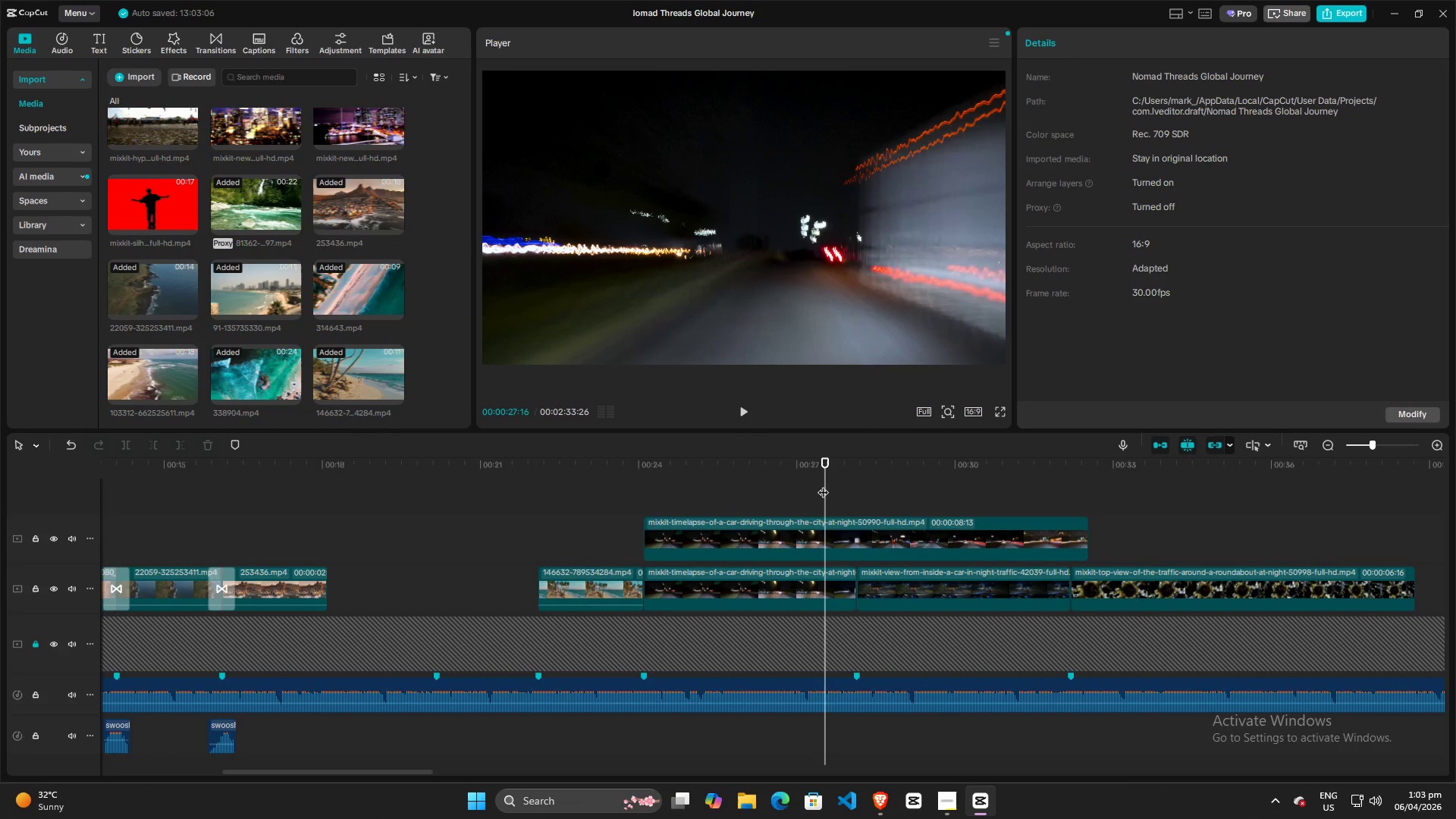 
left_click_drag(start_coordinate=[825, 485], to_coordinate=[758, 485])
 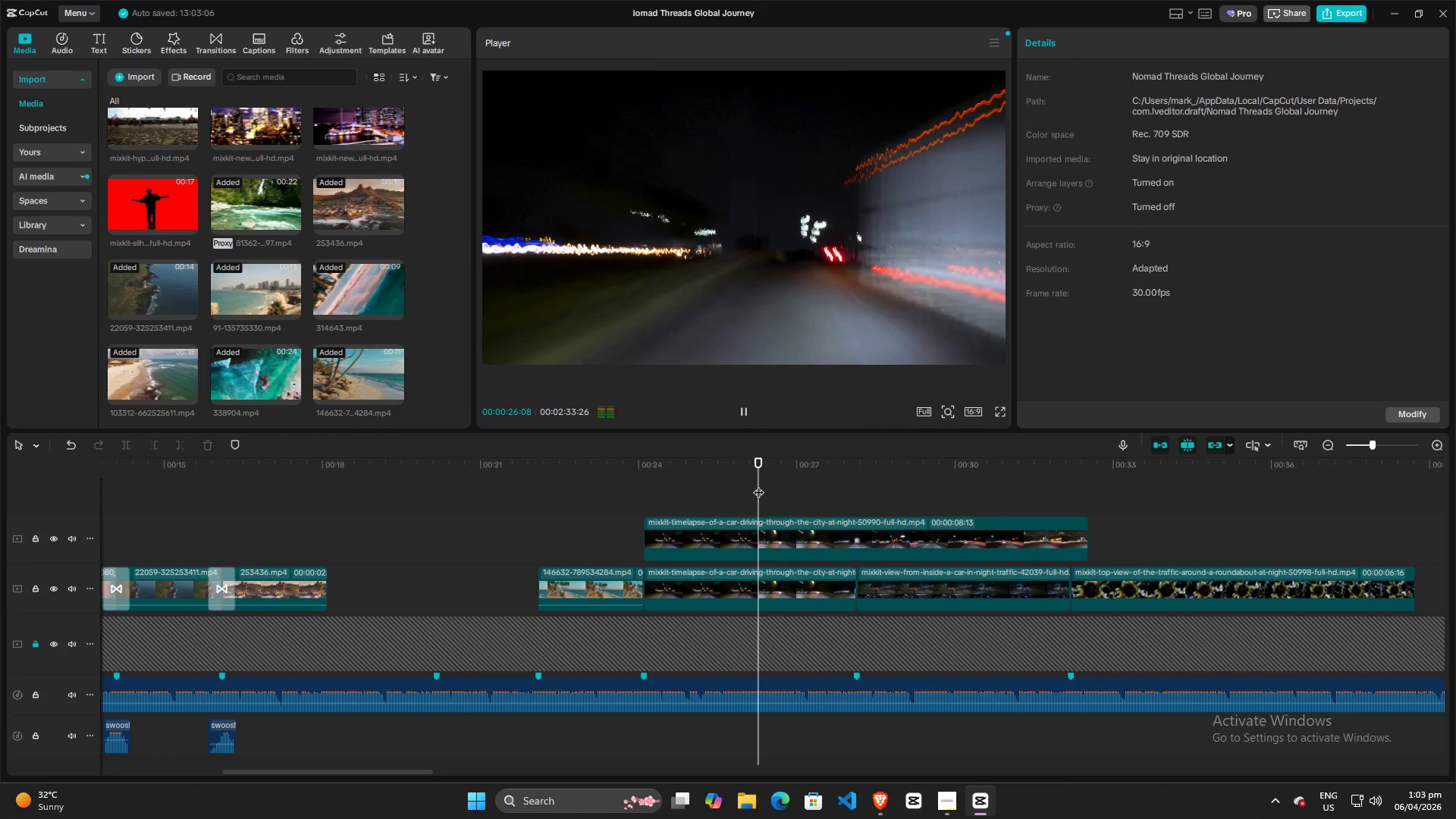 
key(Space)
 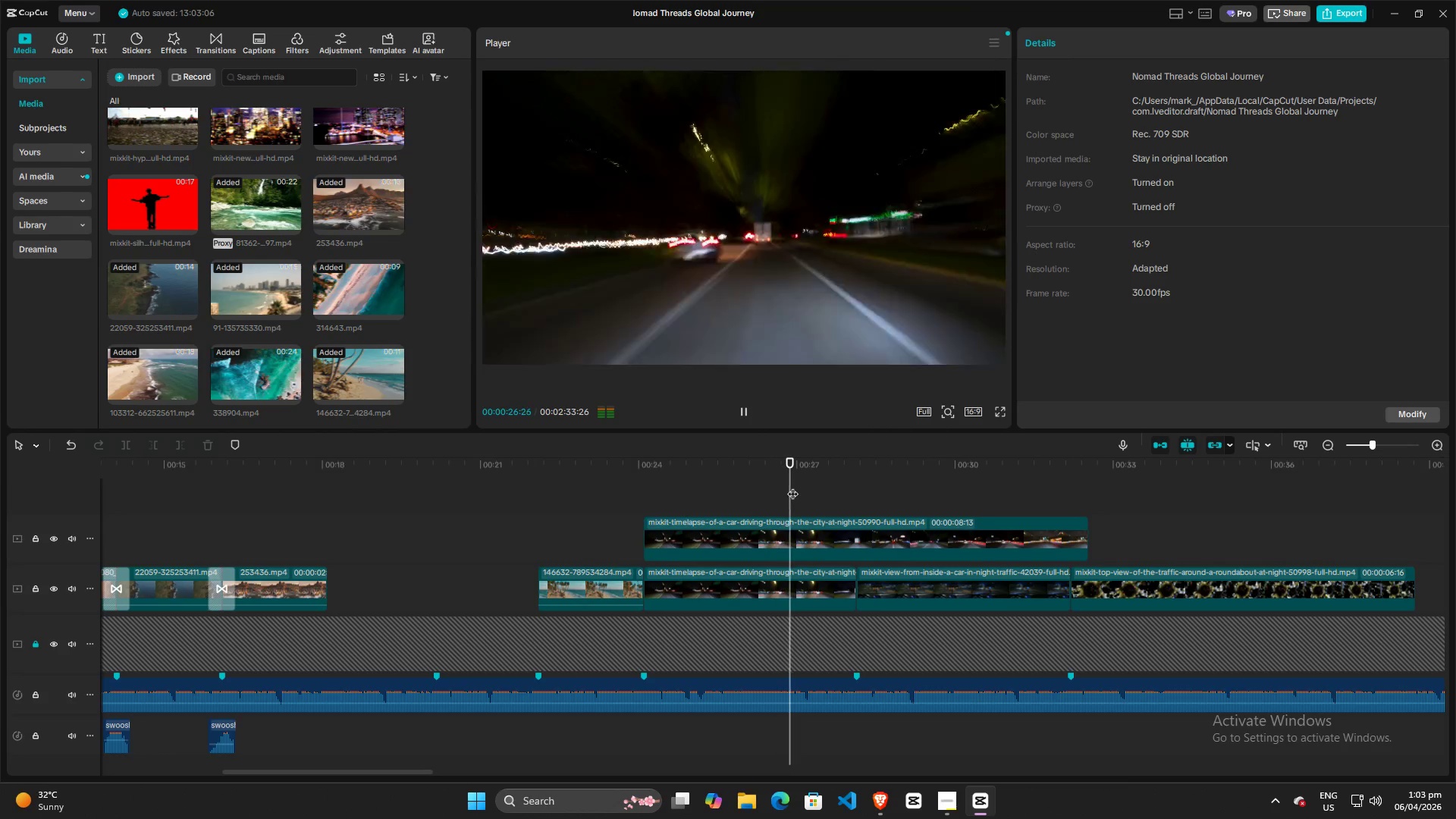 
key(Space)
 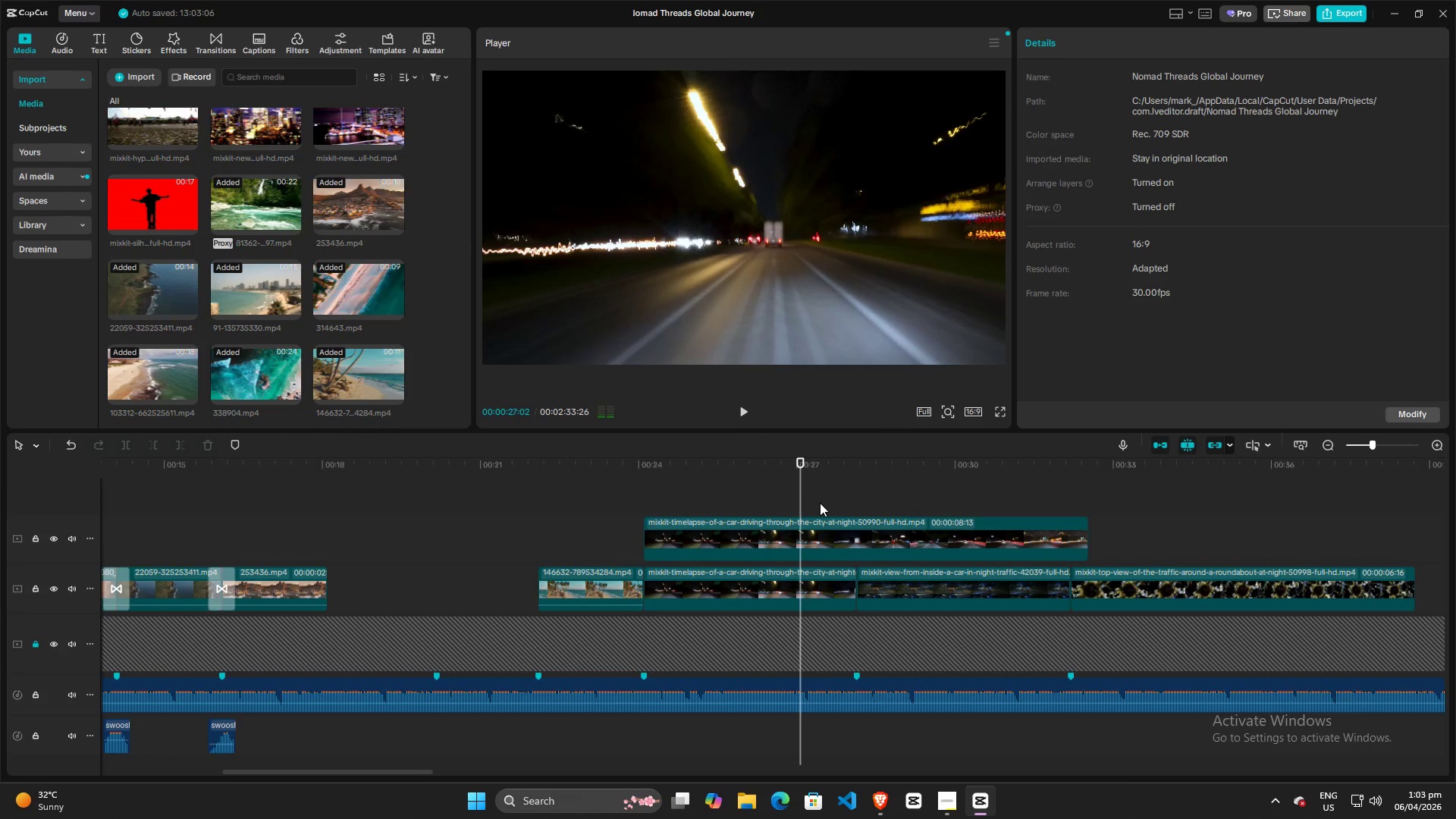 
key(Space)
 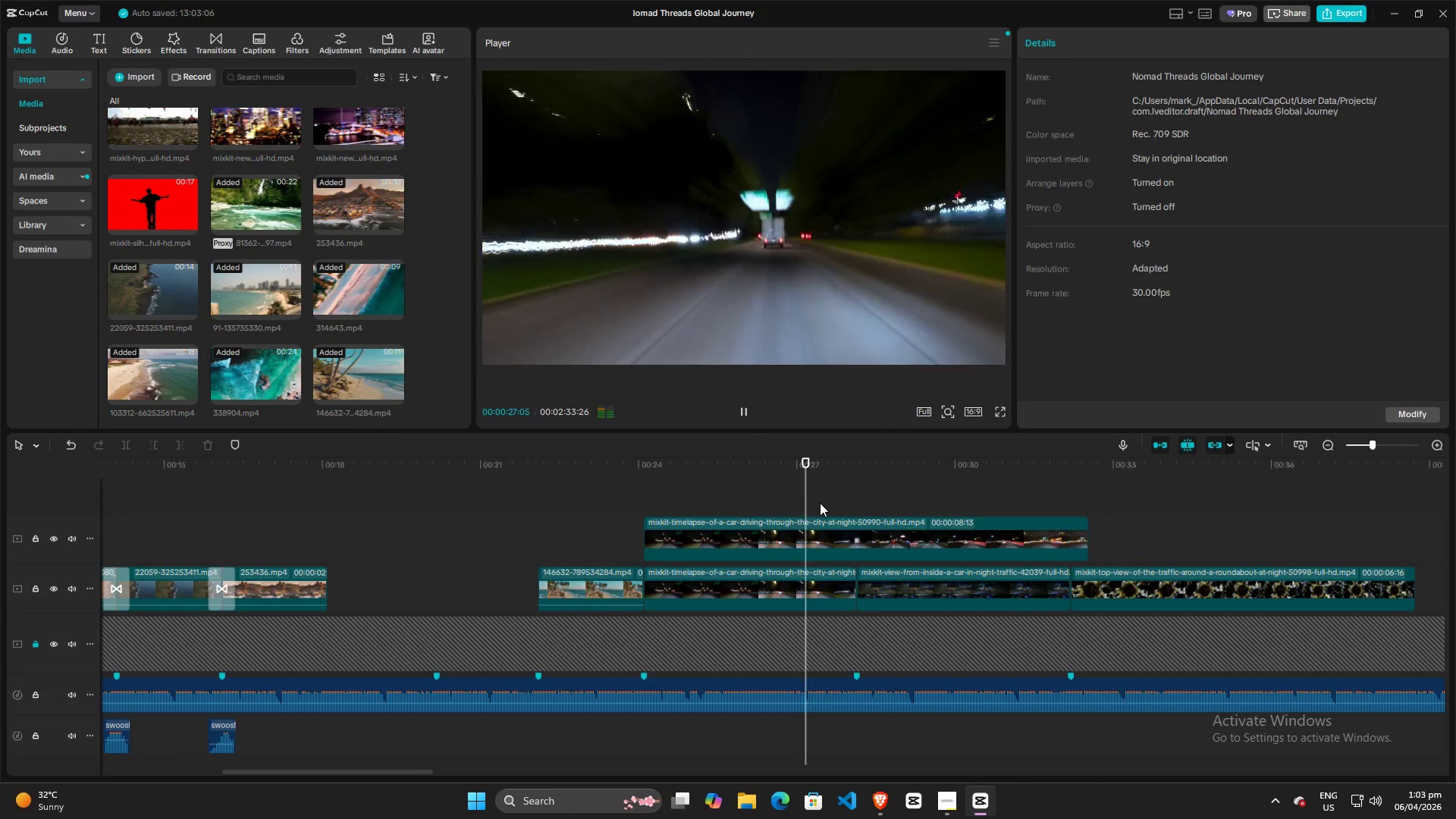 
key(Space)
 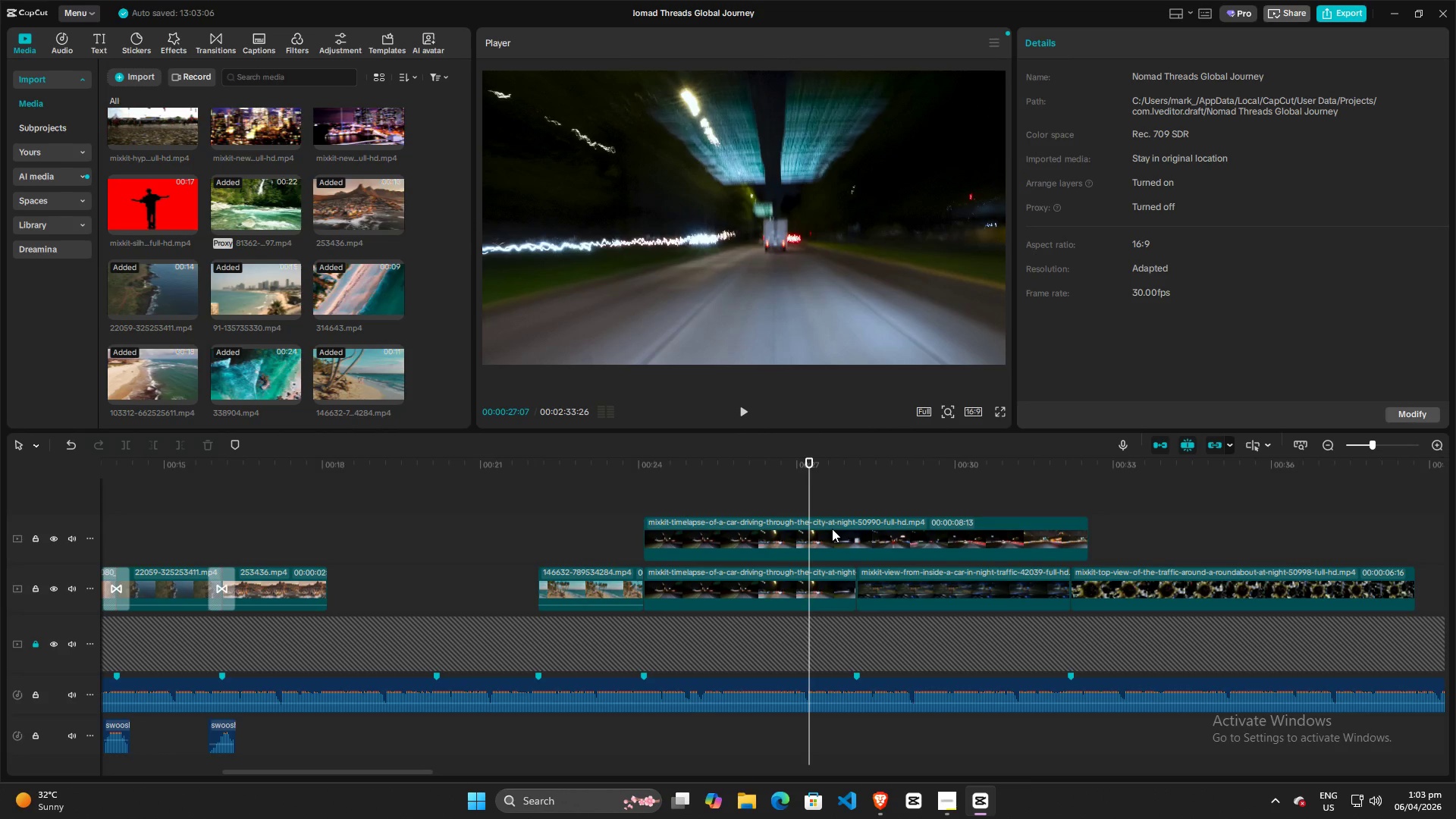 
left_click_drag(start_coordinate=[832, 529], to_coordinate=[805, 529])
 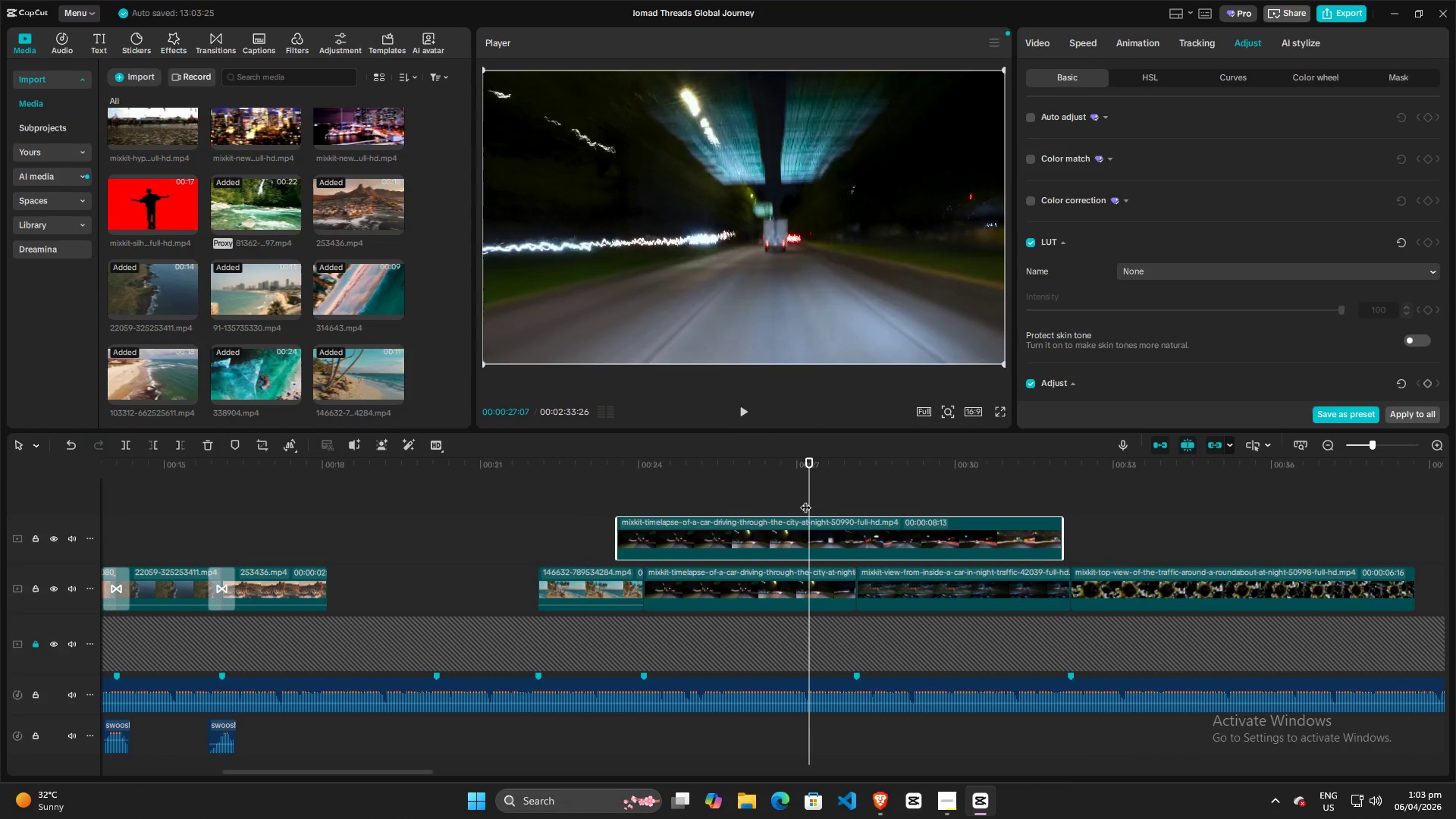 
left_click_drag(start_coordinate=[805, 500], to_coordinate=[774, 498])
 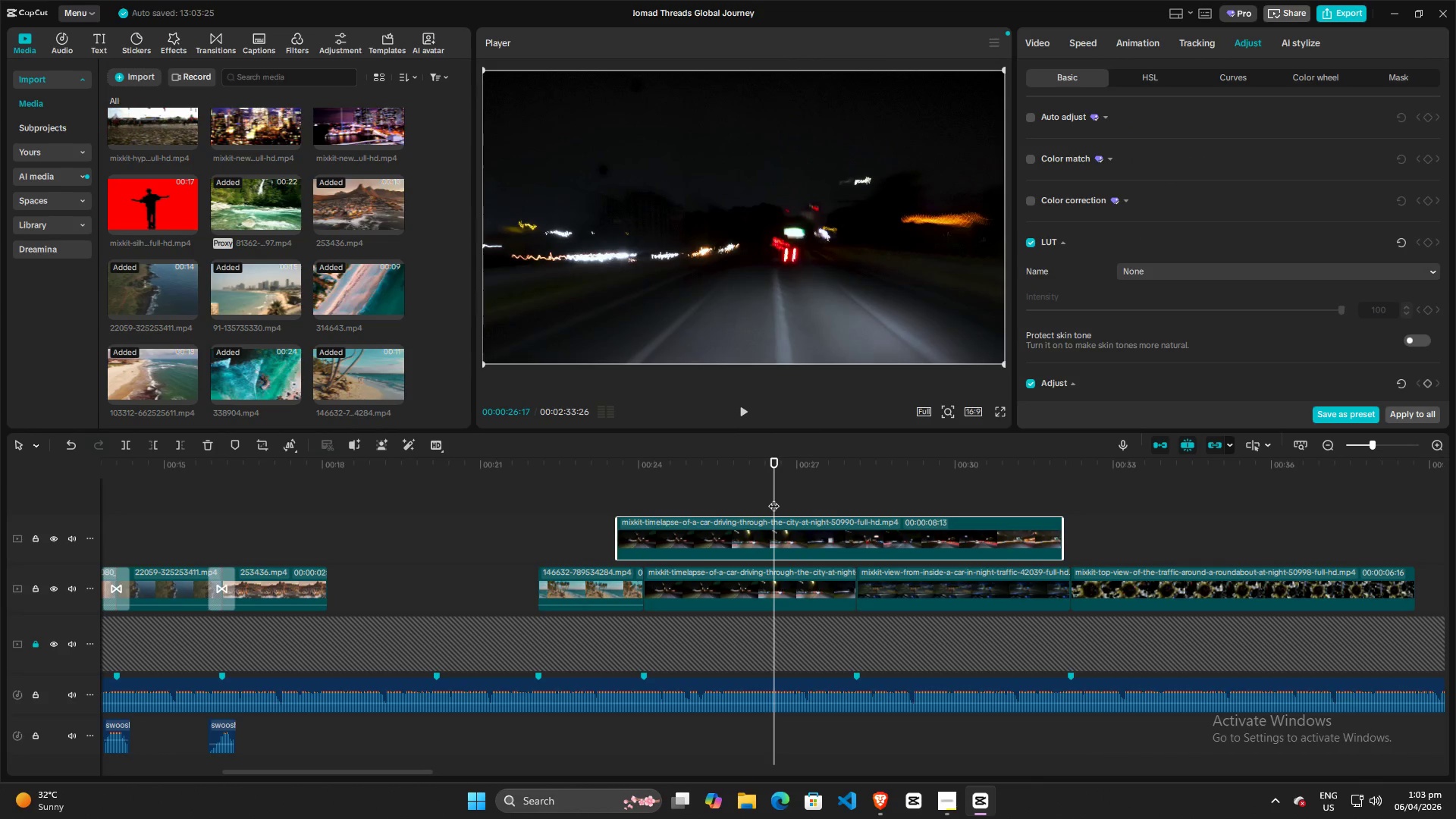 
key(Space)
 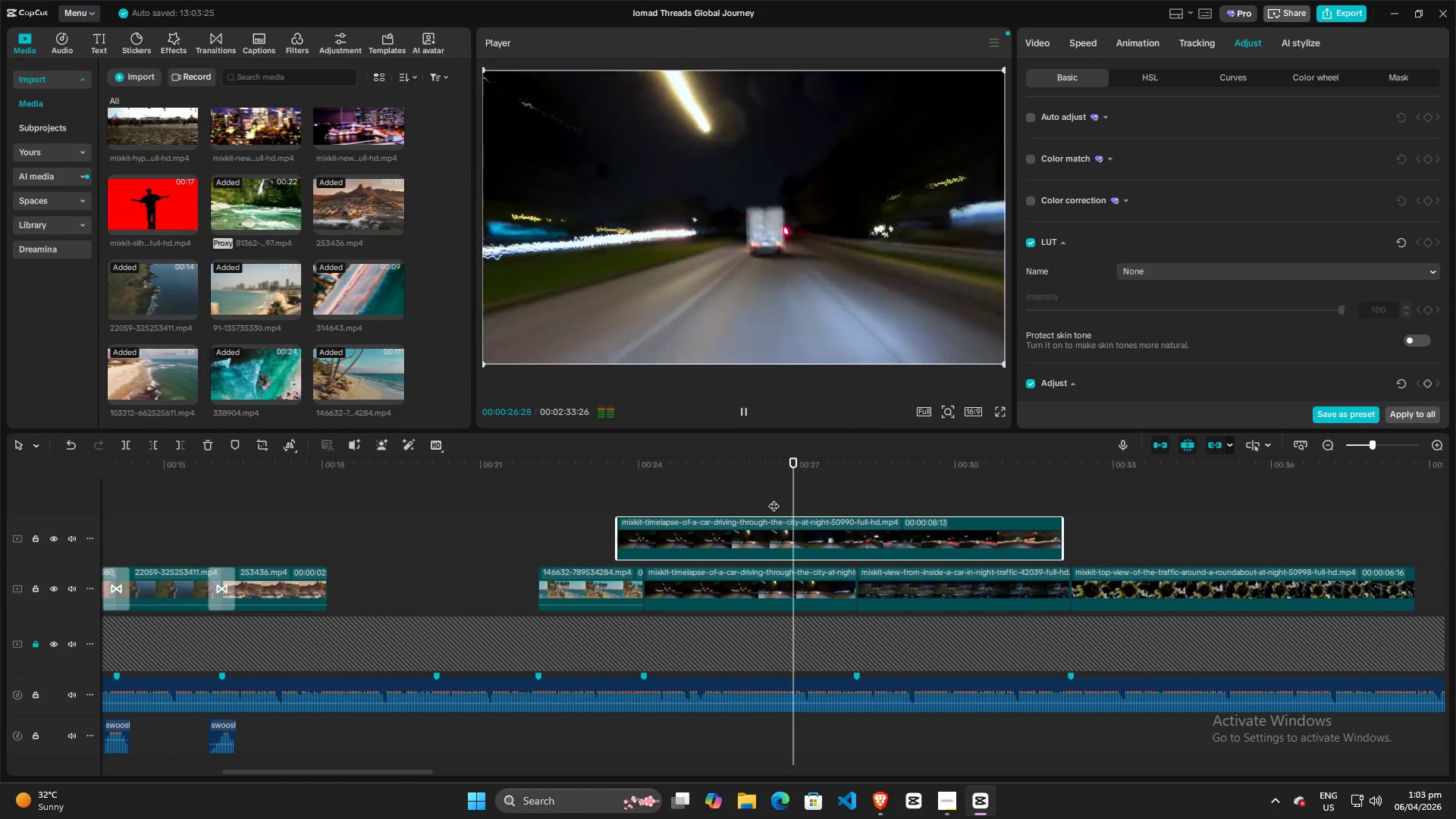 
key(Space)
 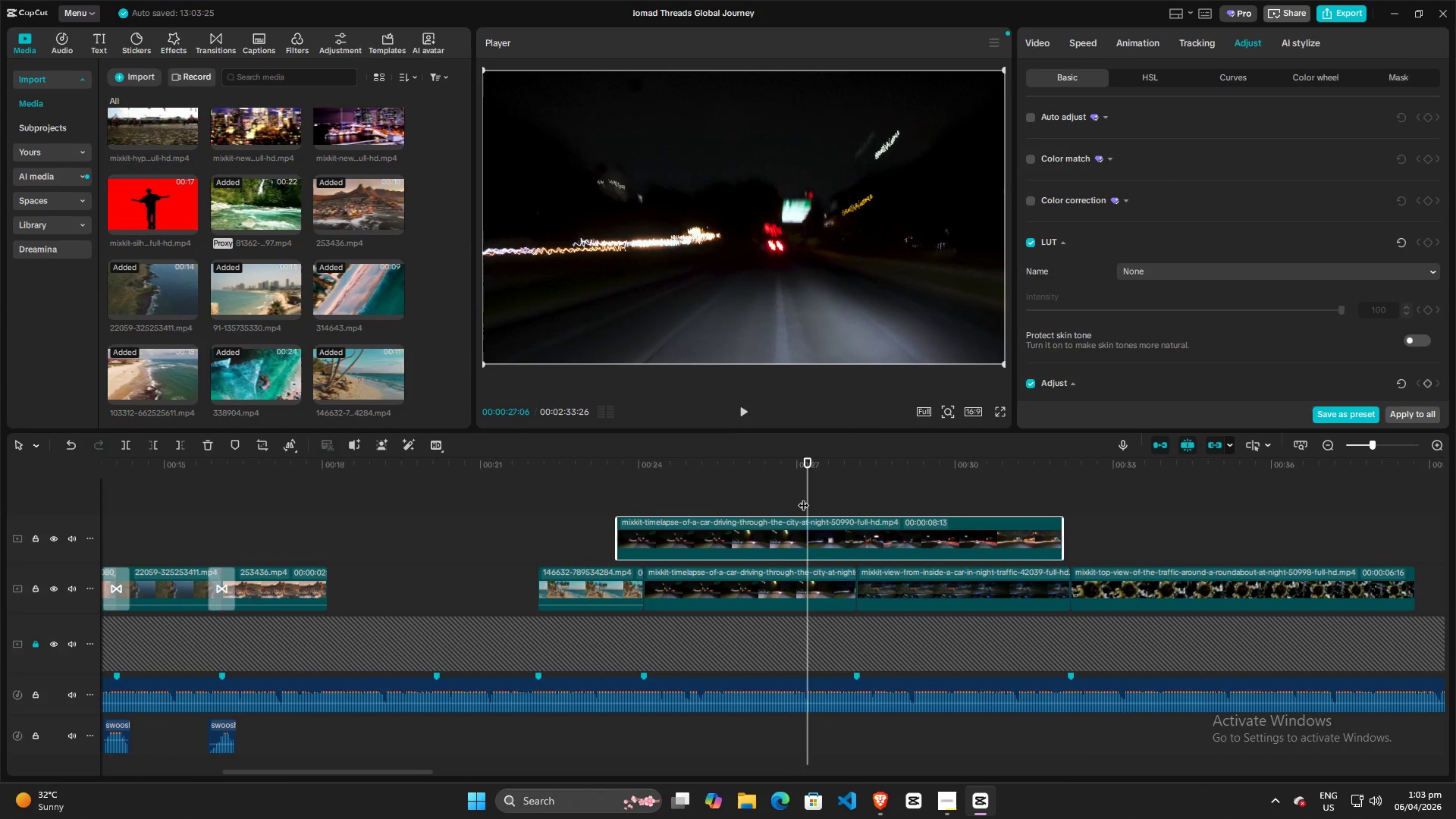 
left_click_drag(start_coordinate=[804, 497], to_coordinate=[690, 497])
 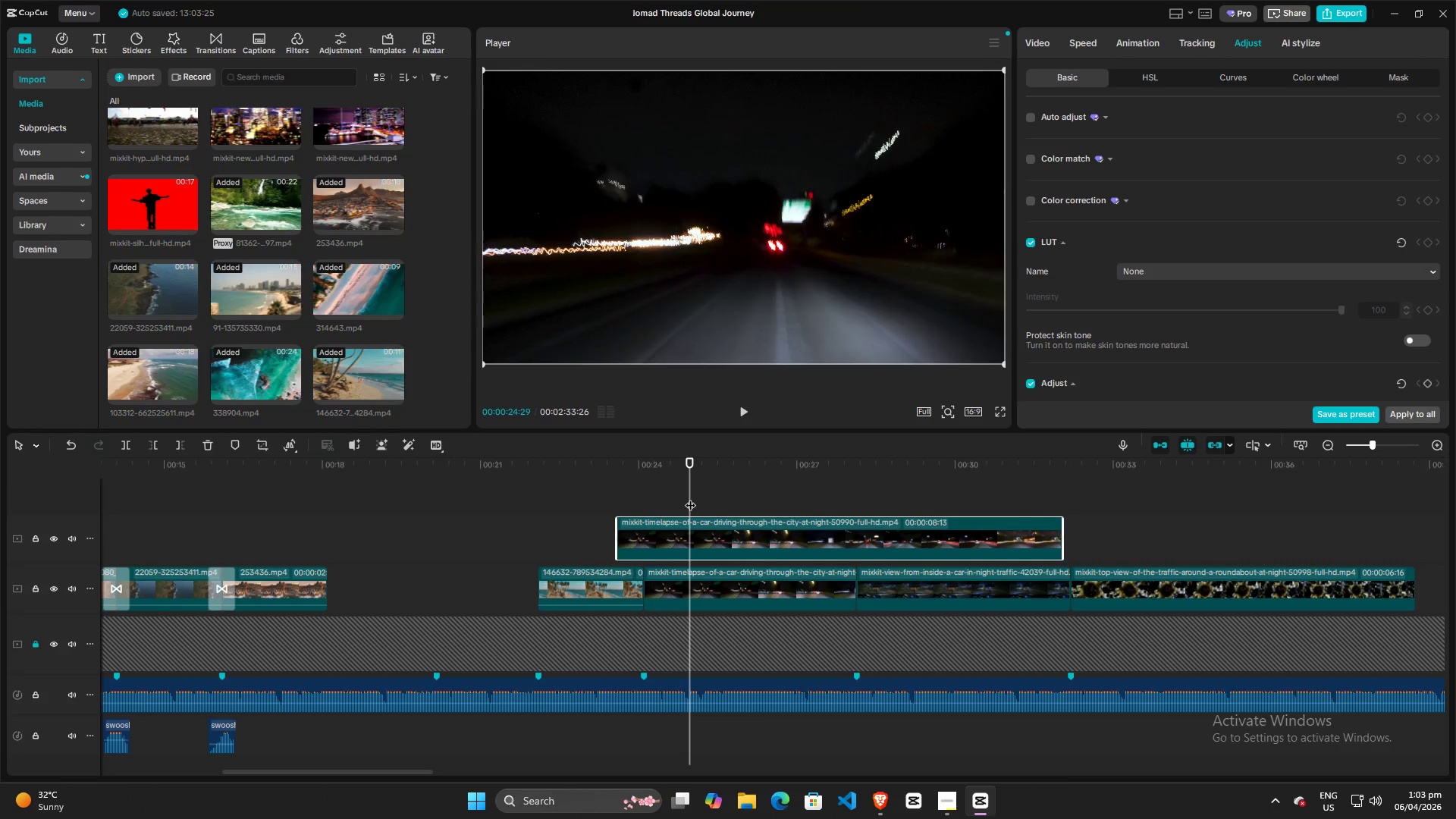 
key(Space)
 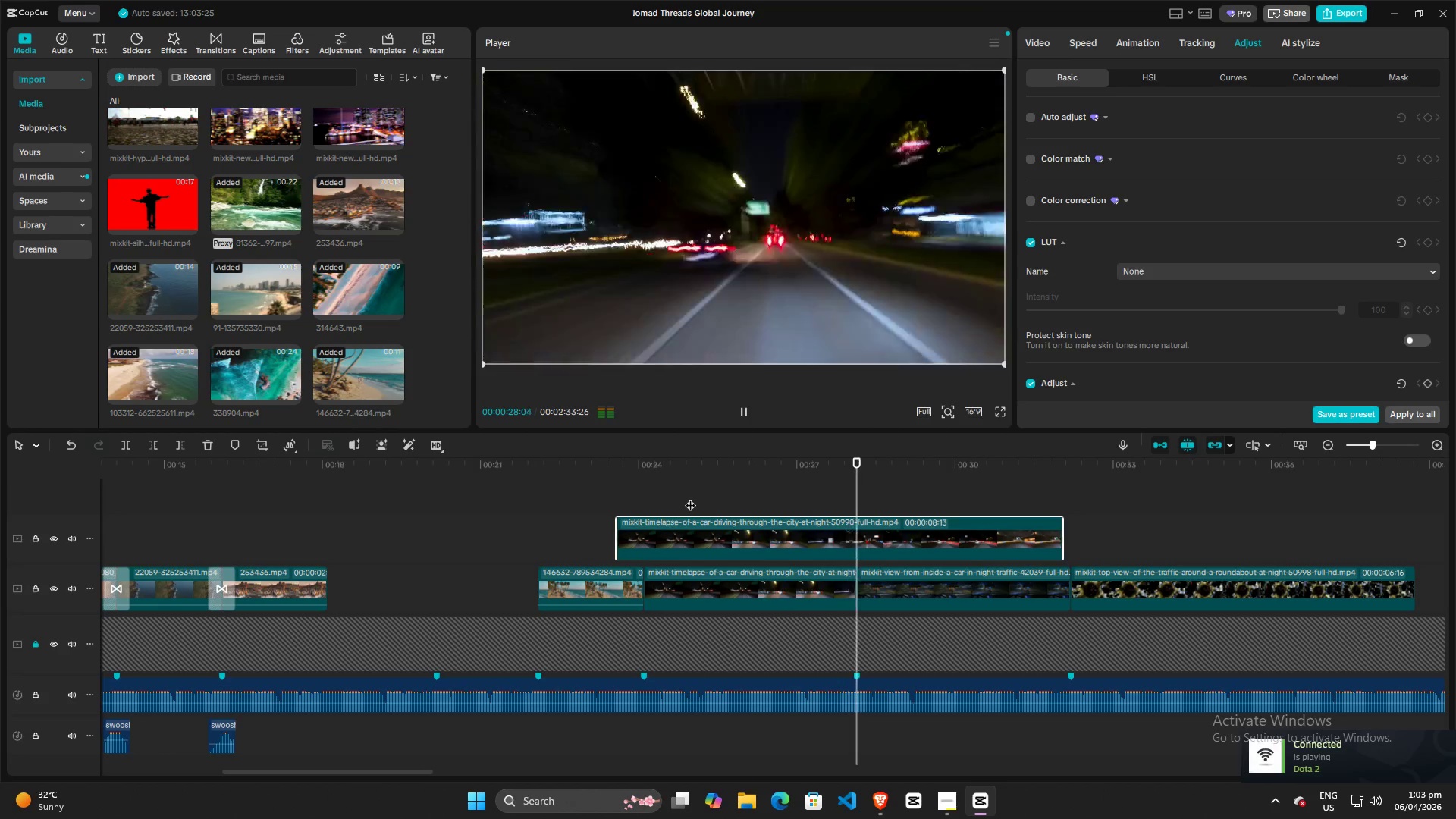 
key(Space)
 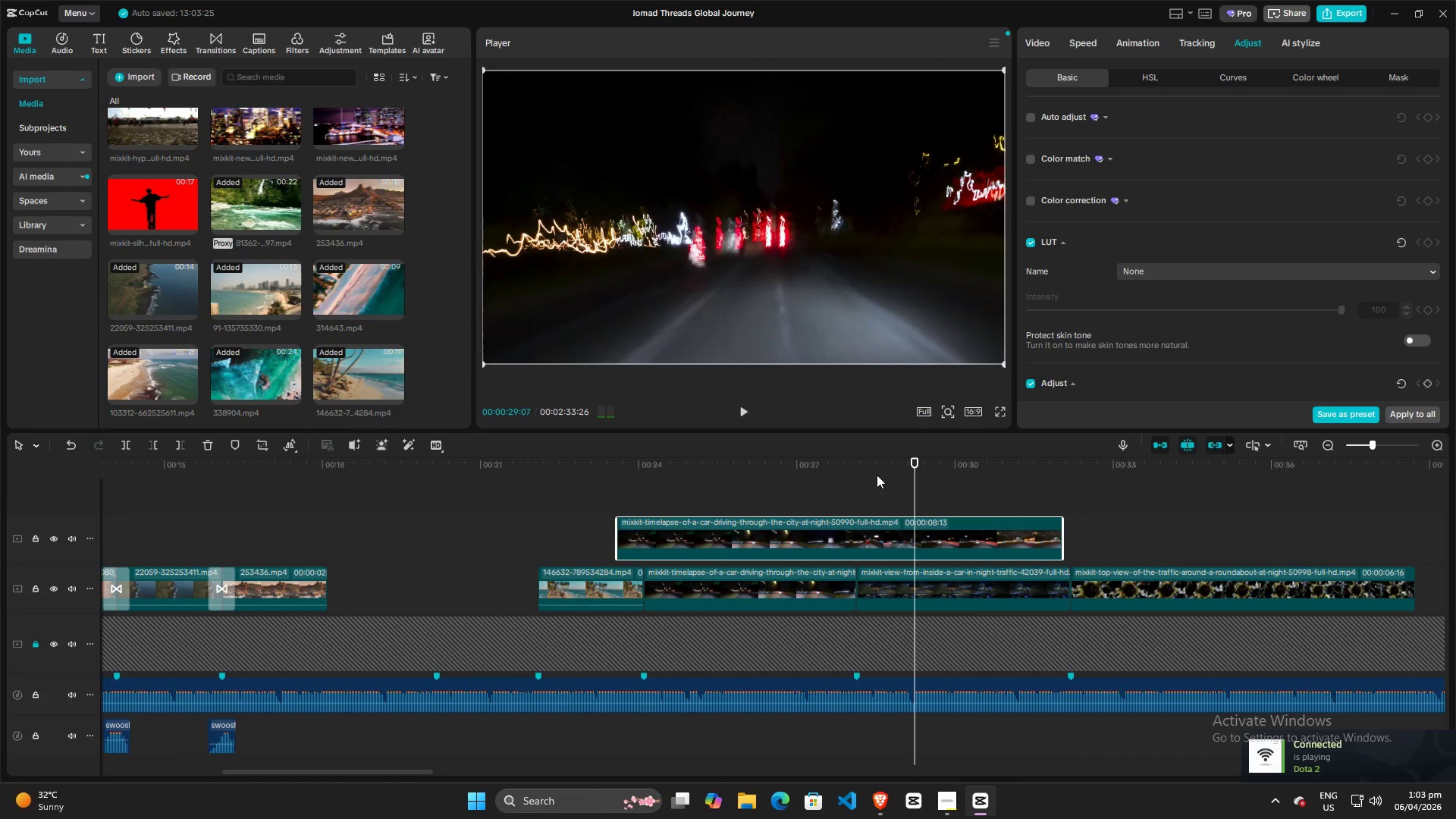 
key(Space)
 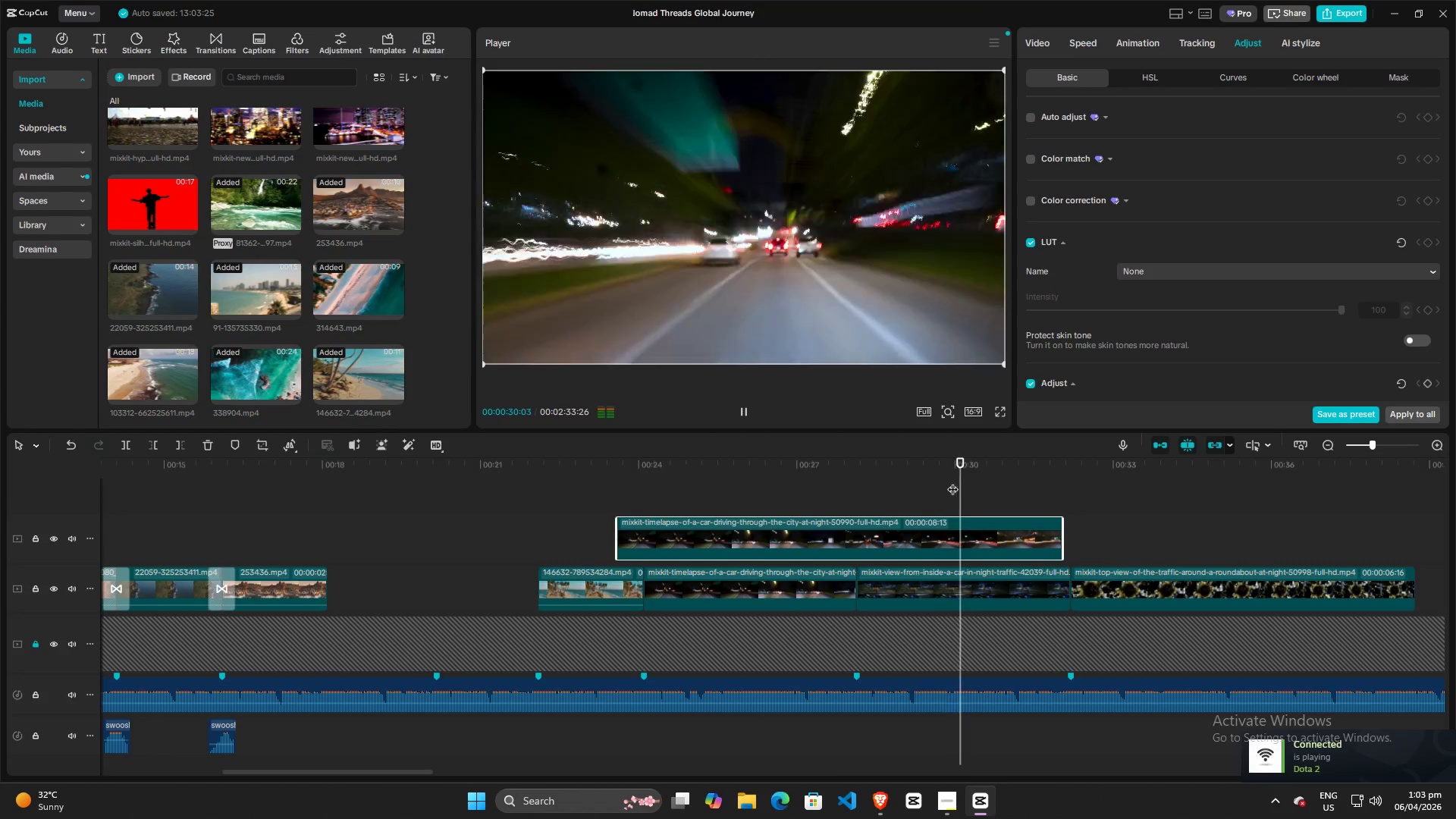 
key(Space)
 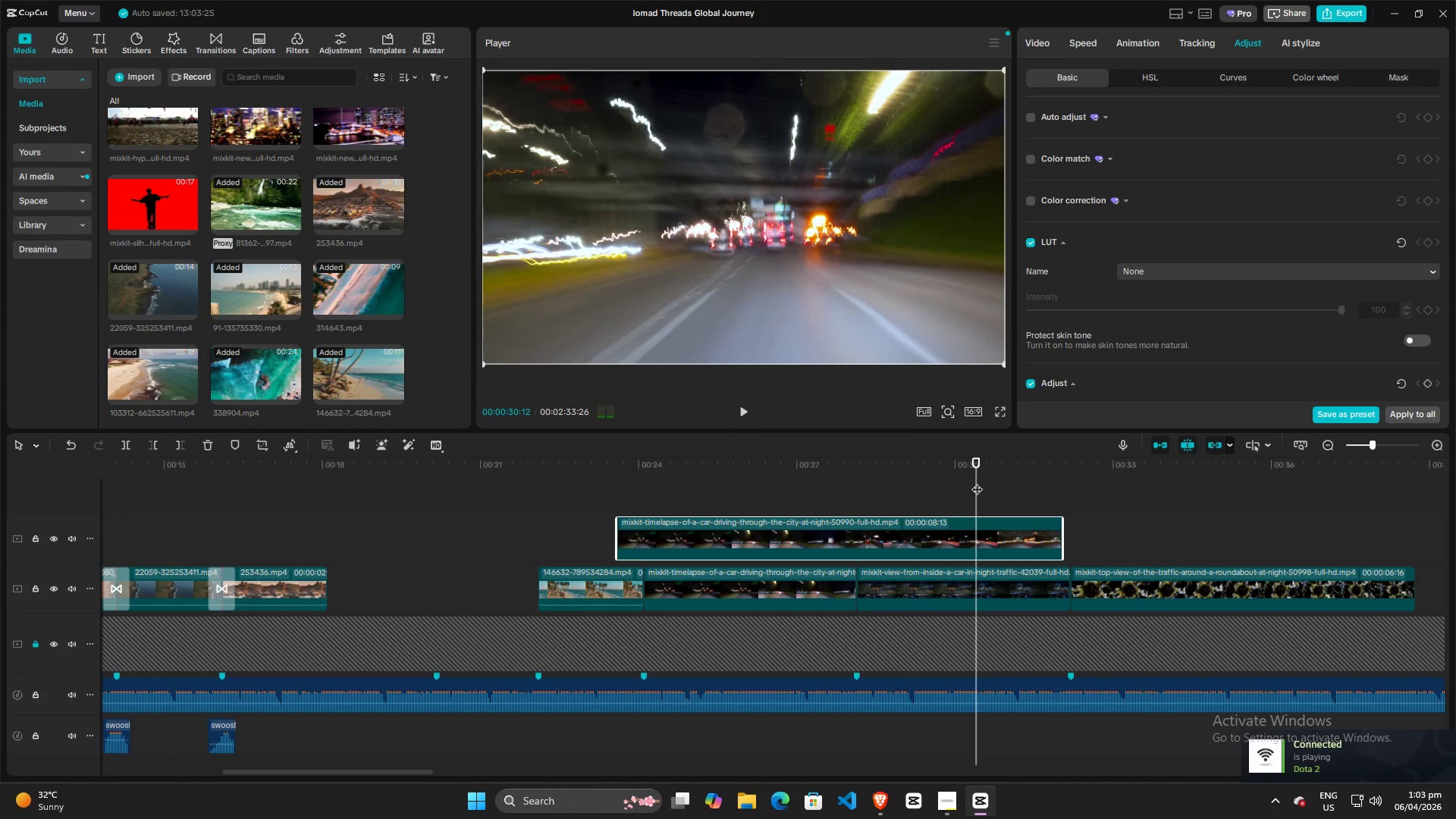 
left_click_drag(start_coordinate=[977, 482], to_coordinate=[711, 482])
 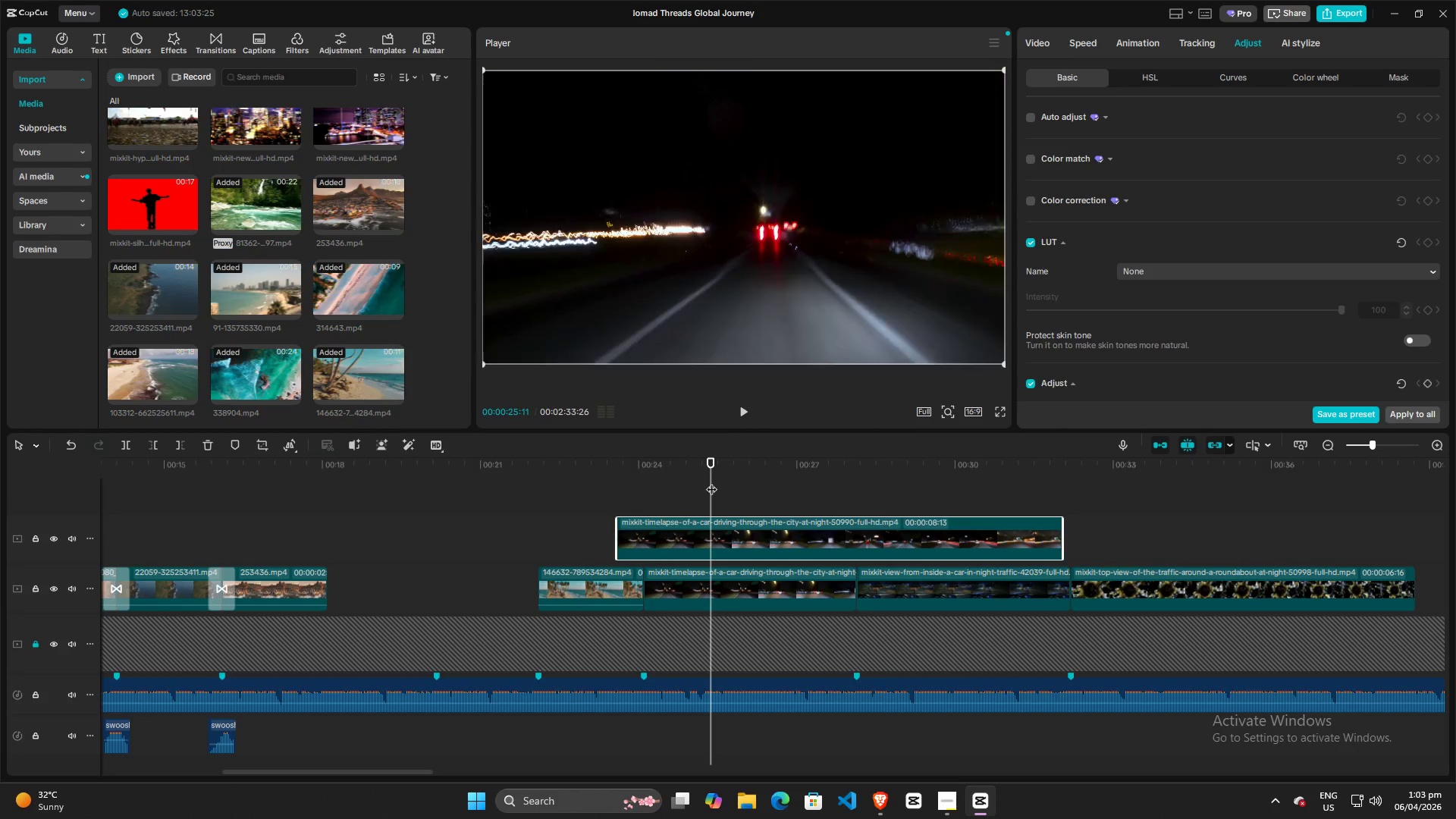 
key(Space)
 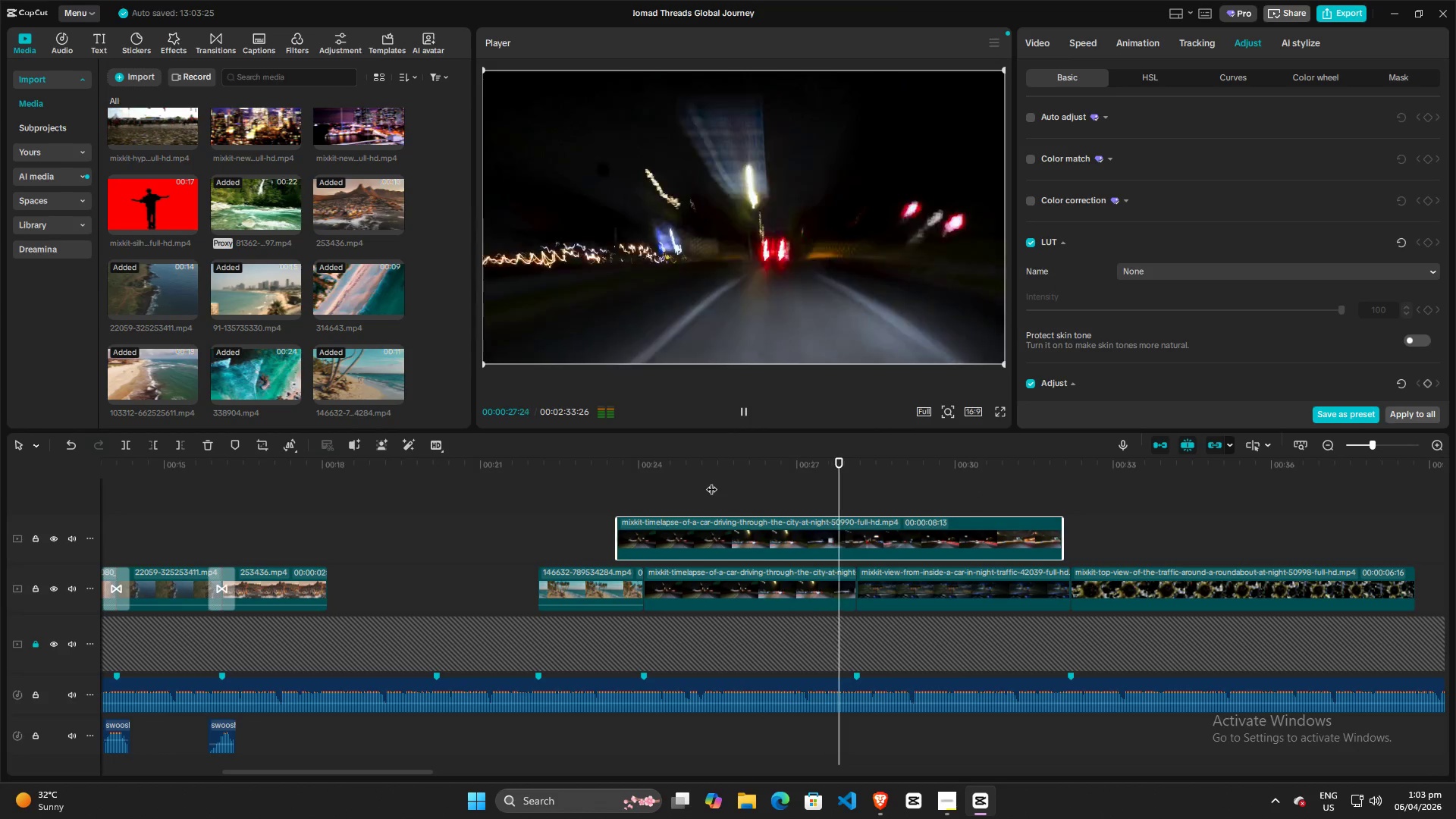 
key(Space)
 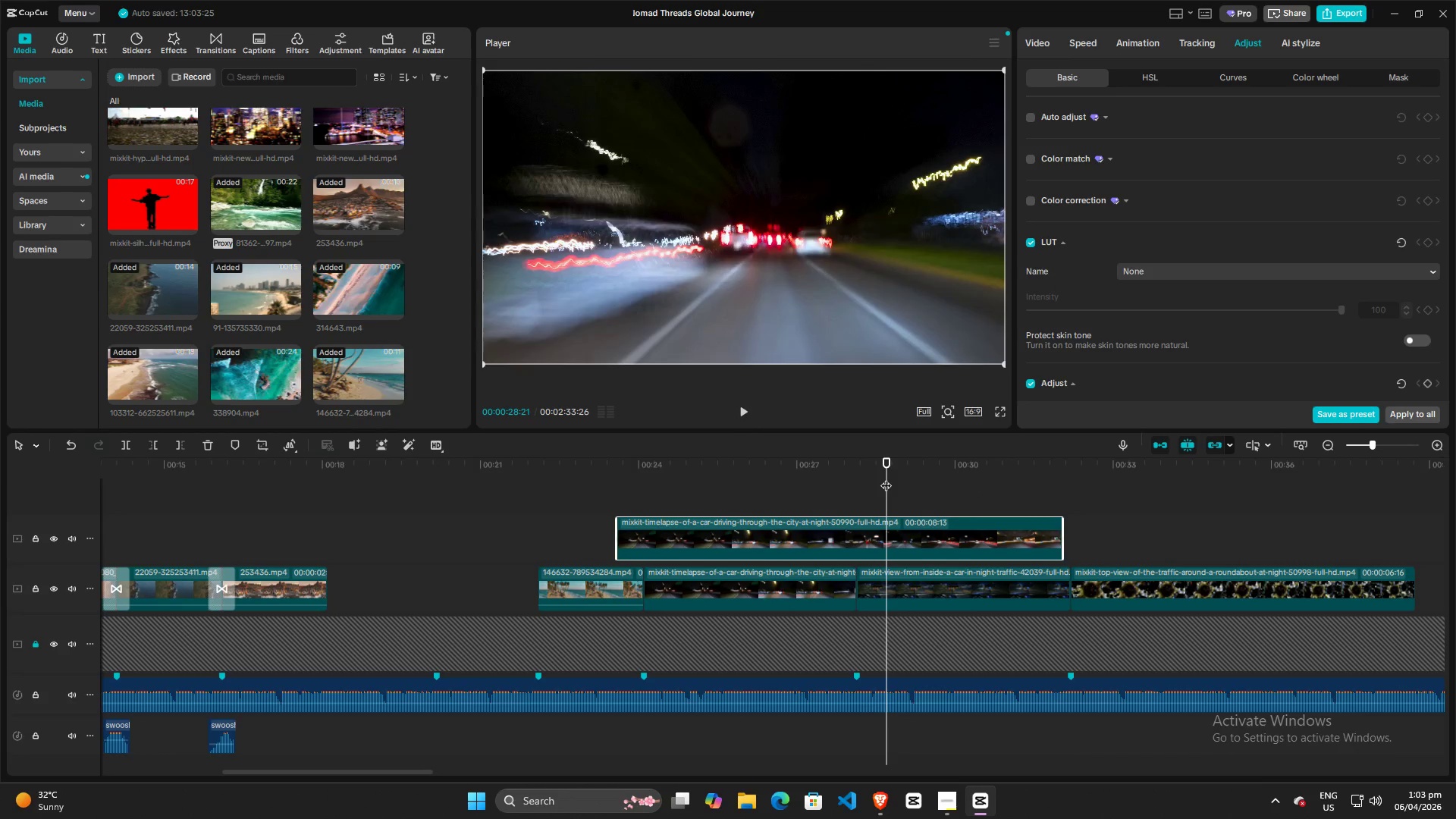 
left_click_drag(start_coordinate=[886, 478], to_coordinate=[646, 489])
 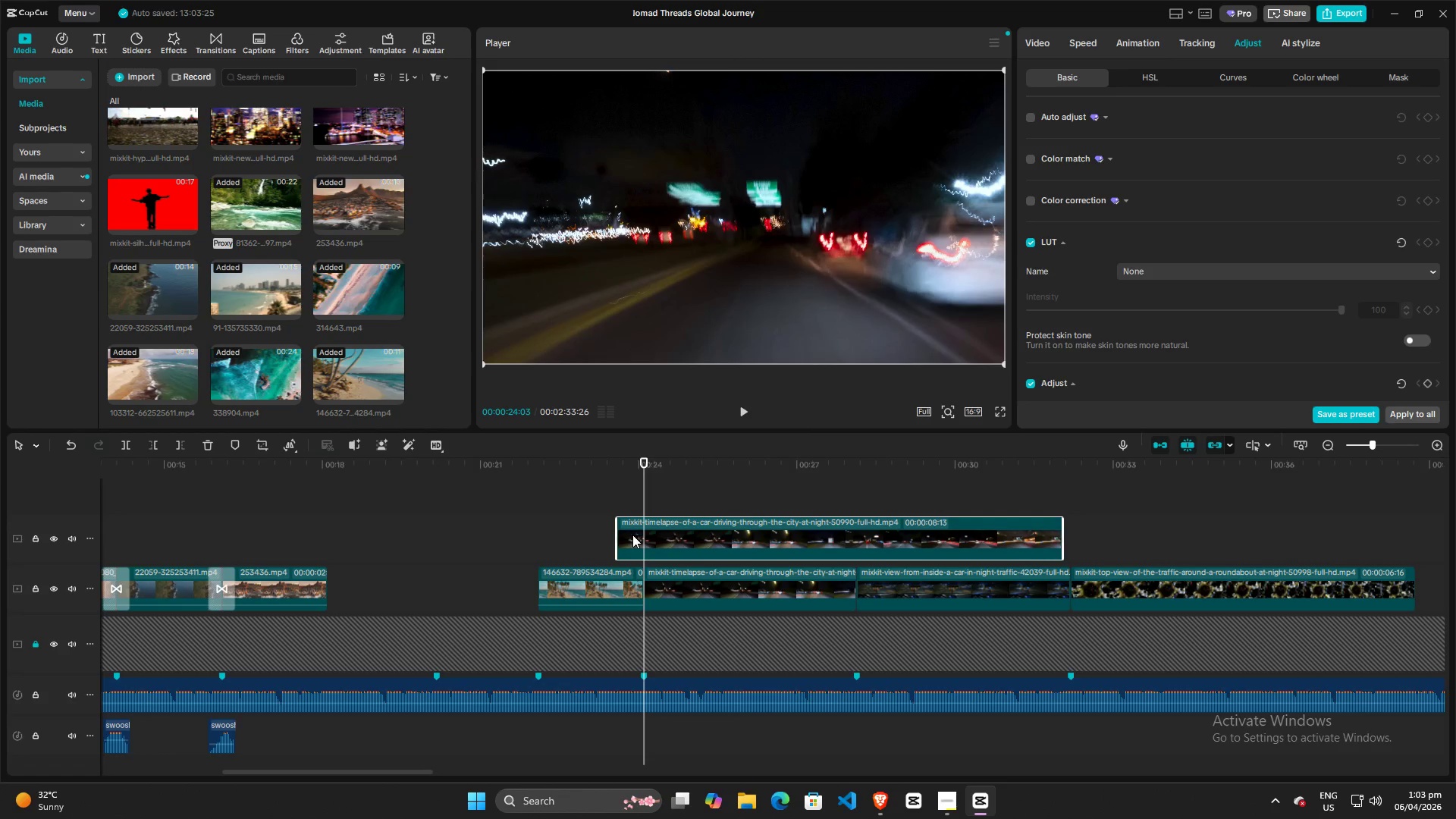 
left_click([632, 535])
 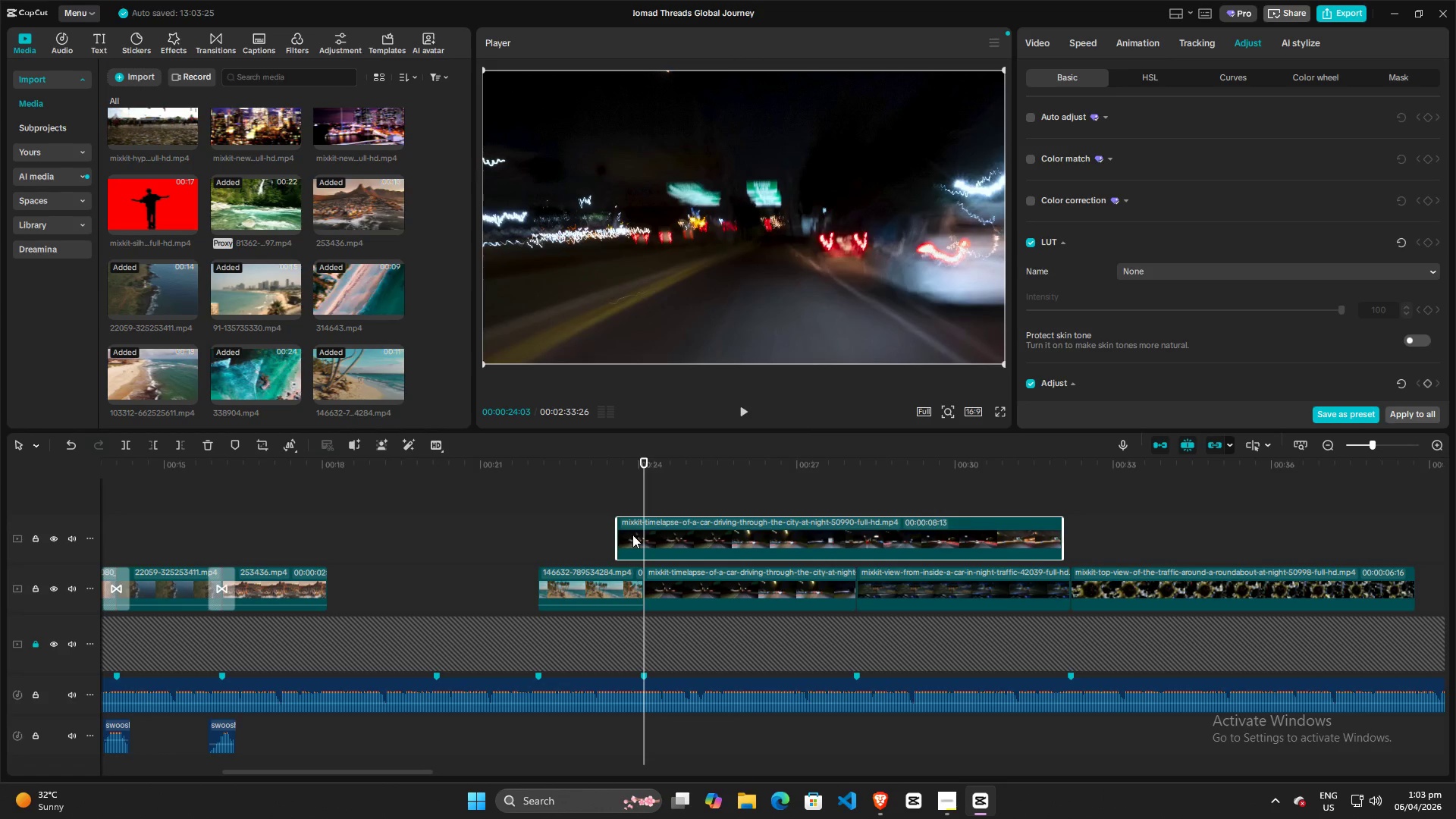 
key(Q)
 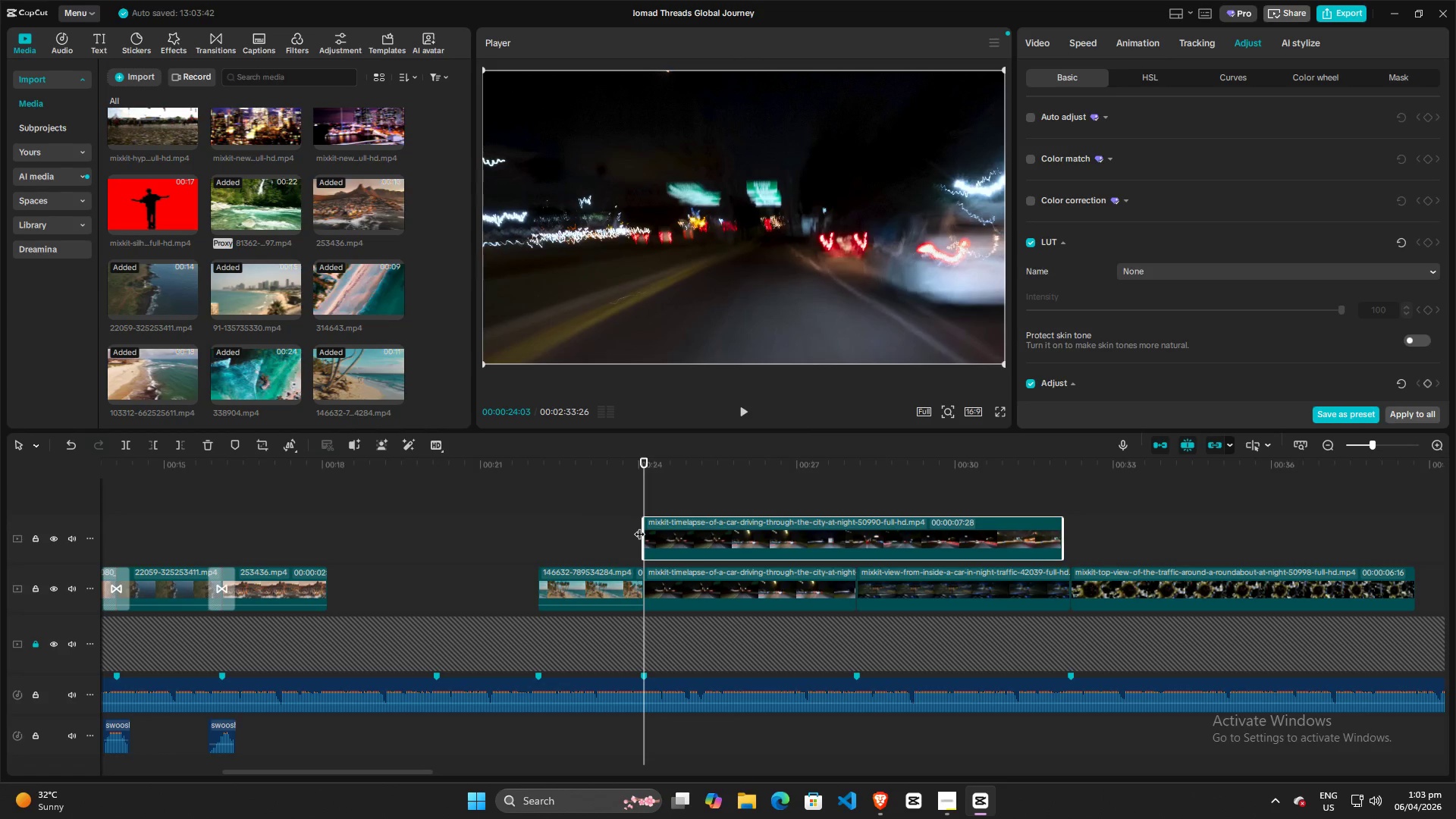 
key(Space)
 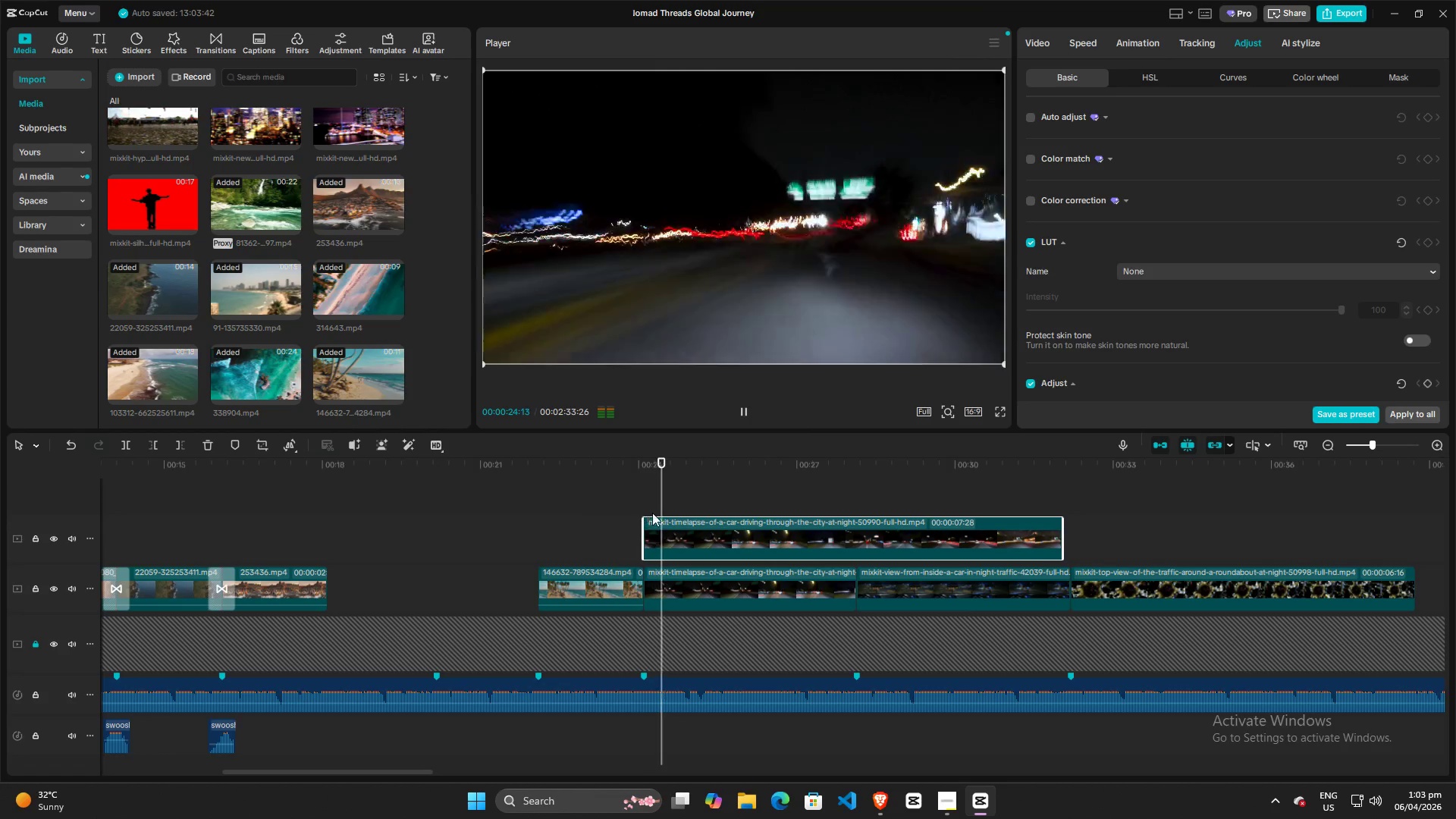 
key(Space)
 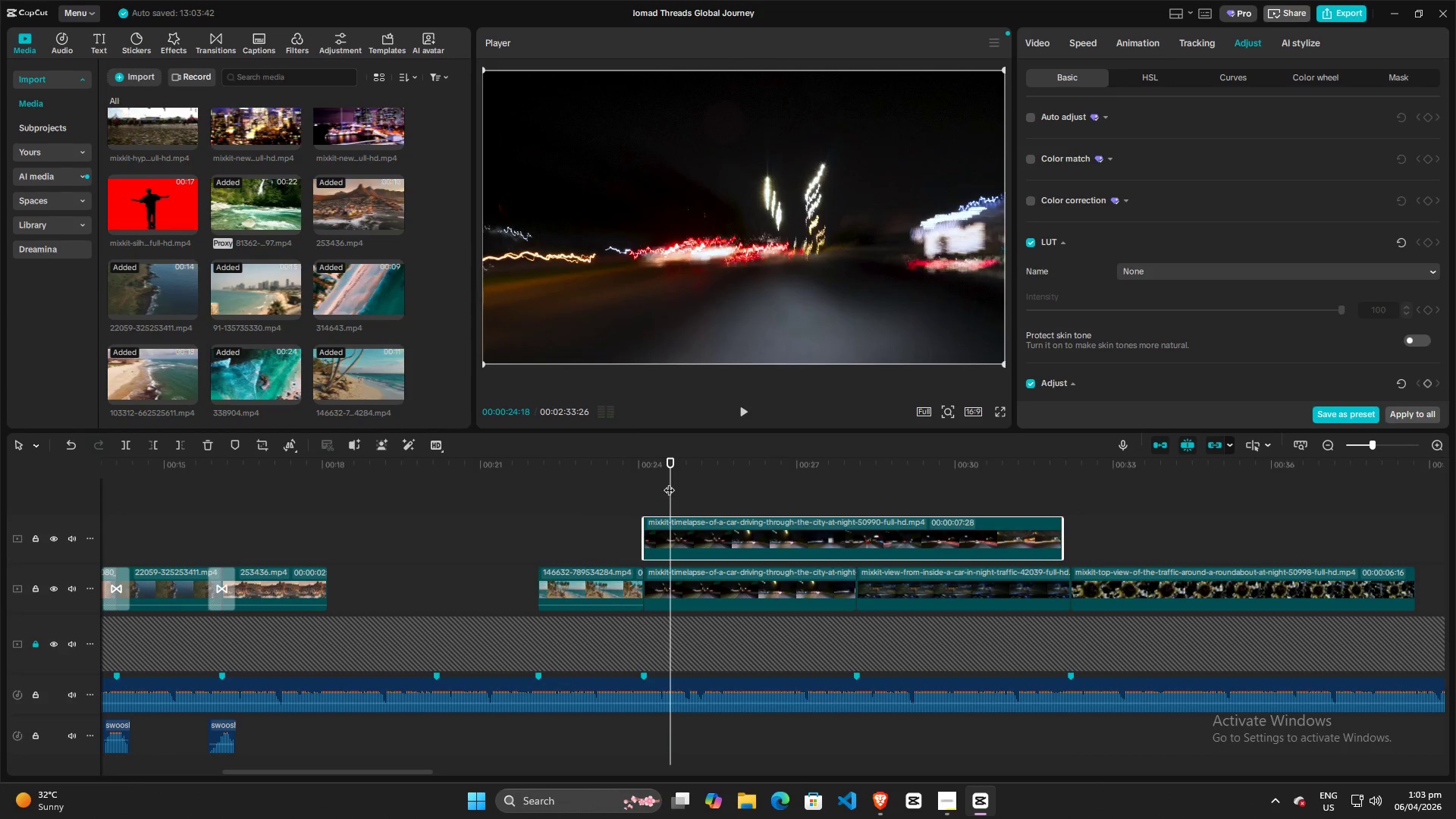 
left_click_drag(start_coordinate=[669, 482], to_coordinate=[576, 502])
 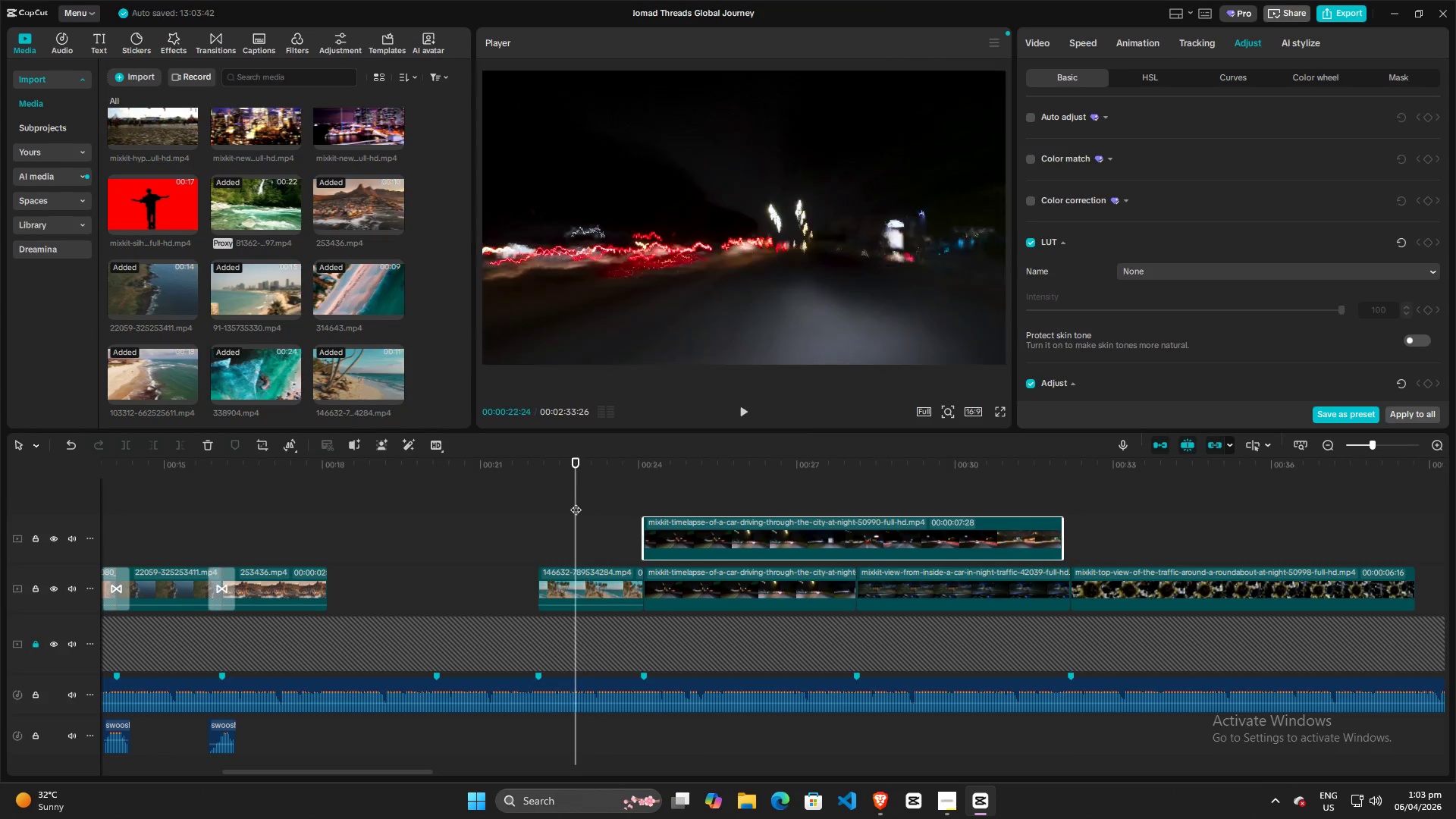 
key(Space)
 